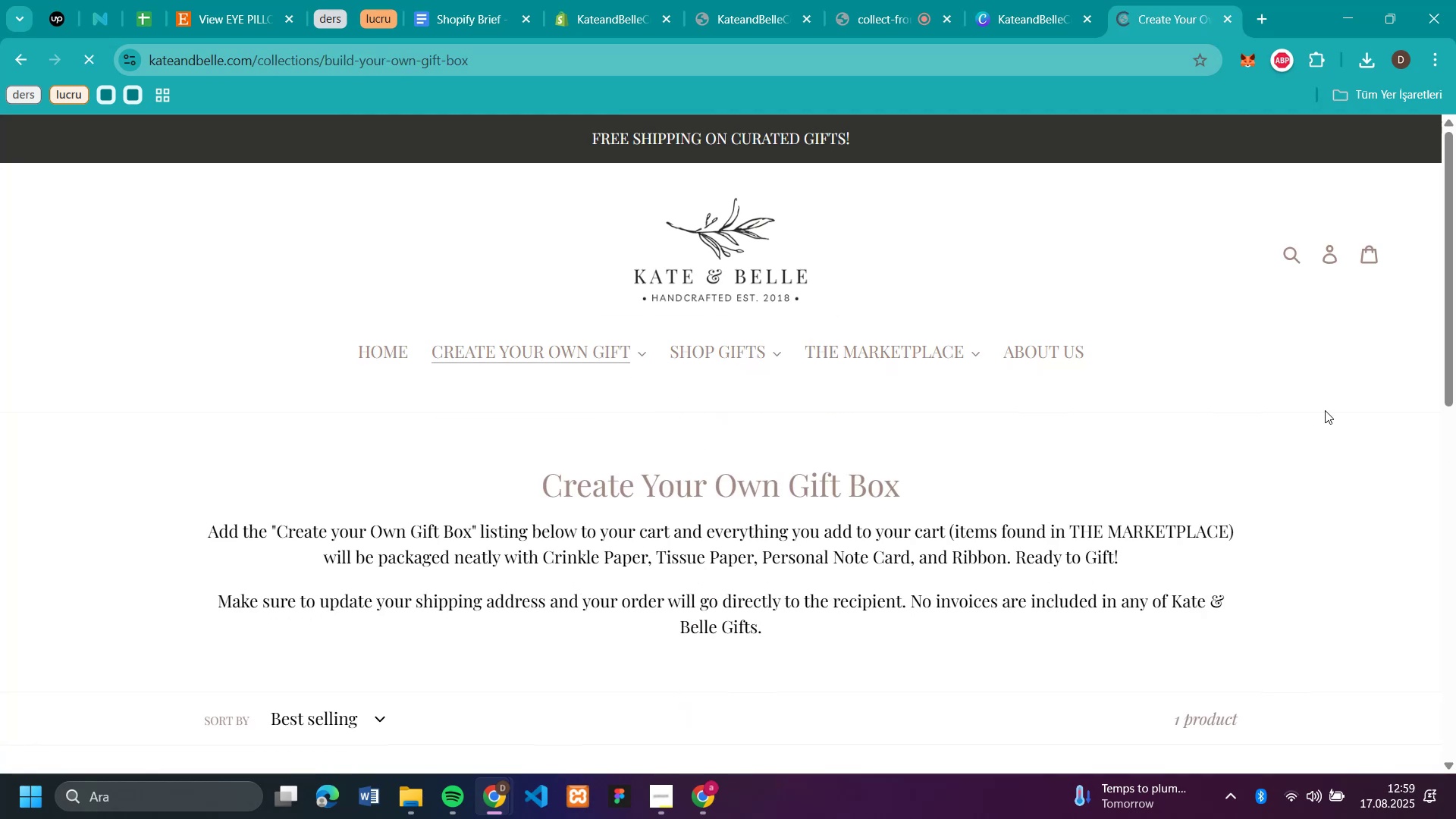 
scroll: coordinate [1325, 410], scroll_direction: down, amount: 4.0
 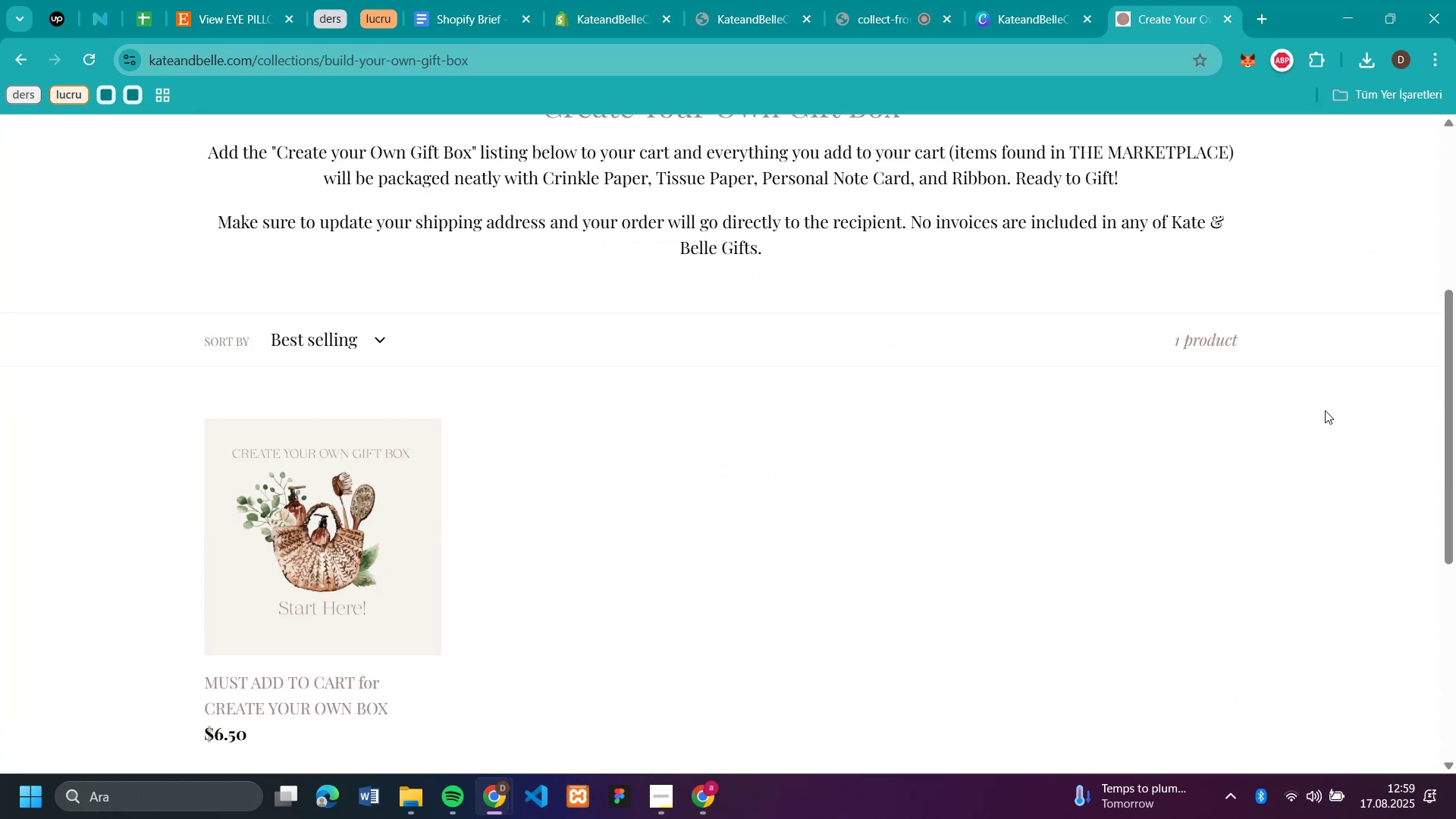 
scroll: coordinate [1323, 410], scroll_direction: up, amount: 4.0
 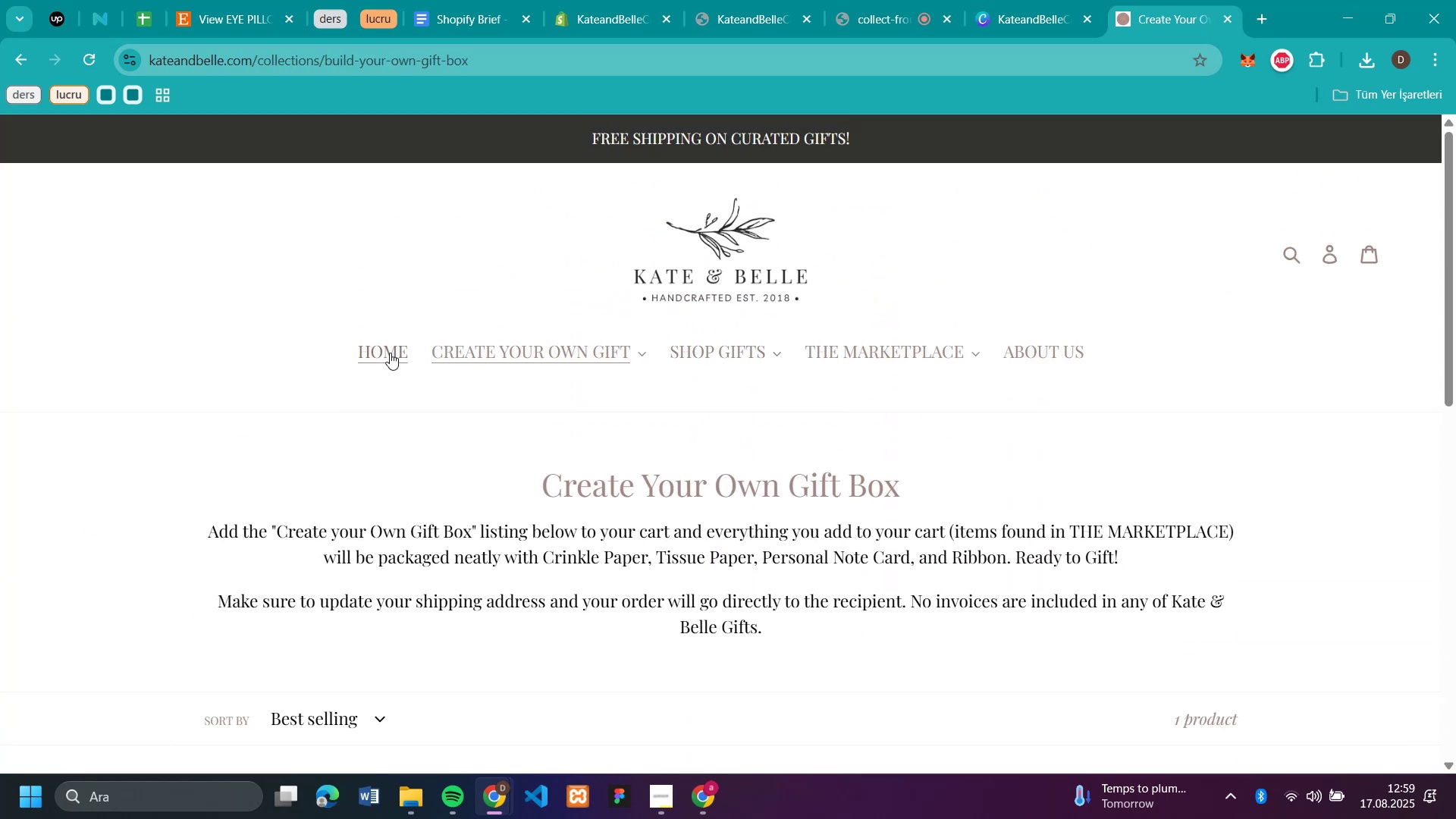 
left_click([390, 353])
 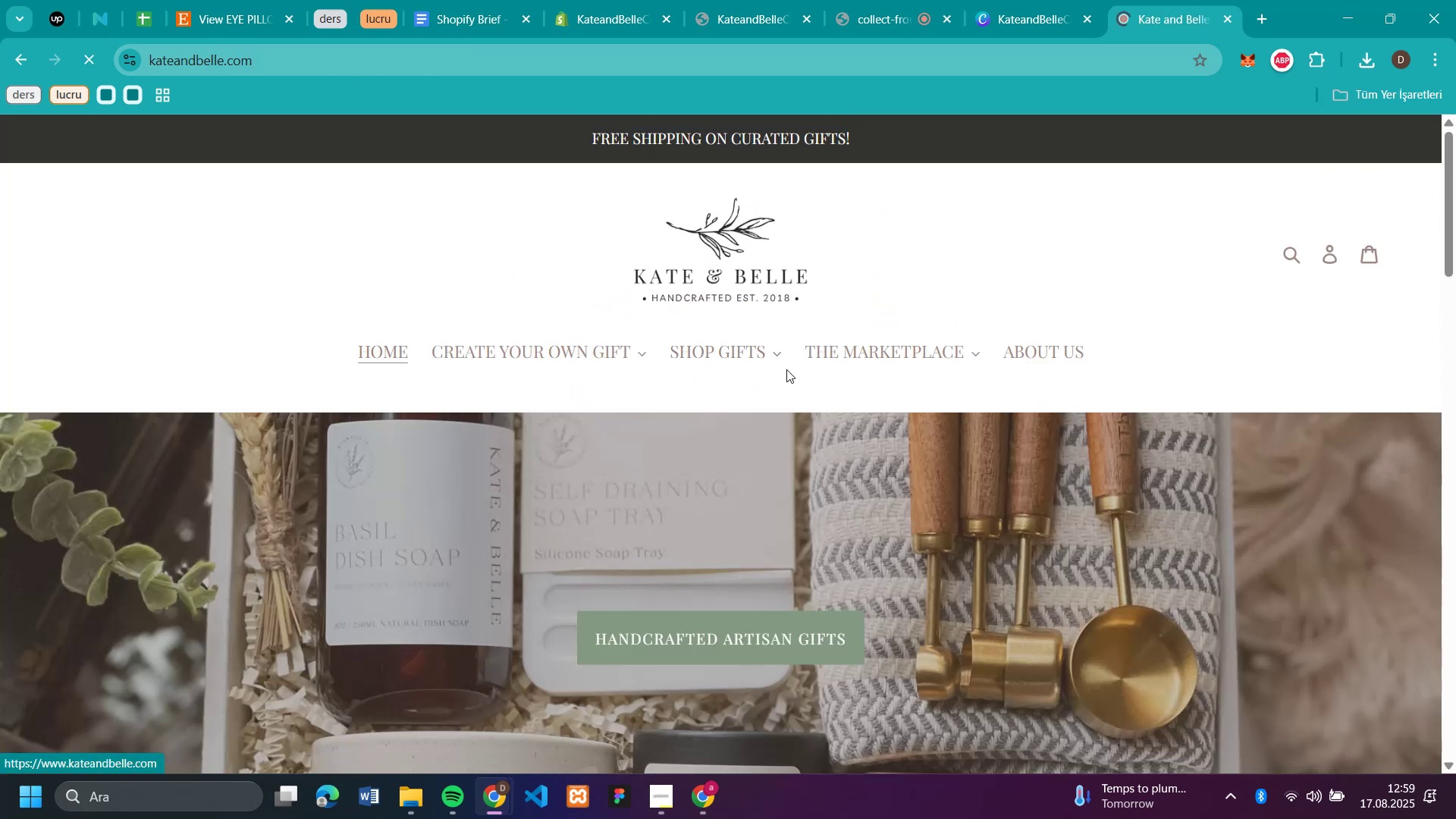 
scroll: coordinate [1261, 369], scroll_direction: down, amount: 20.0
 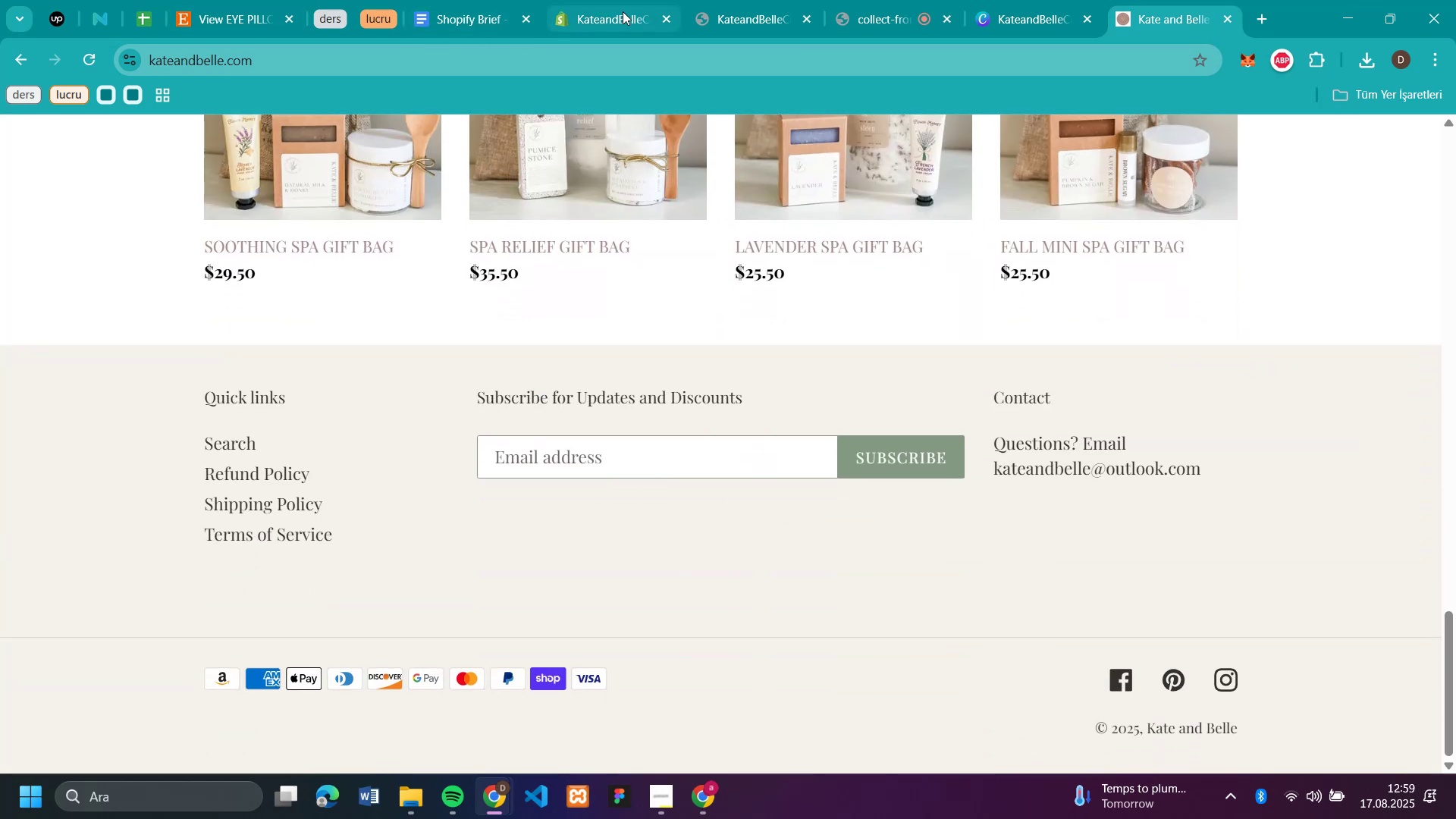 
left_click([613, 17])
 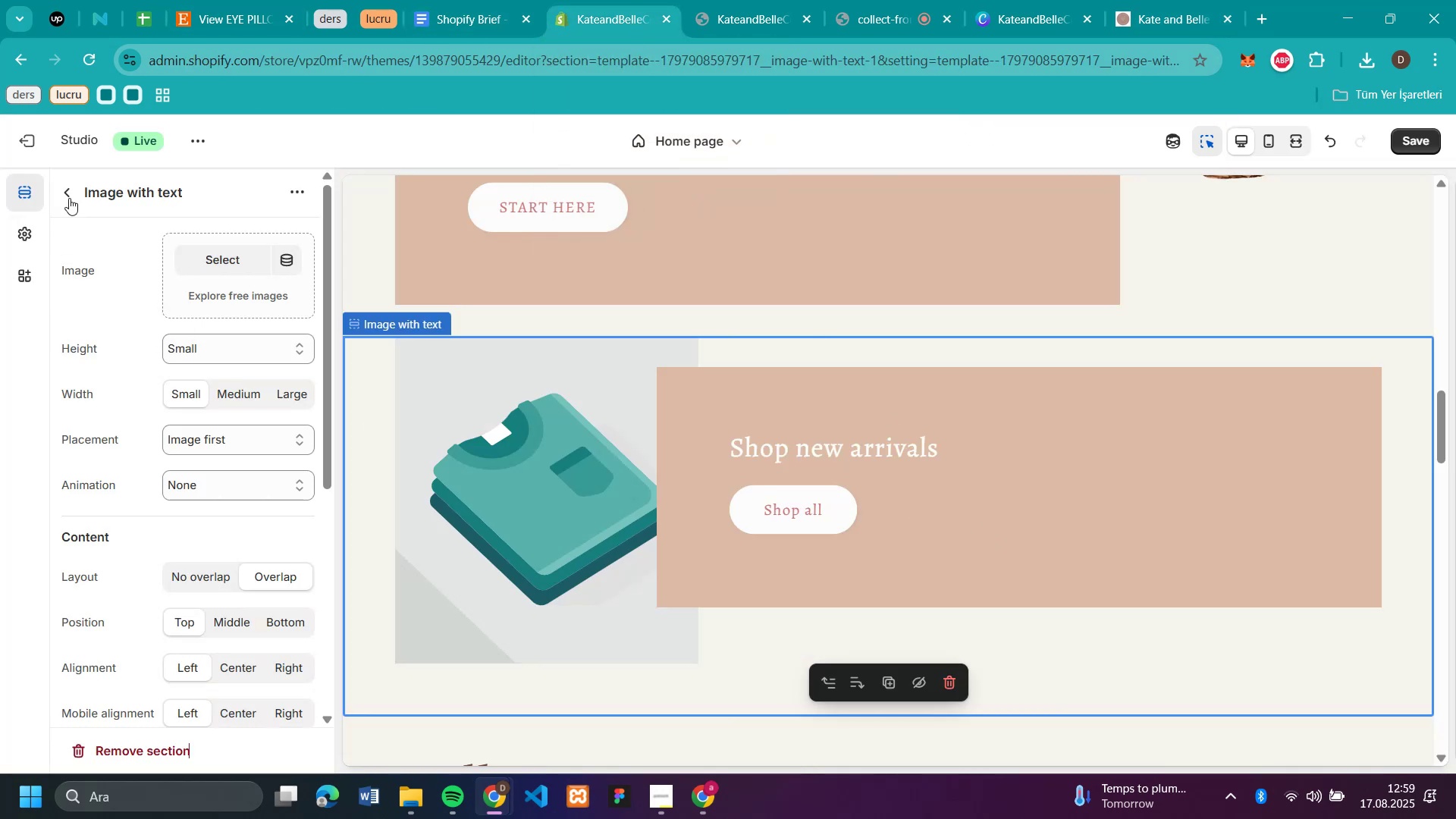 
left_click([72, 195])
 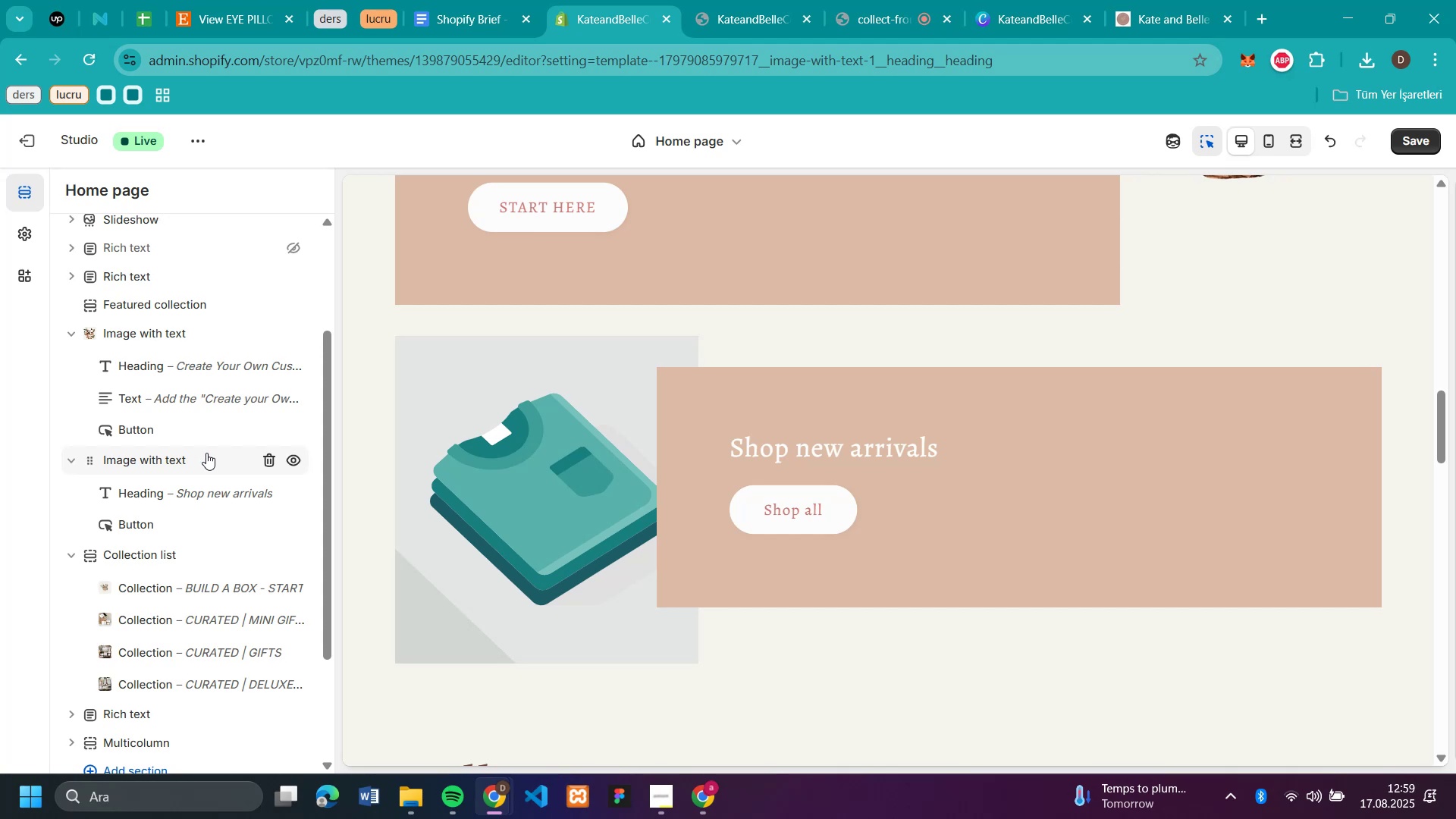 
left_click([288, 462])
 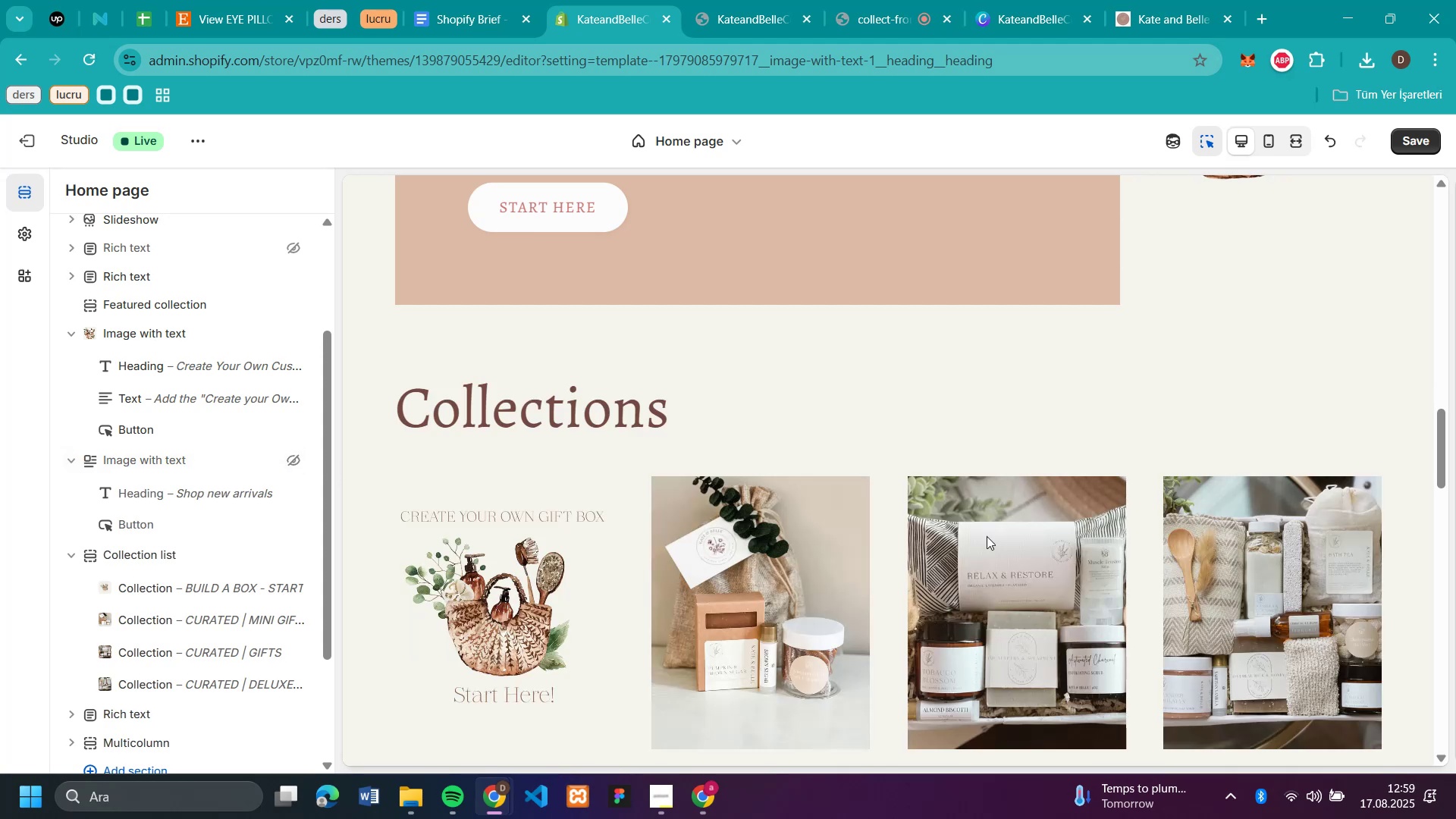 
scroll: coordinate [1266, 519], scroll_direction: up, amount: 4.0
 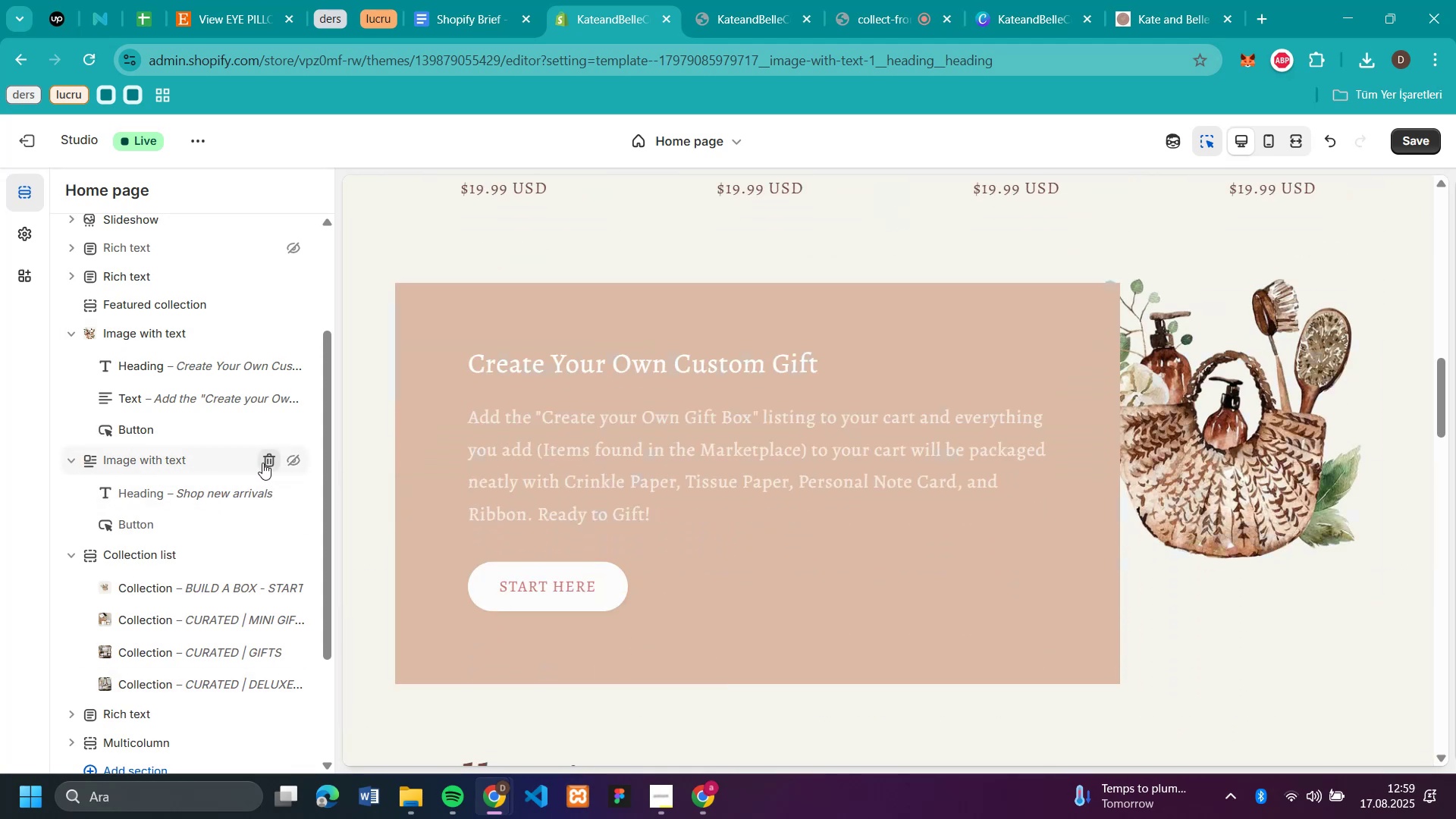 
left_click([262, 463])
 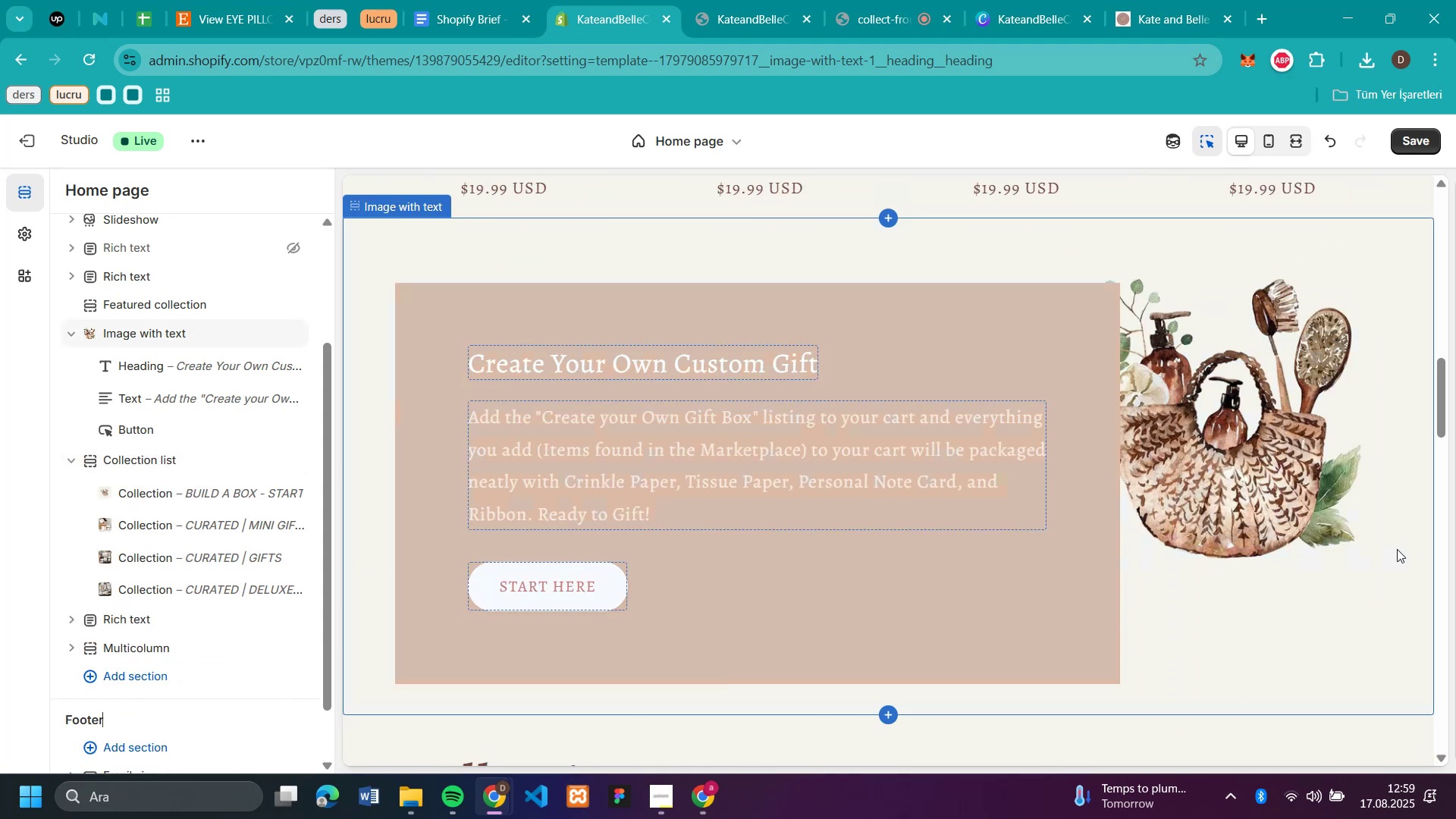 
scroll: coordinate [1397, 549], scroll_direction: down, amount: 4.0
 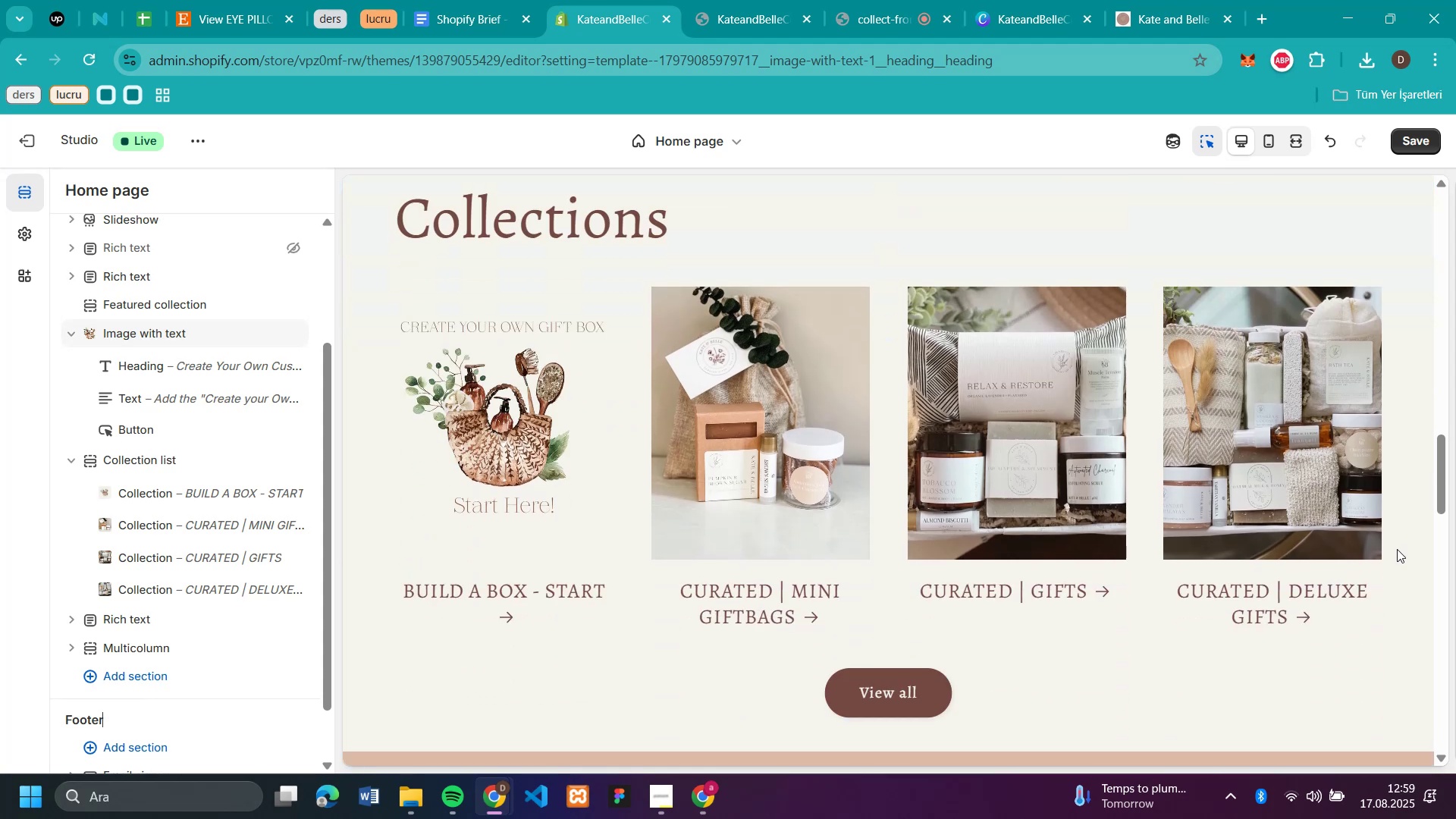 
scroll: coordinate [1397, 549], scroll_direction: up, amount: 11.0
 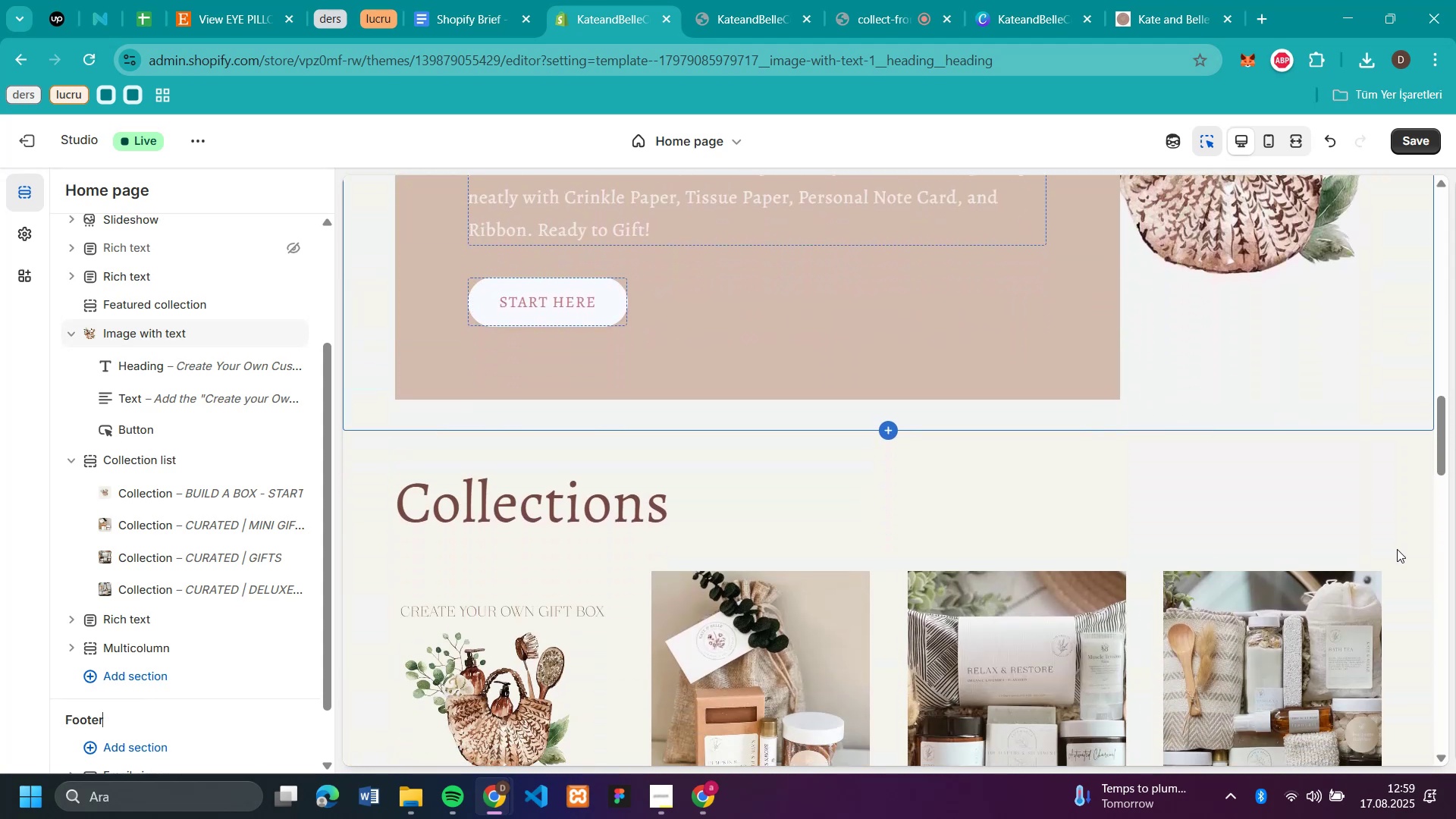 
scroll: coordinate [1397, 549], scroll_direction: down, amount: 7.0
 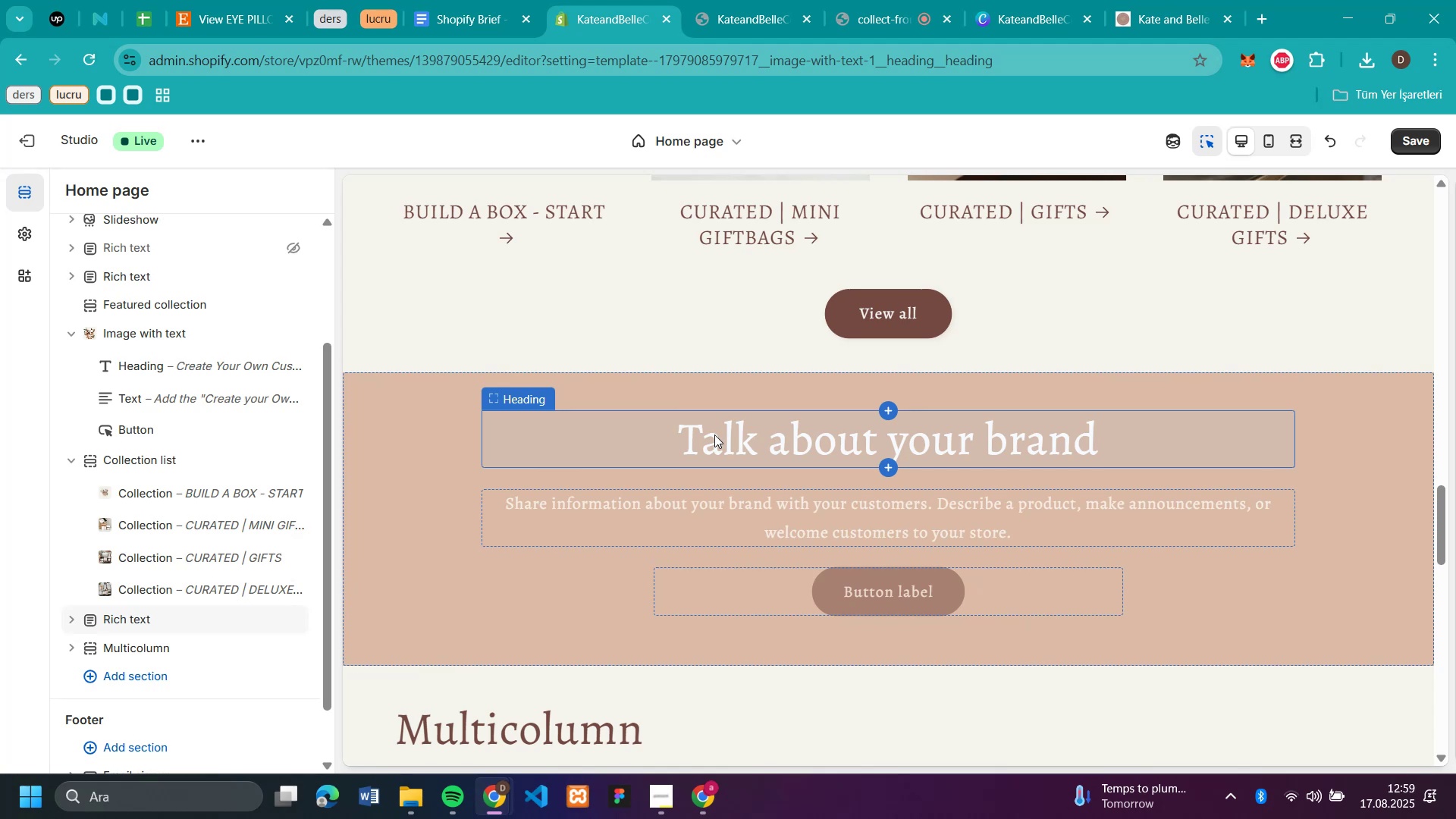 
mouse_move([232, 20])
 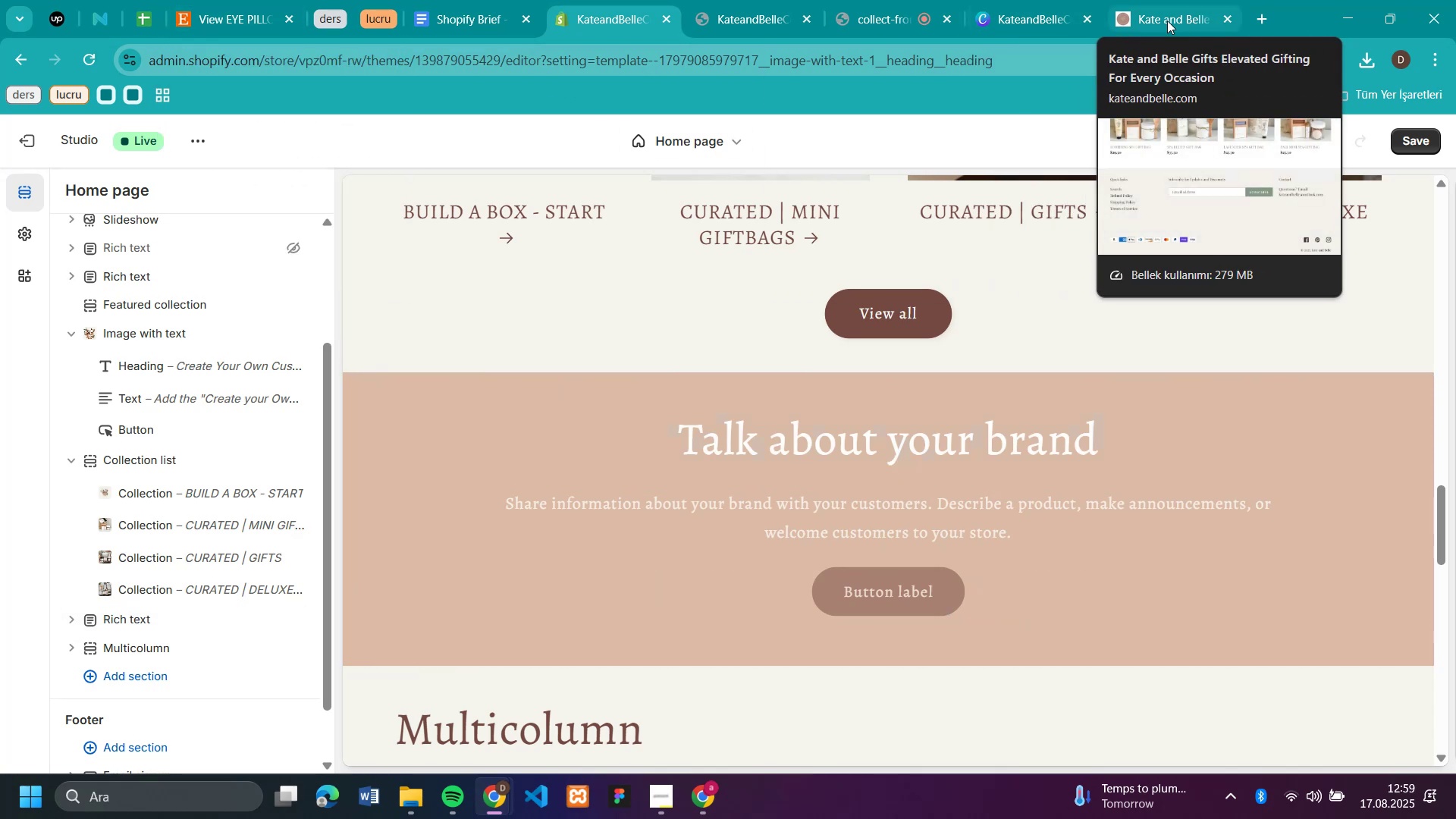 
left_click([1167, 20])
 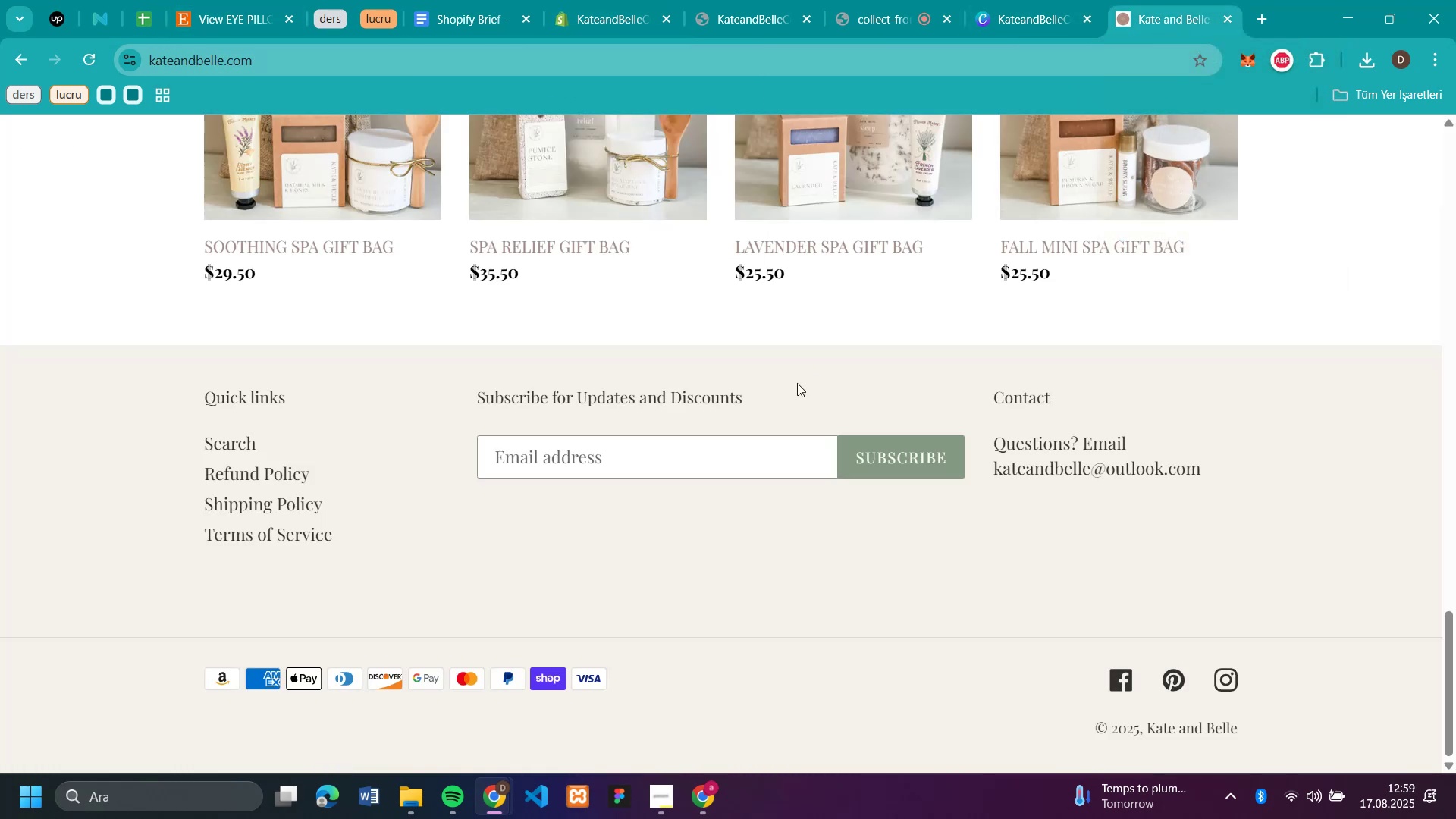 
scroll: coordinate [922, 477], scroll_direction: up, amount: 22.0
 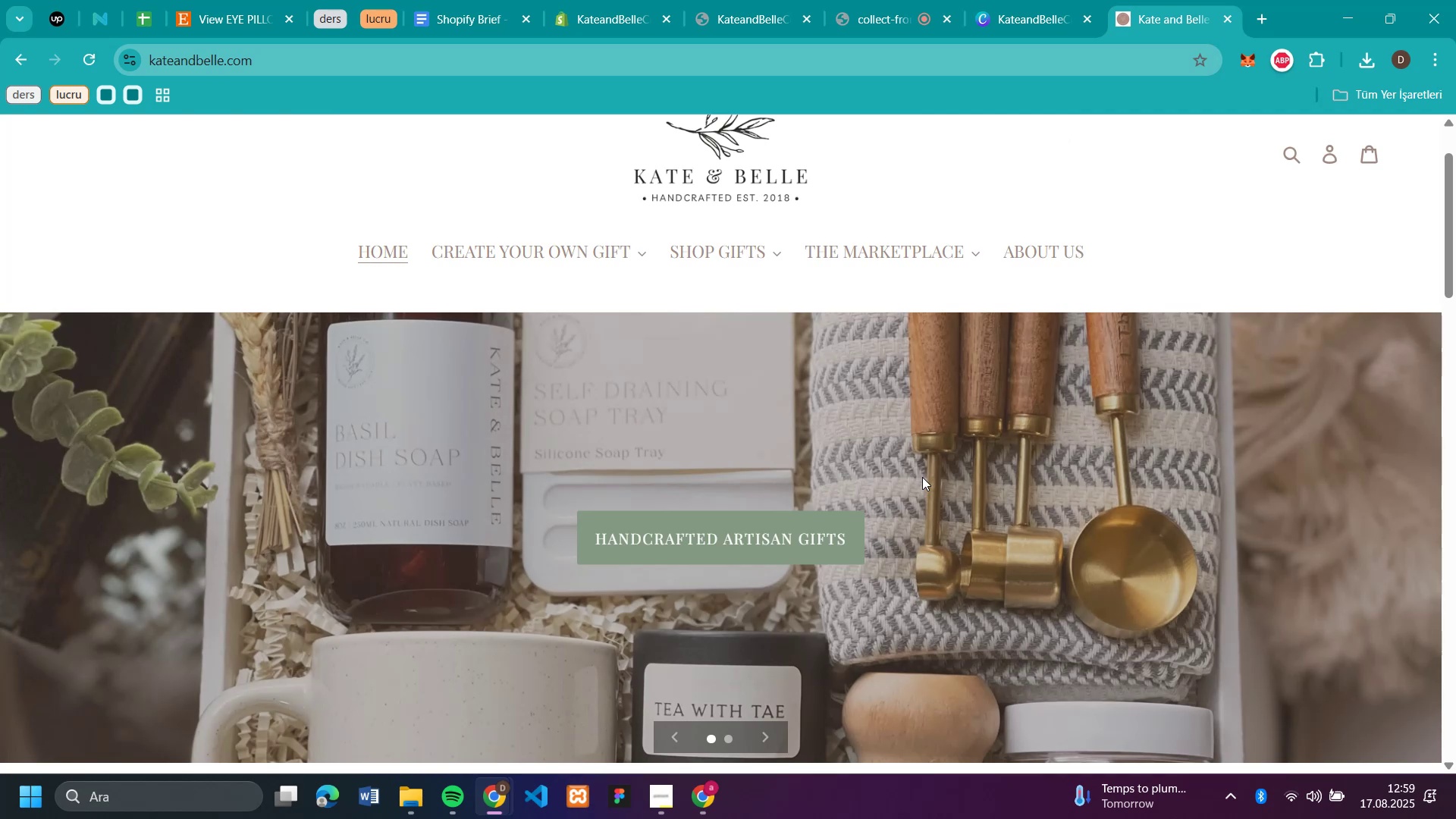 
scroll: coordinate [922, 477], scroll_direction: down, amount: 2.0
 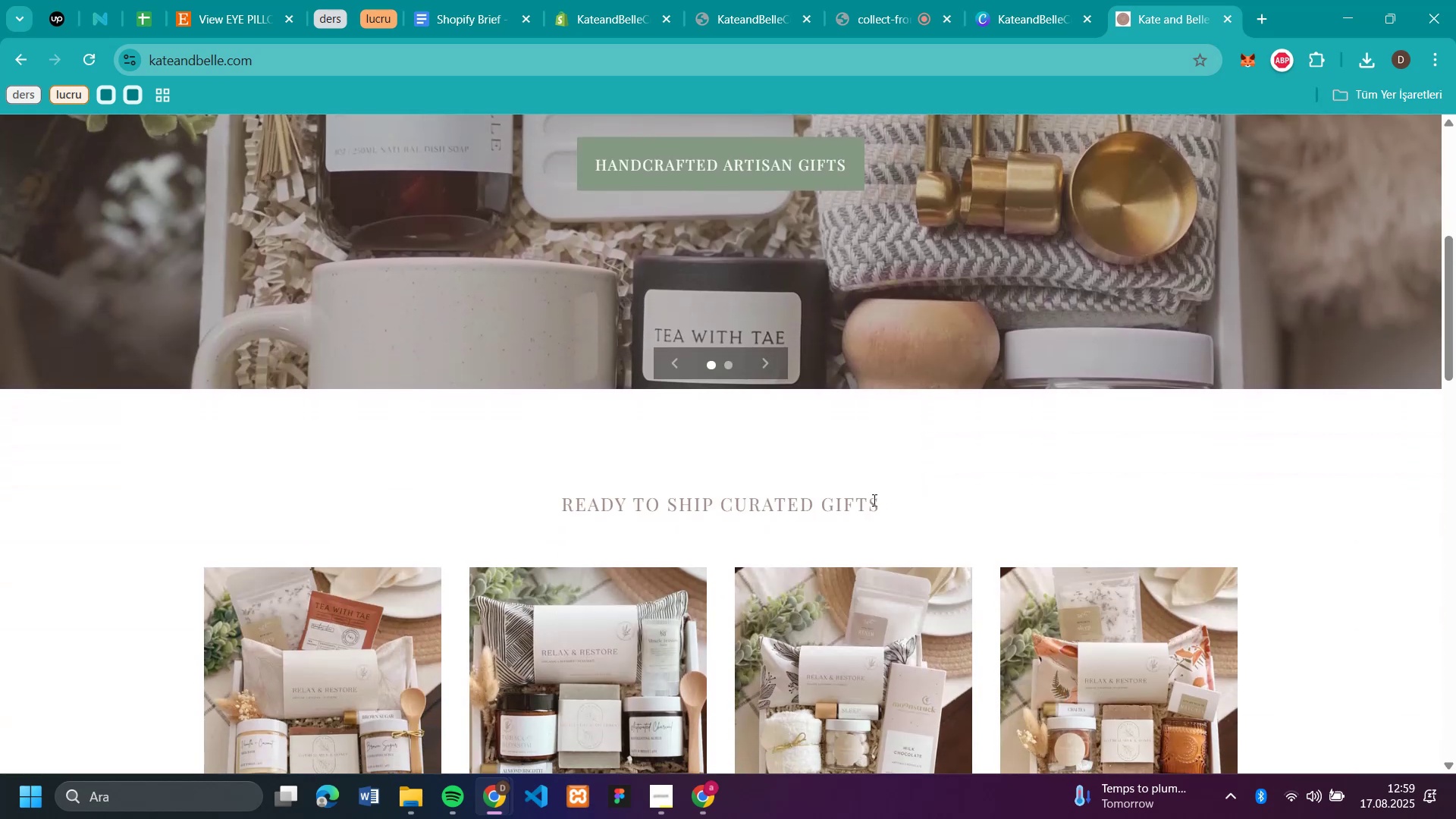 
left_click_drag(start_coordinate=[880, 500], to_coordinate=[561, 489])
 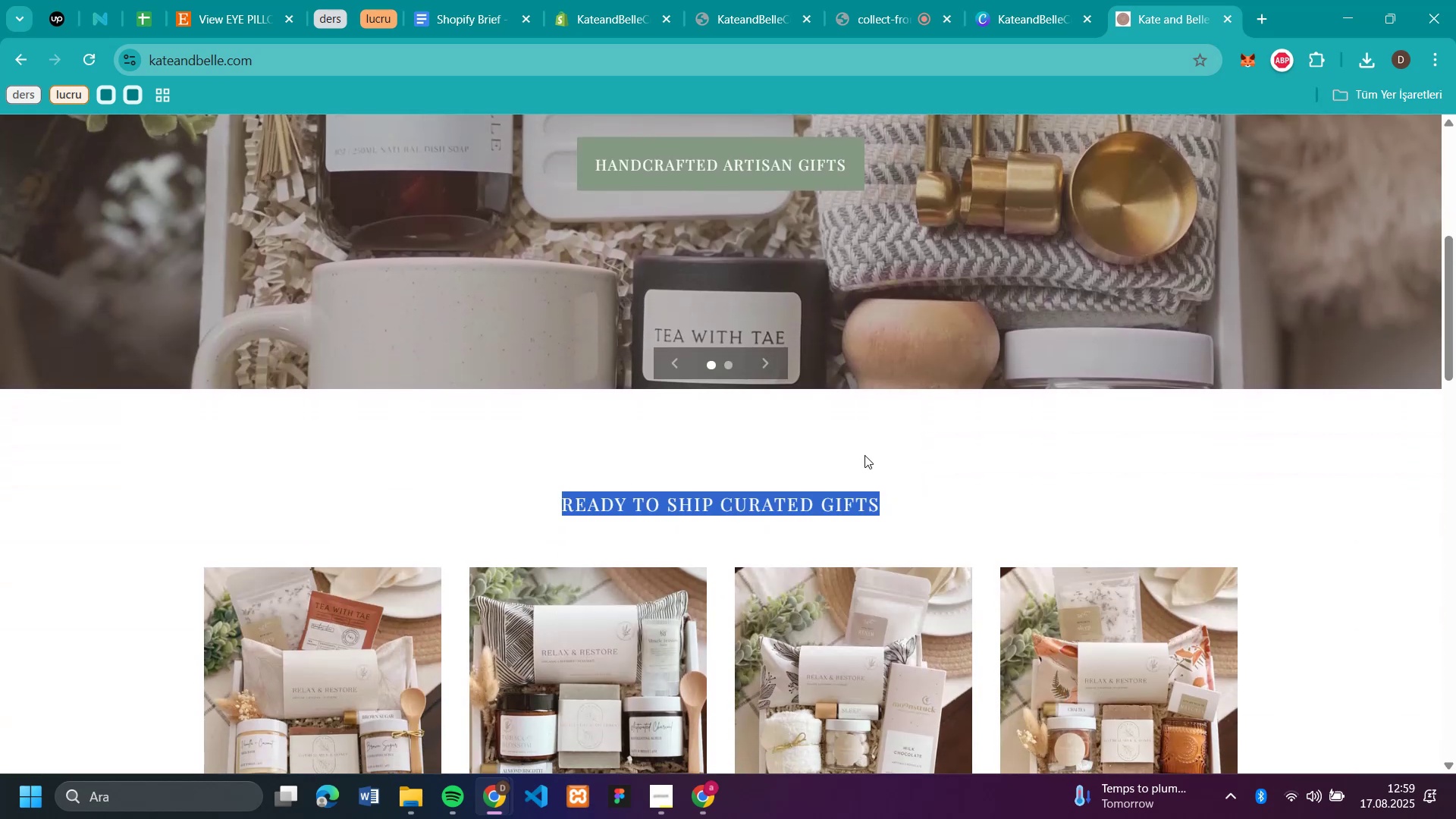 
key(Control+C)
 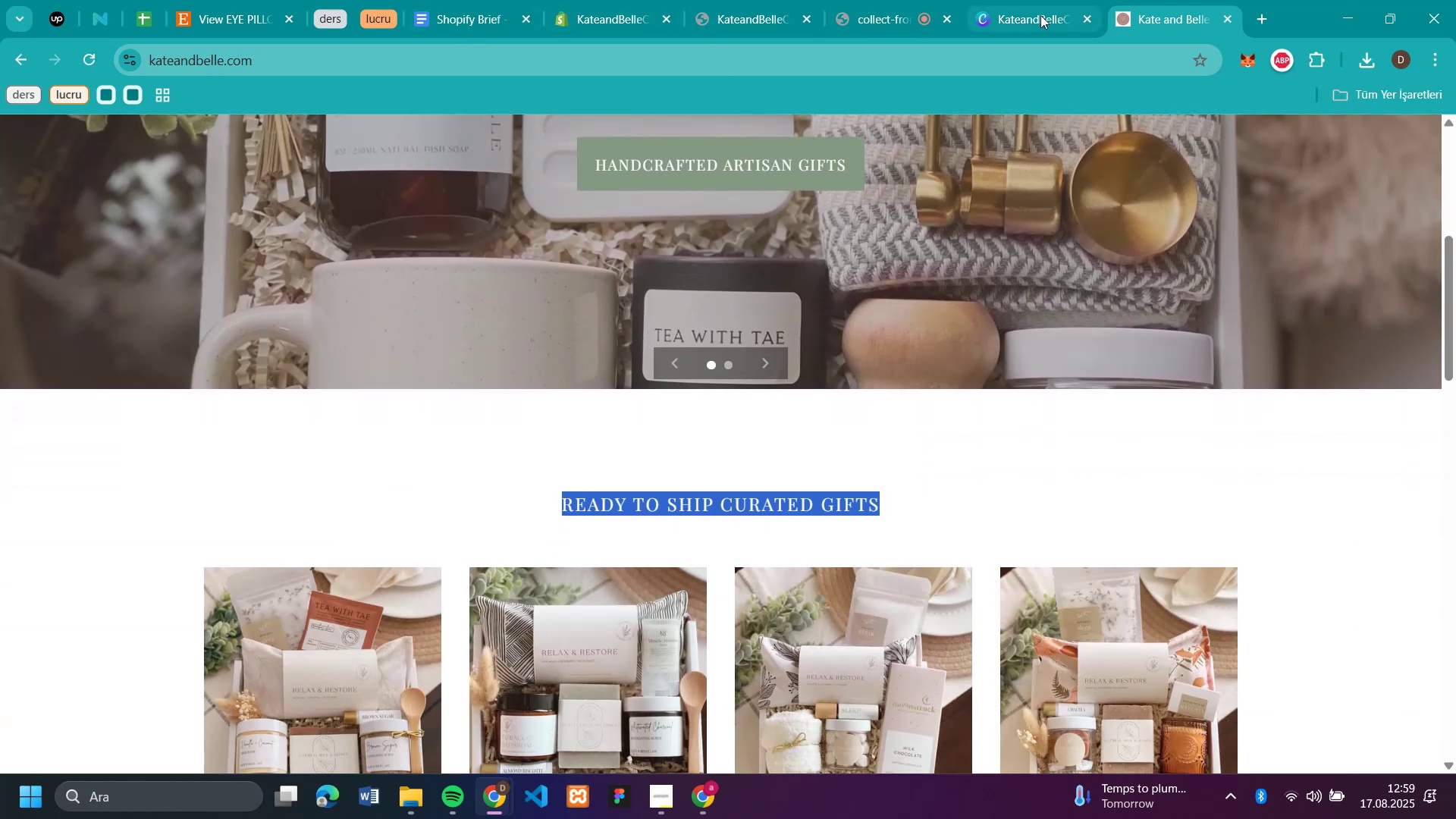 
mouse_move([881, 21])
 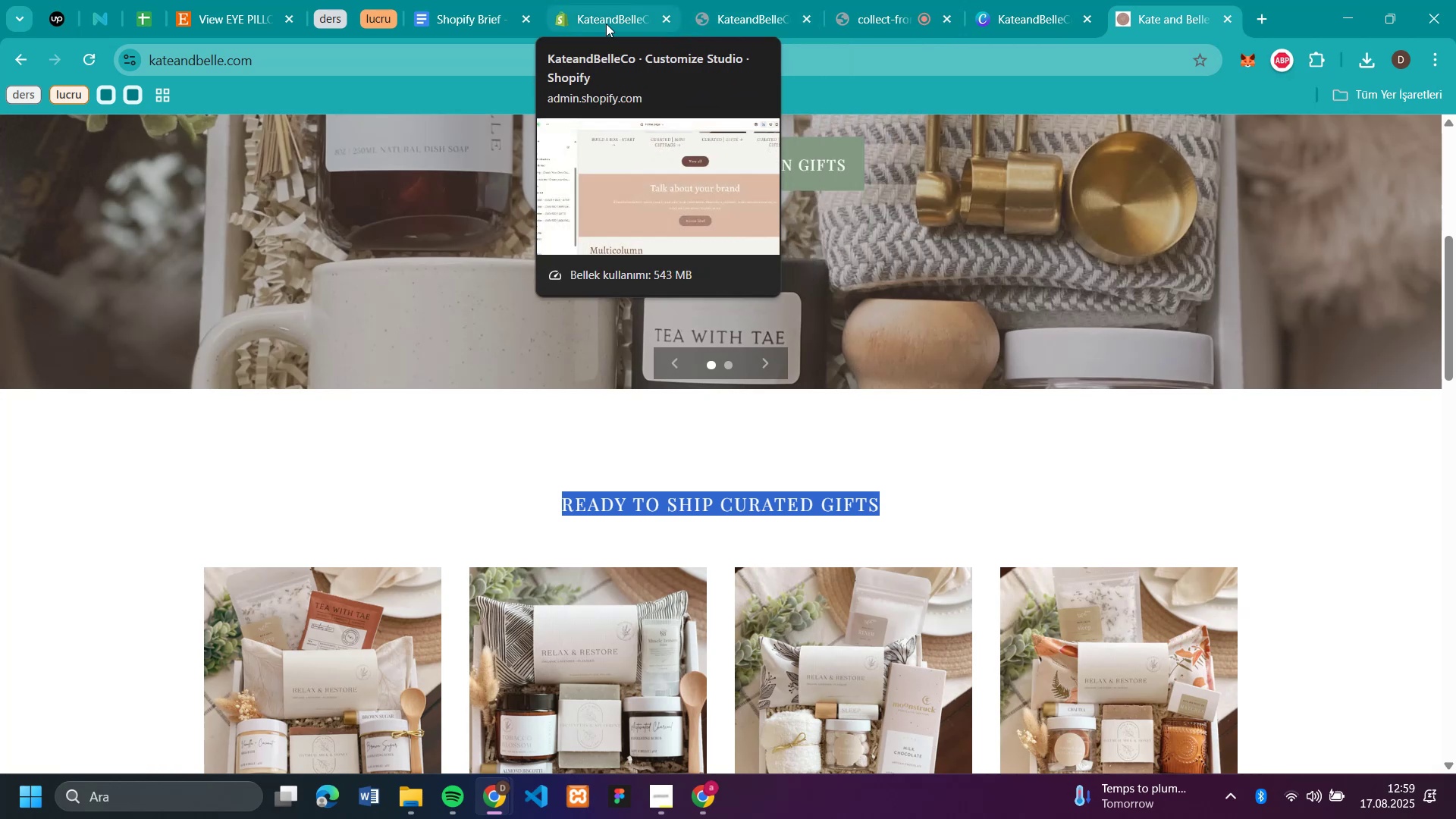 
left_click([606, 24])
 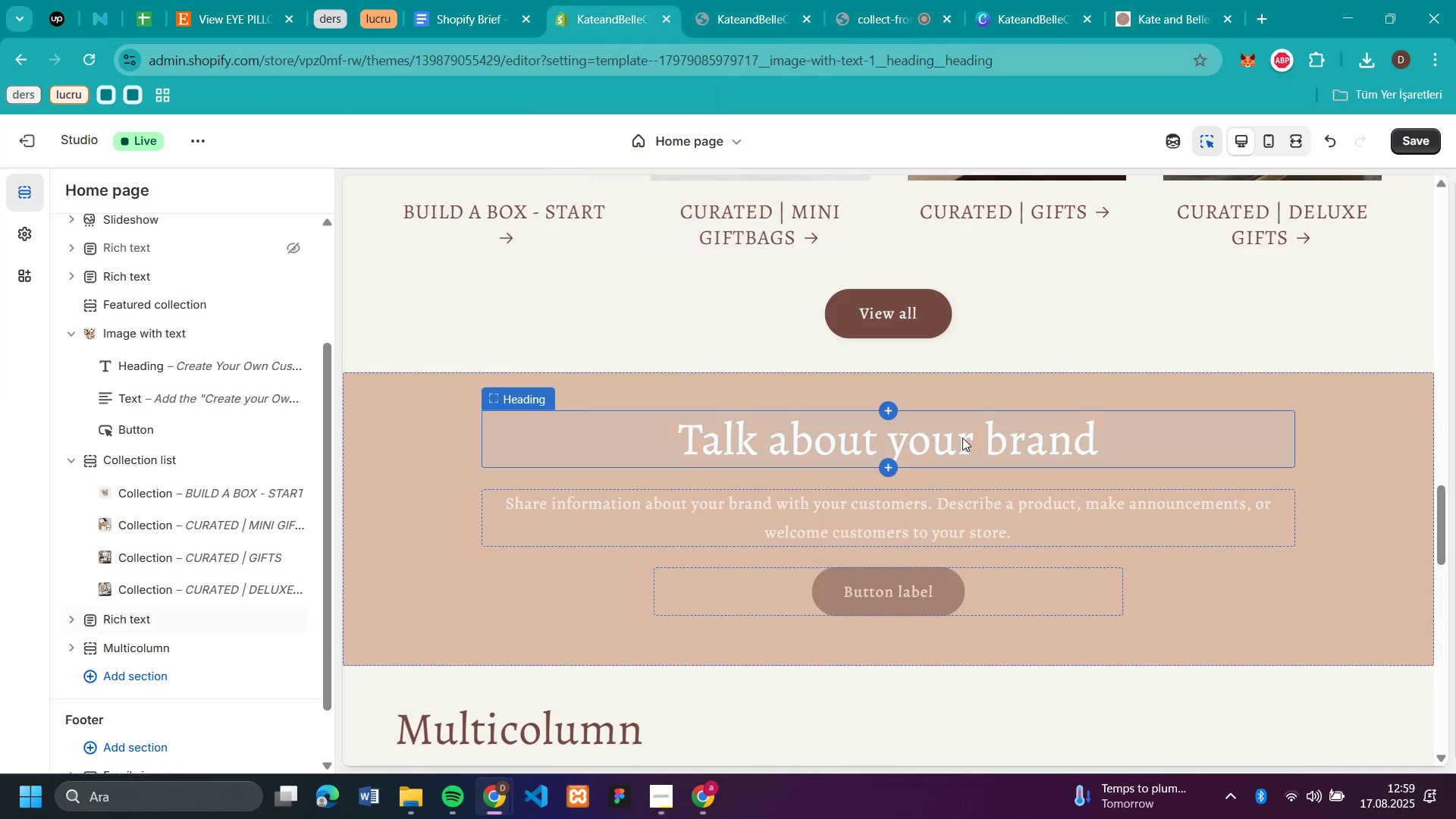 
left_click([962, 438])
 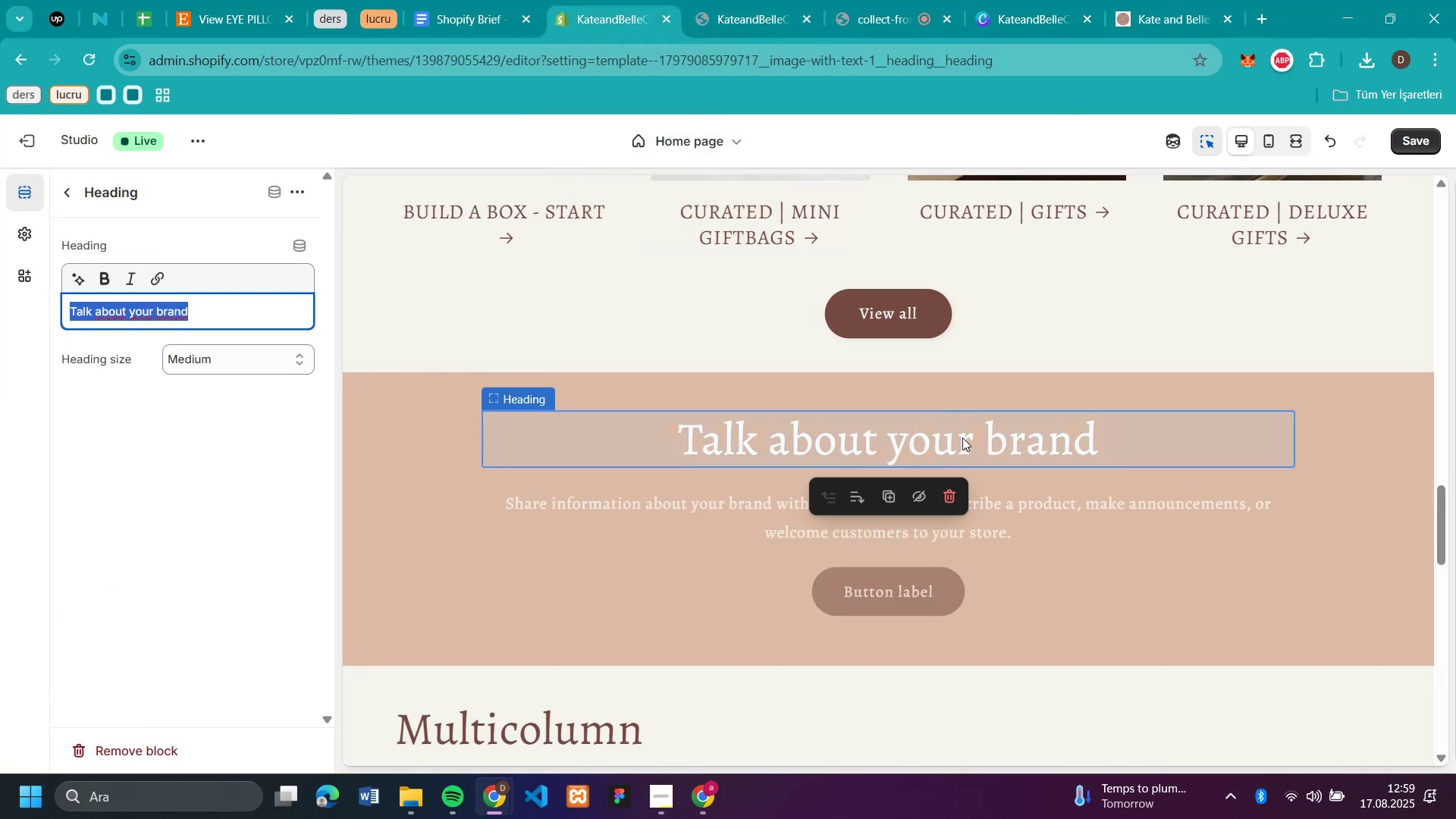 
left_click([962, 438])
 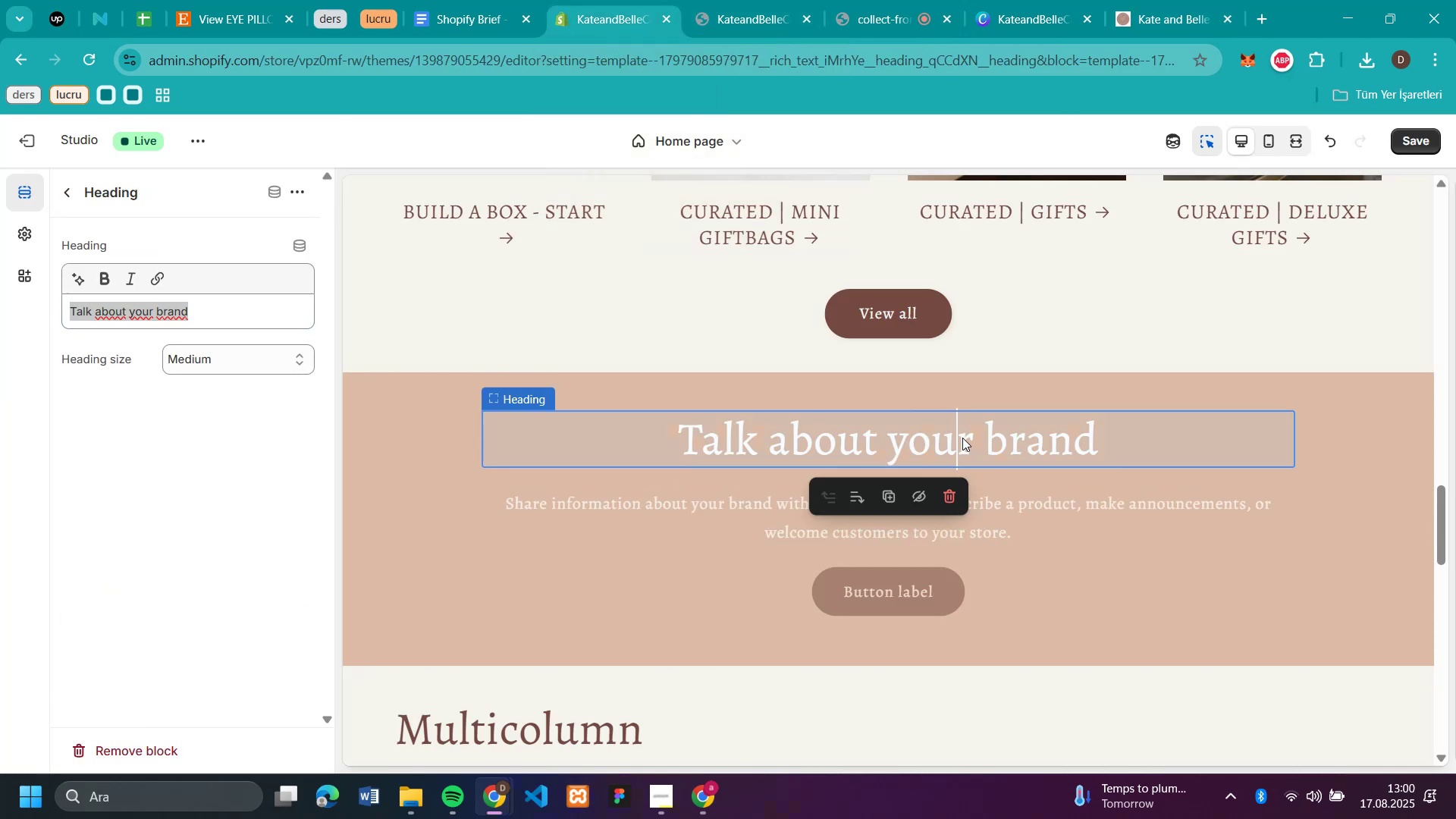 
double_click([962, 438])
 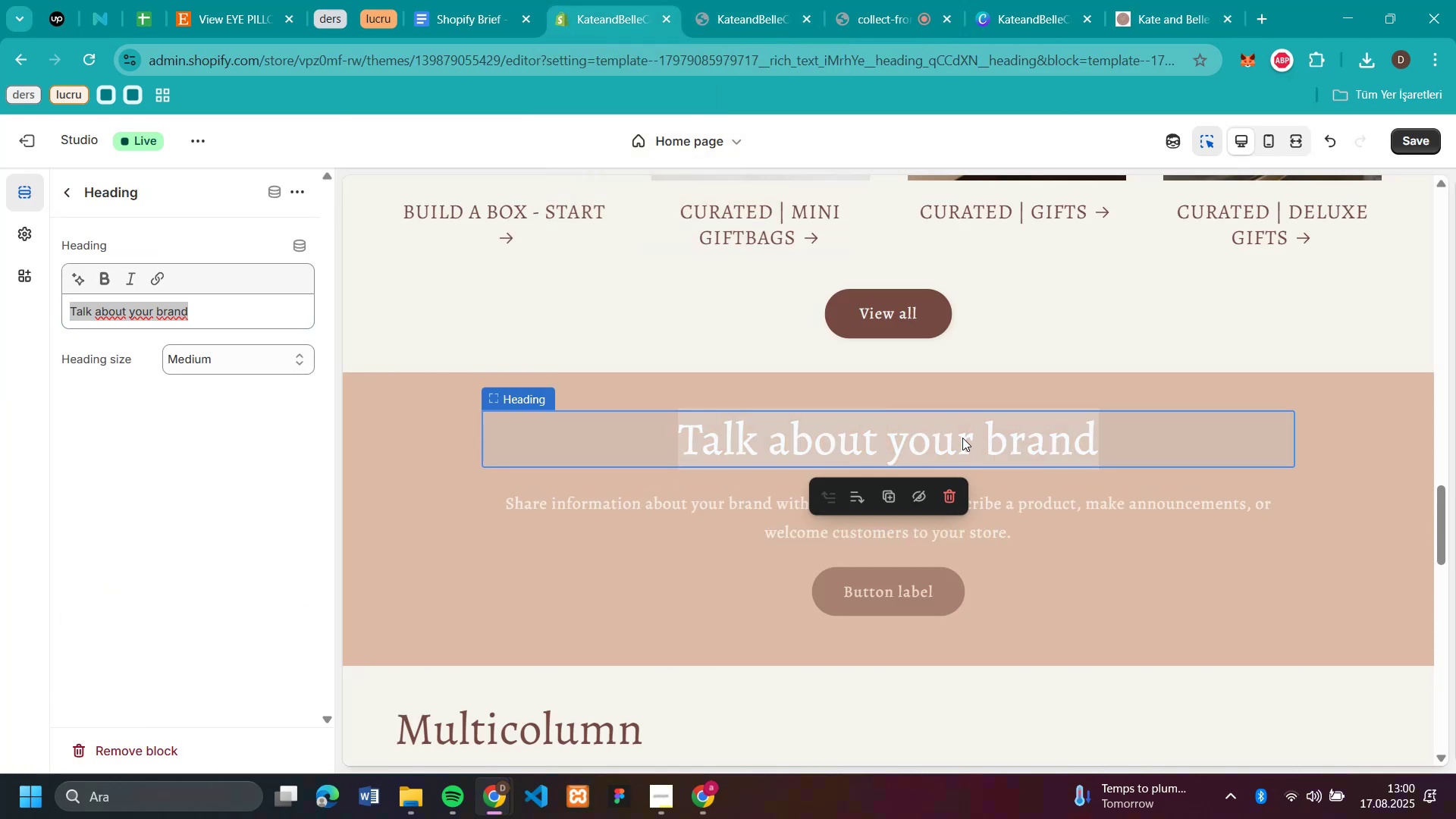 
triple_click([962, 438])
 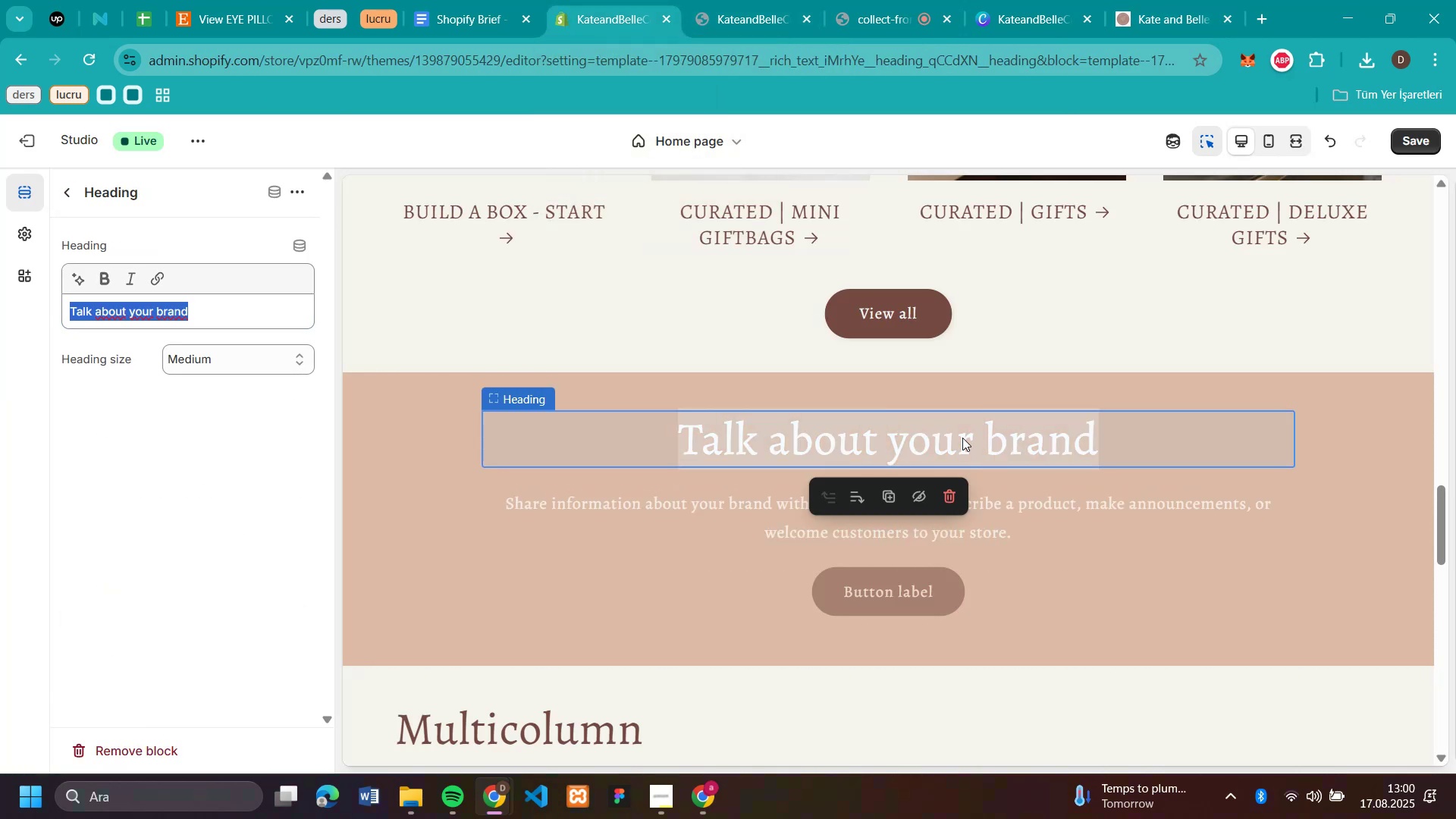 
key(Control+V)
 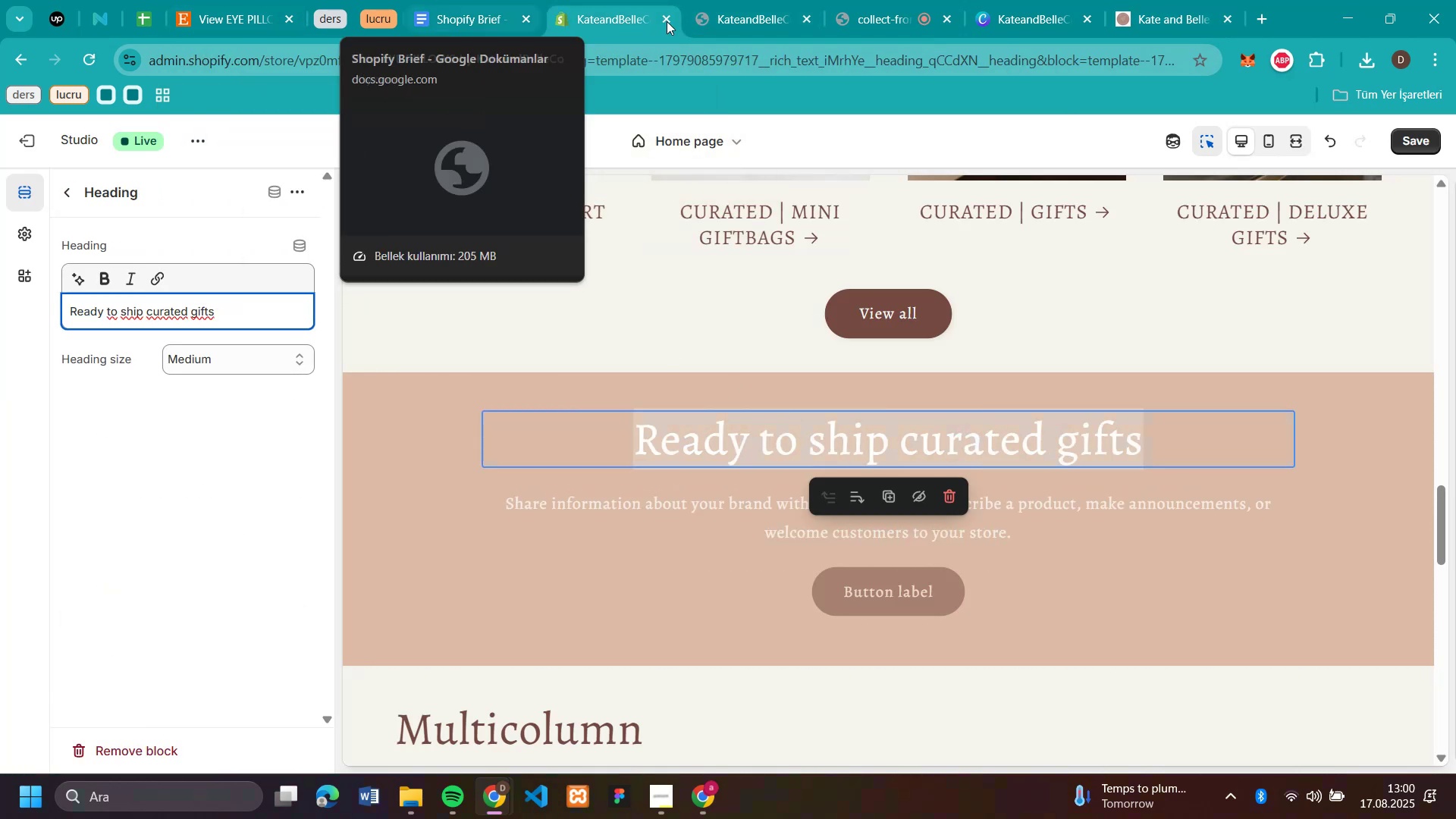 
left_click([1176, 8])
 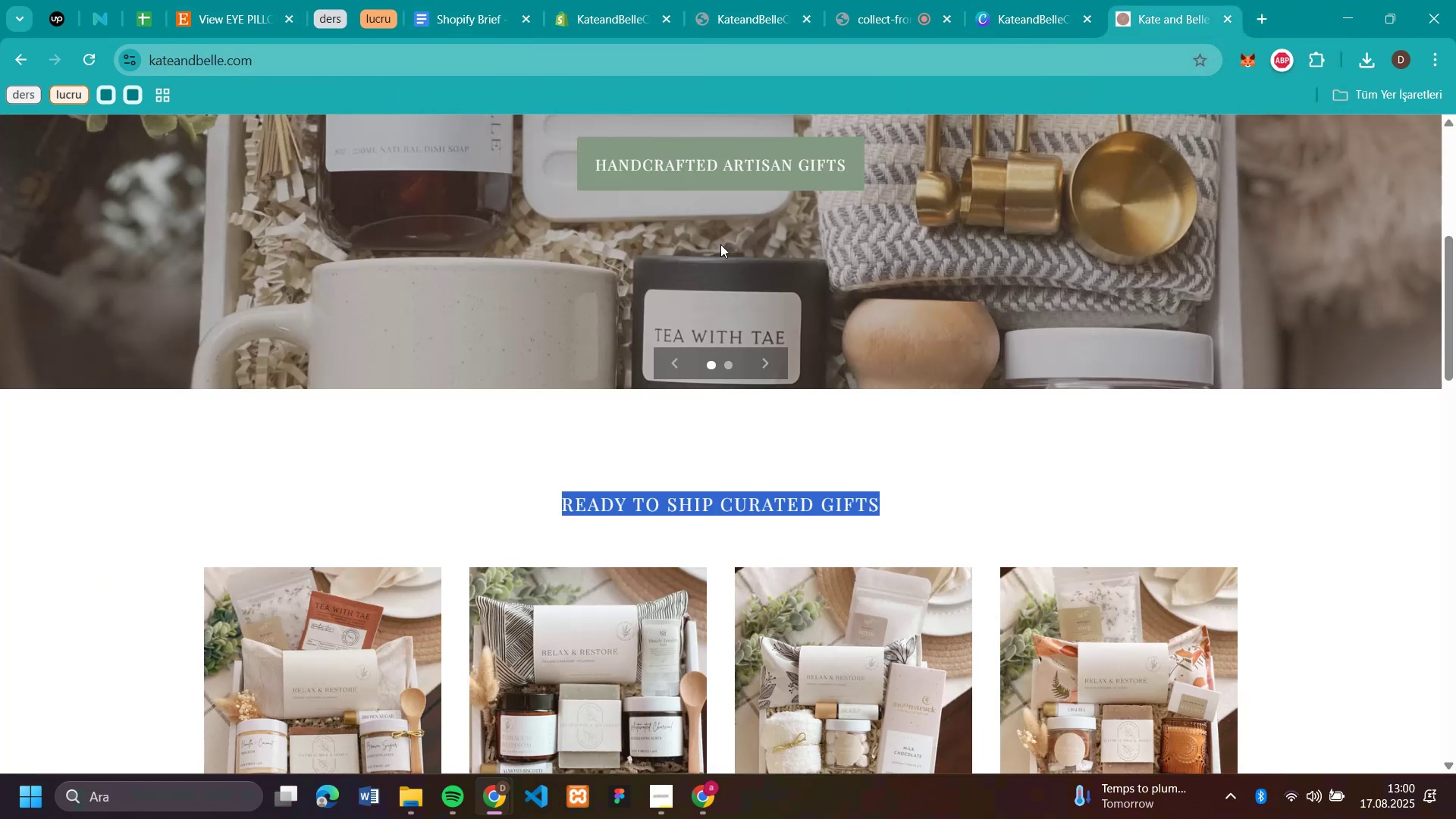 
scroll: coordinate [737, 249], scroll_direction: up, amount: 7.0
 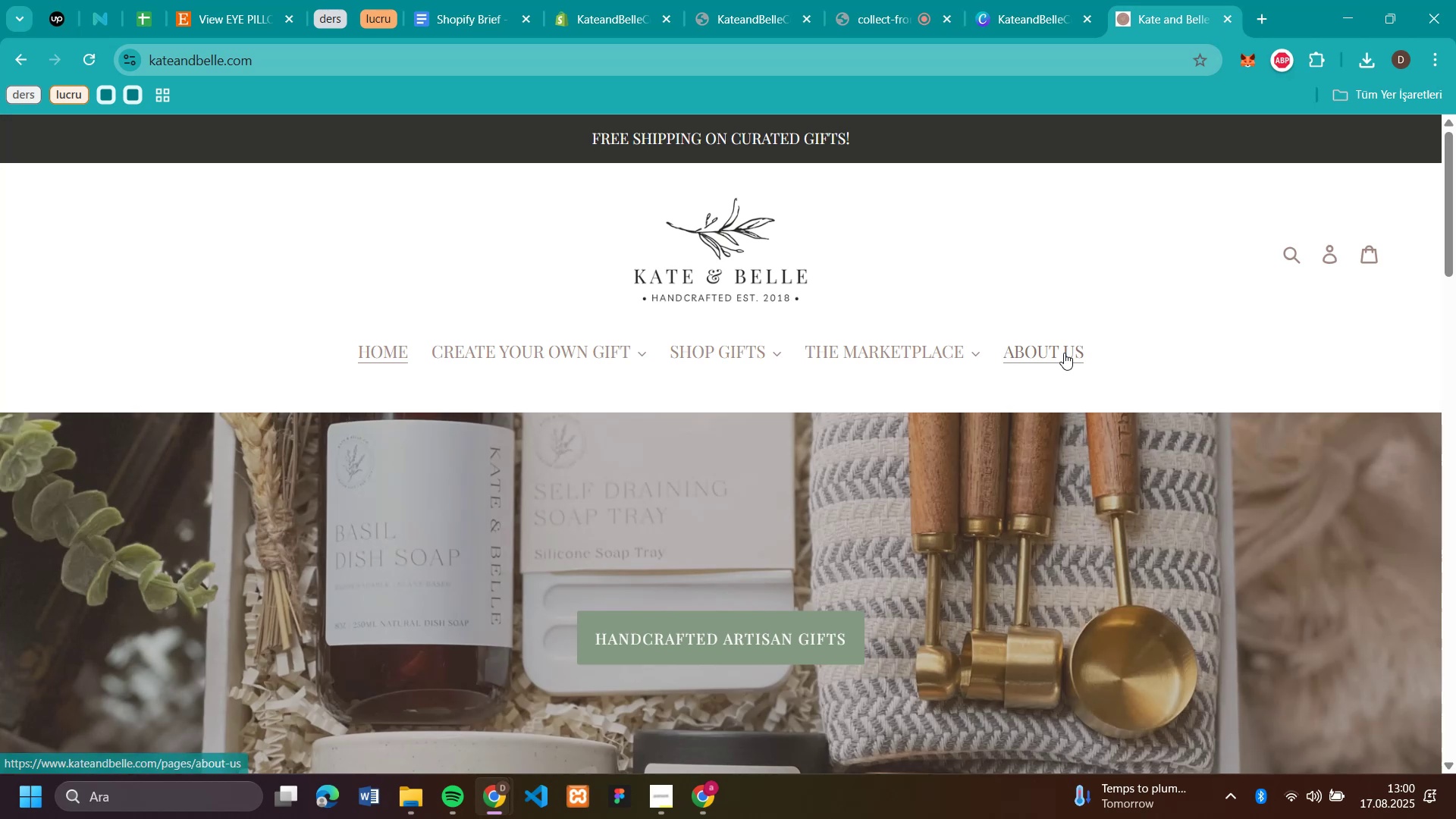 
left_click([1065, 353])
 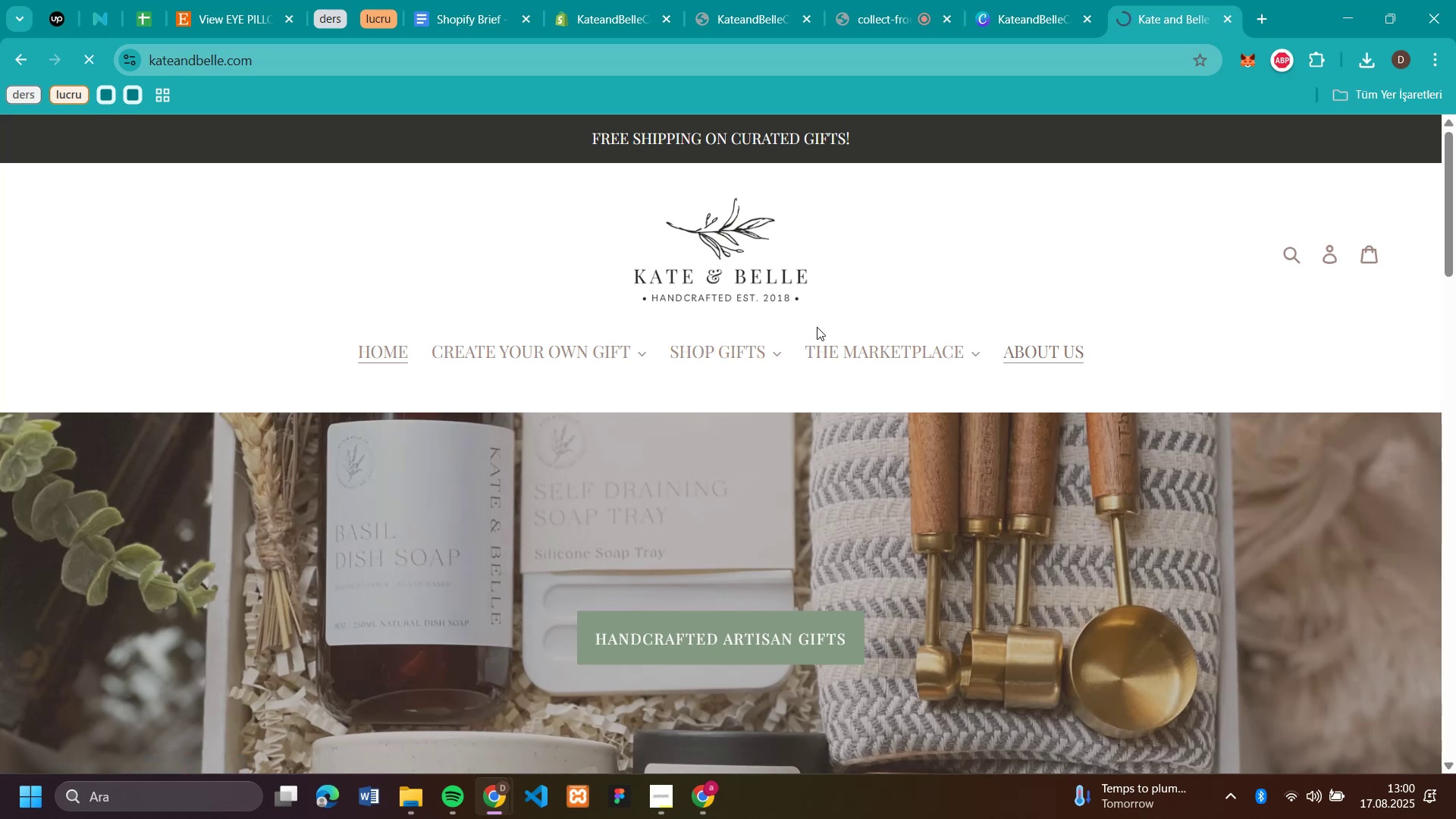 
scroll: coordinate [817, 327], scroll_direction: down, amount: 3.0
 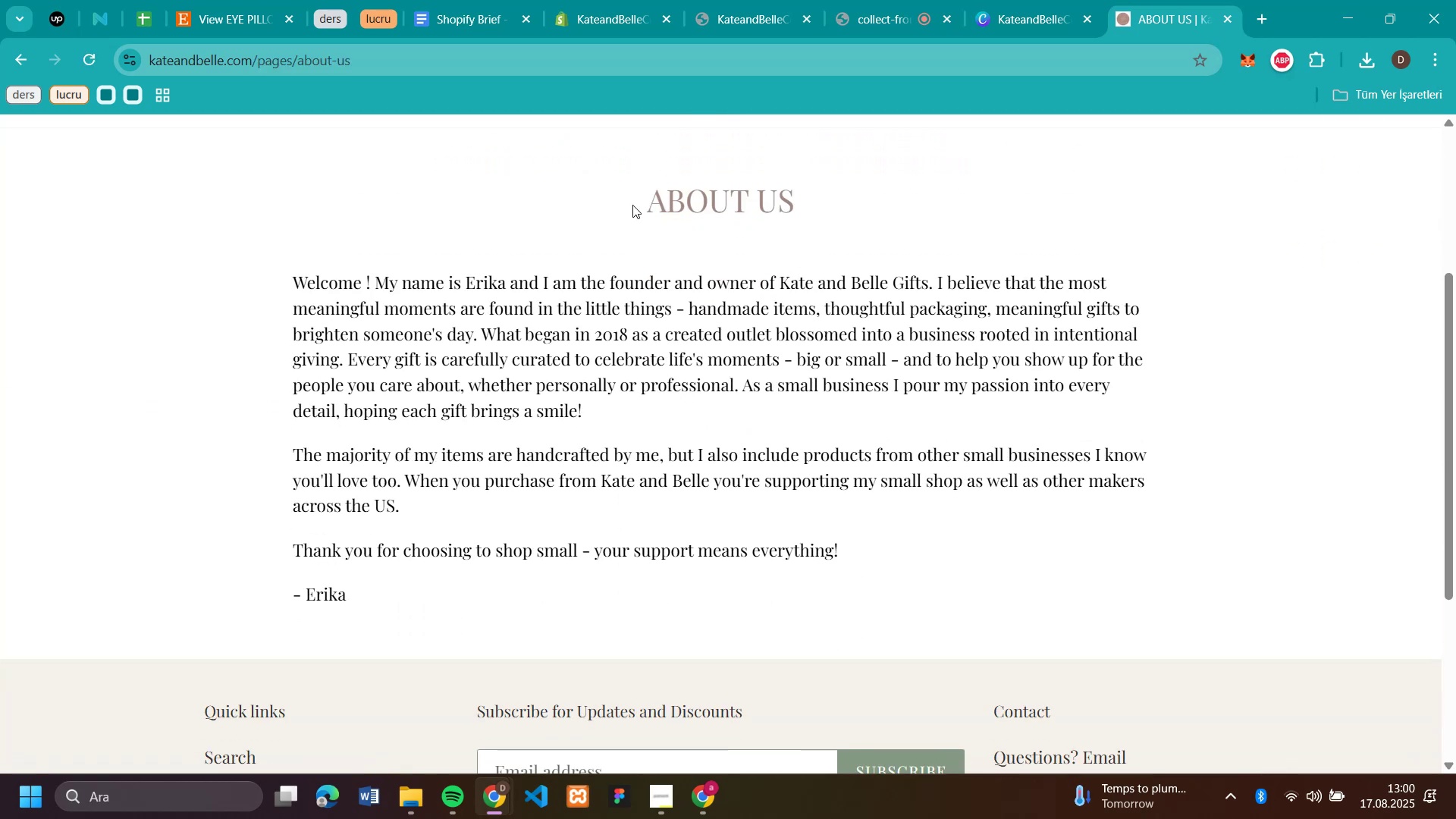 
left_click_drag(start_coordinate=[632, 205], to_coordinate=[734, 573])
 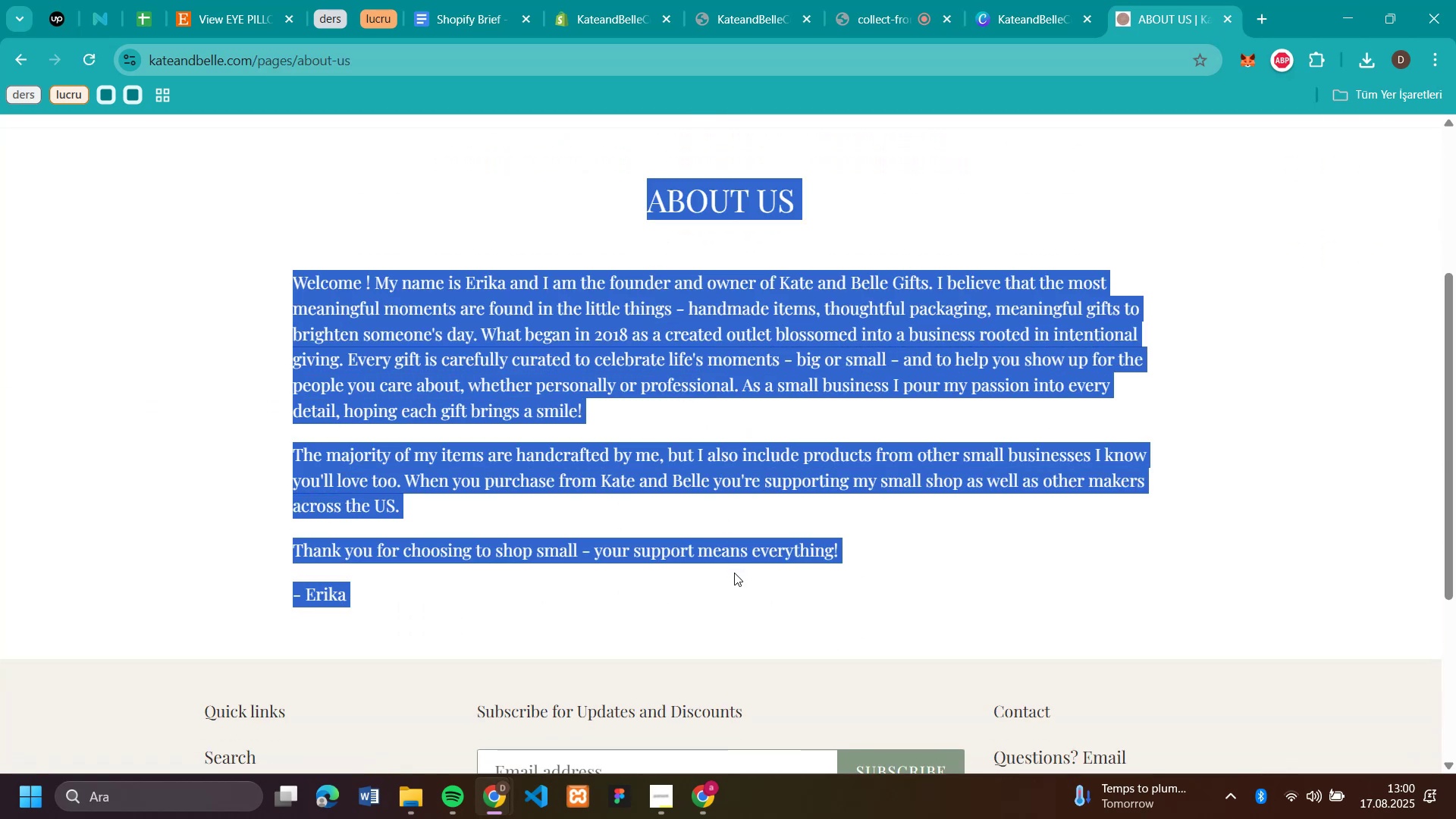 
key(Control+C)
 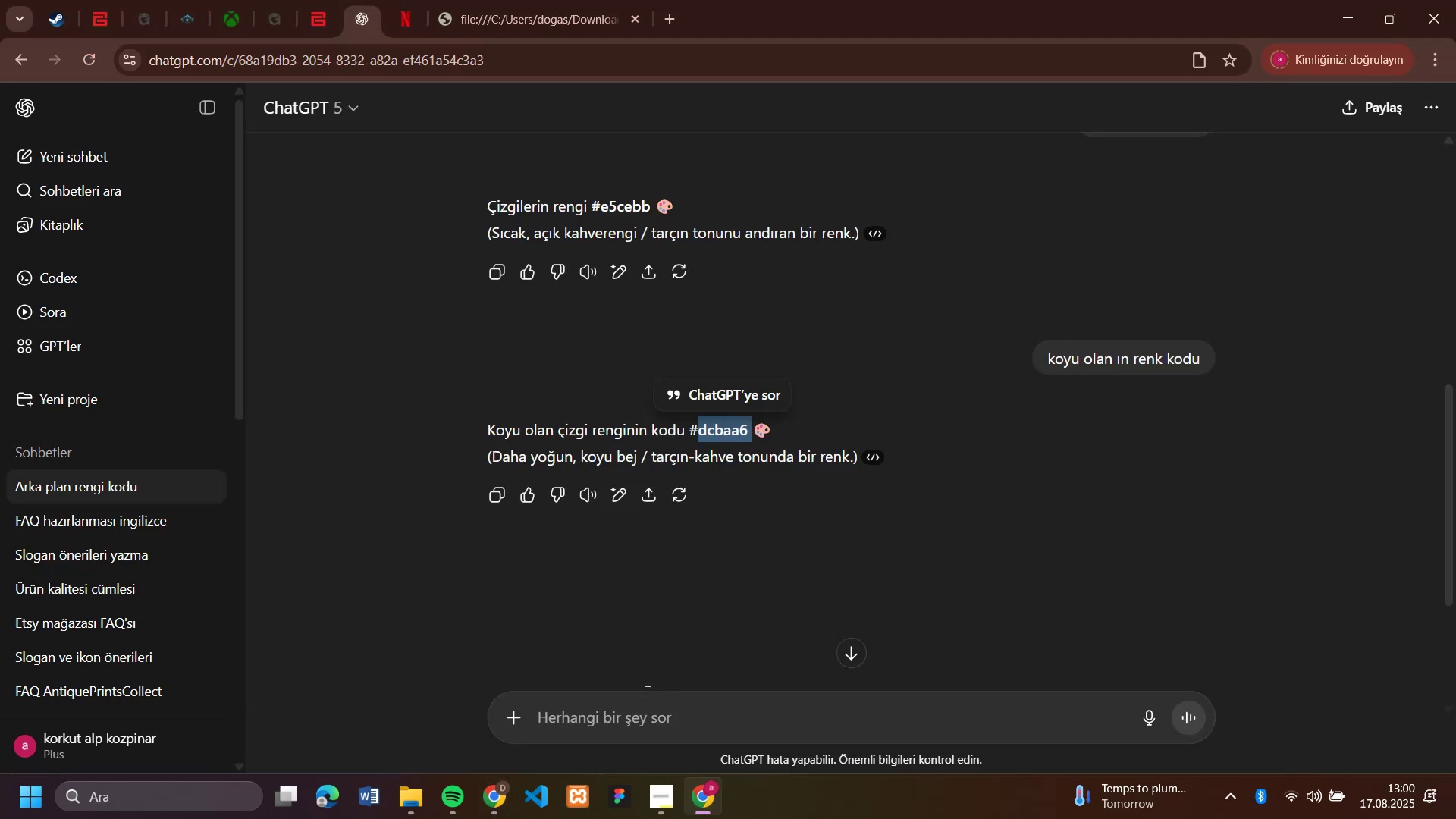 
left_click([634, 717])
 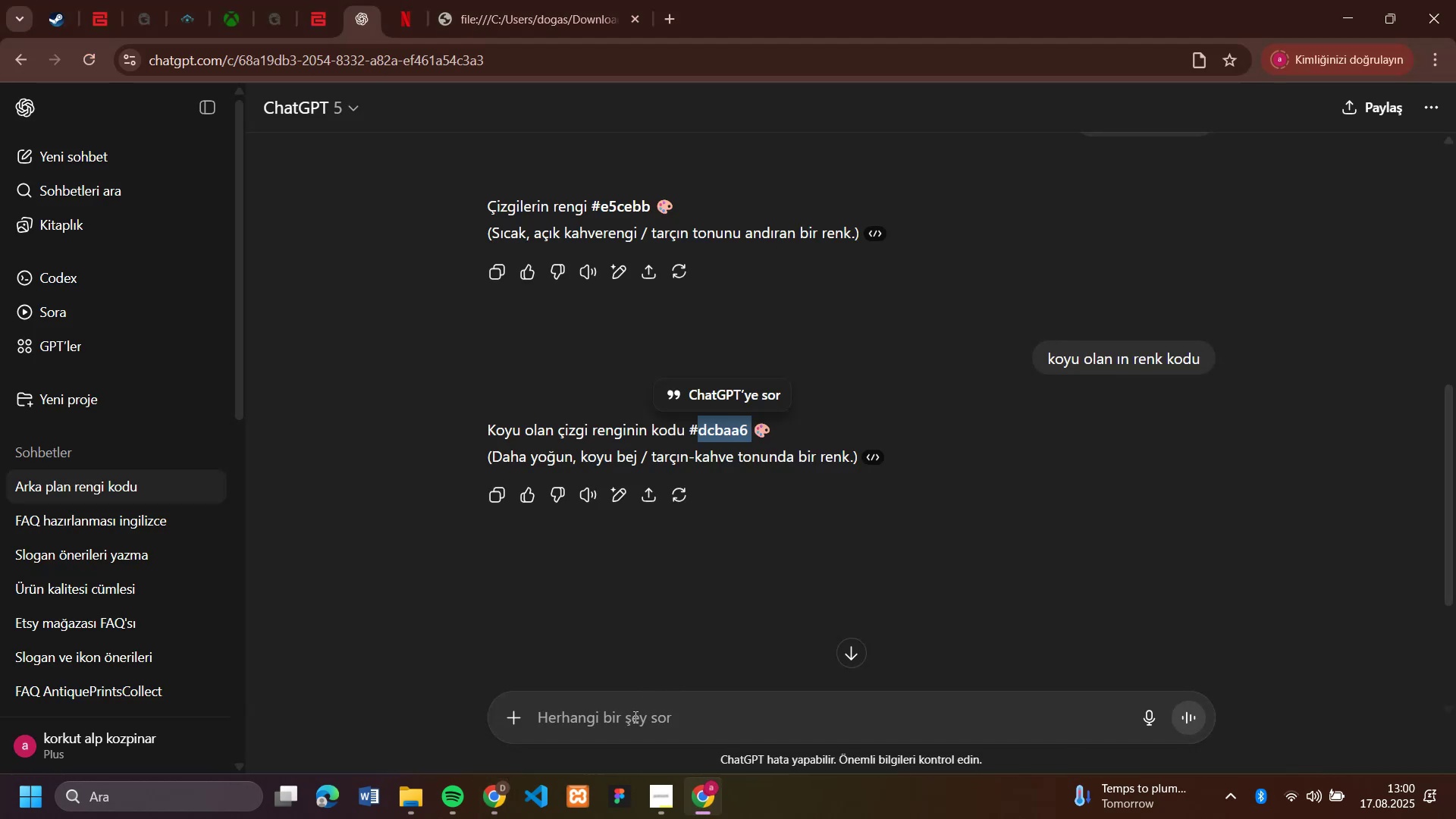 
key(Control+V)
 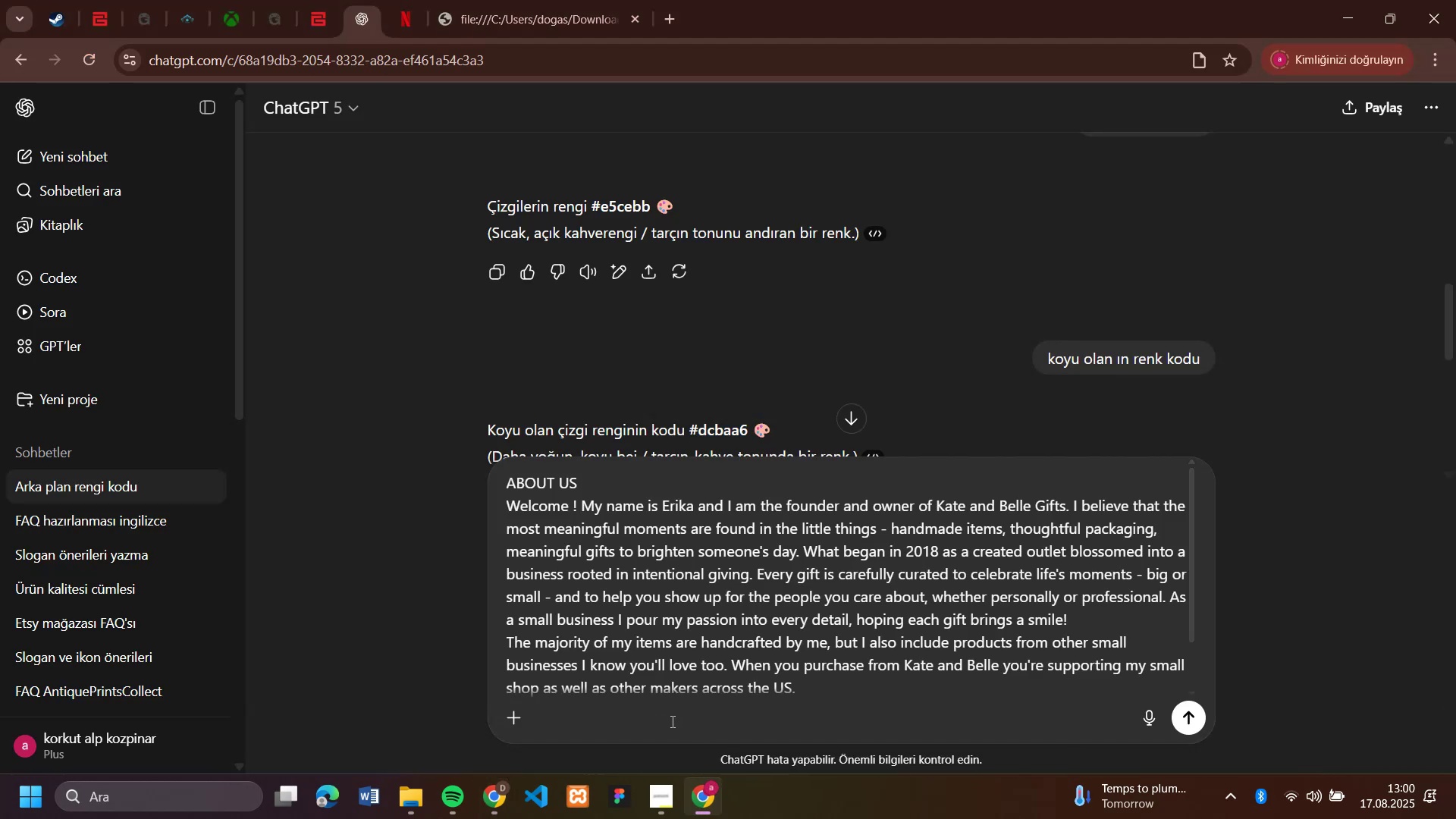 
hold_key(key=Space, duration=0.83)
 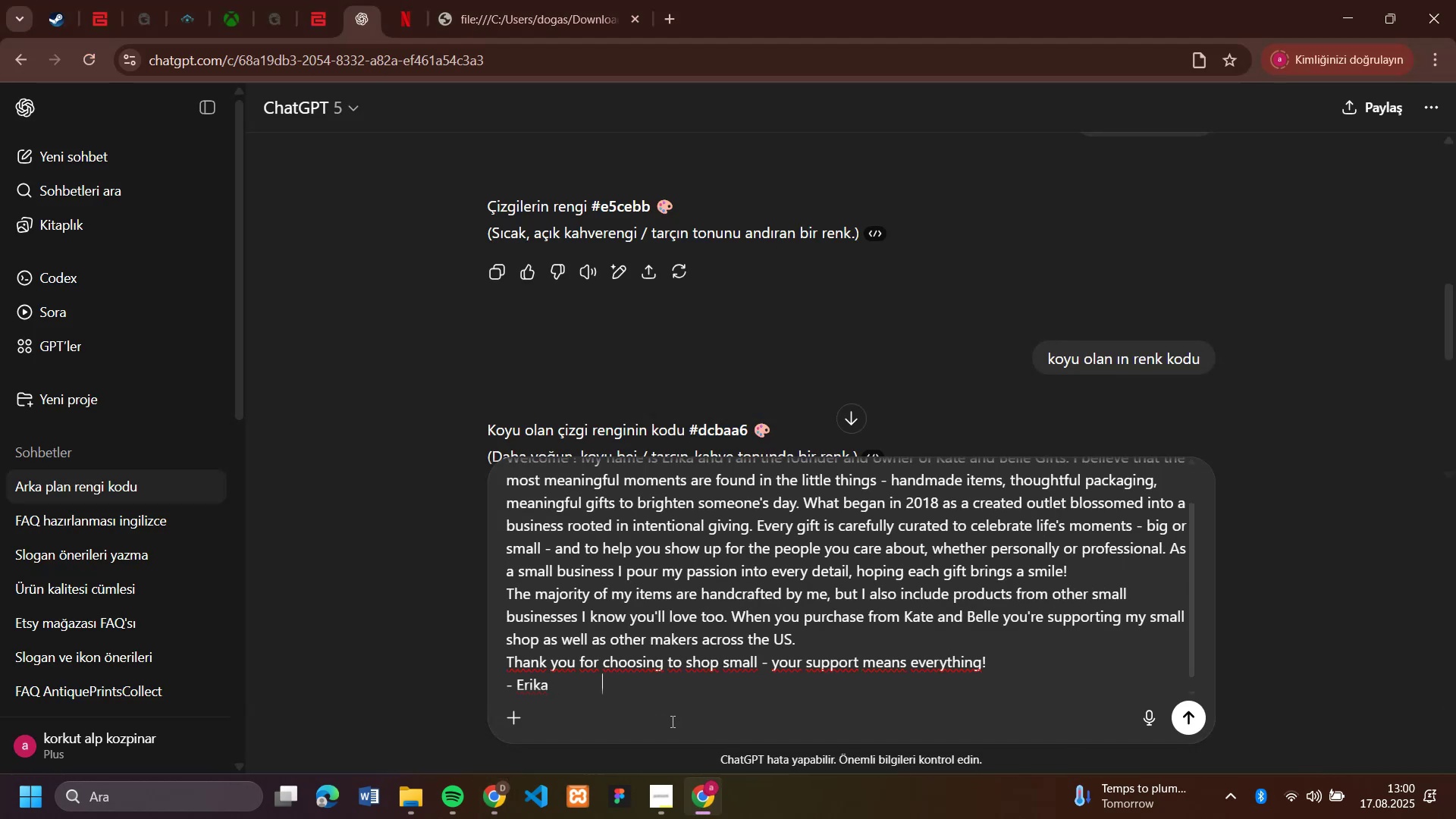 
type(s'teye yazab'lece['m slogon ve yazi hazirla)
 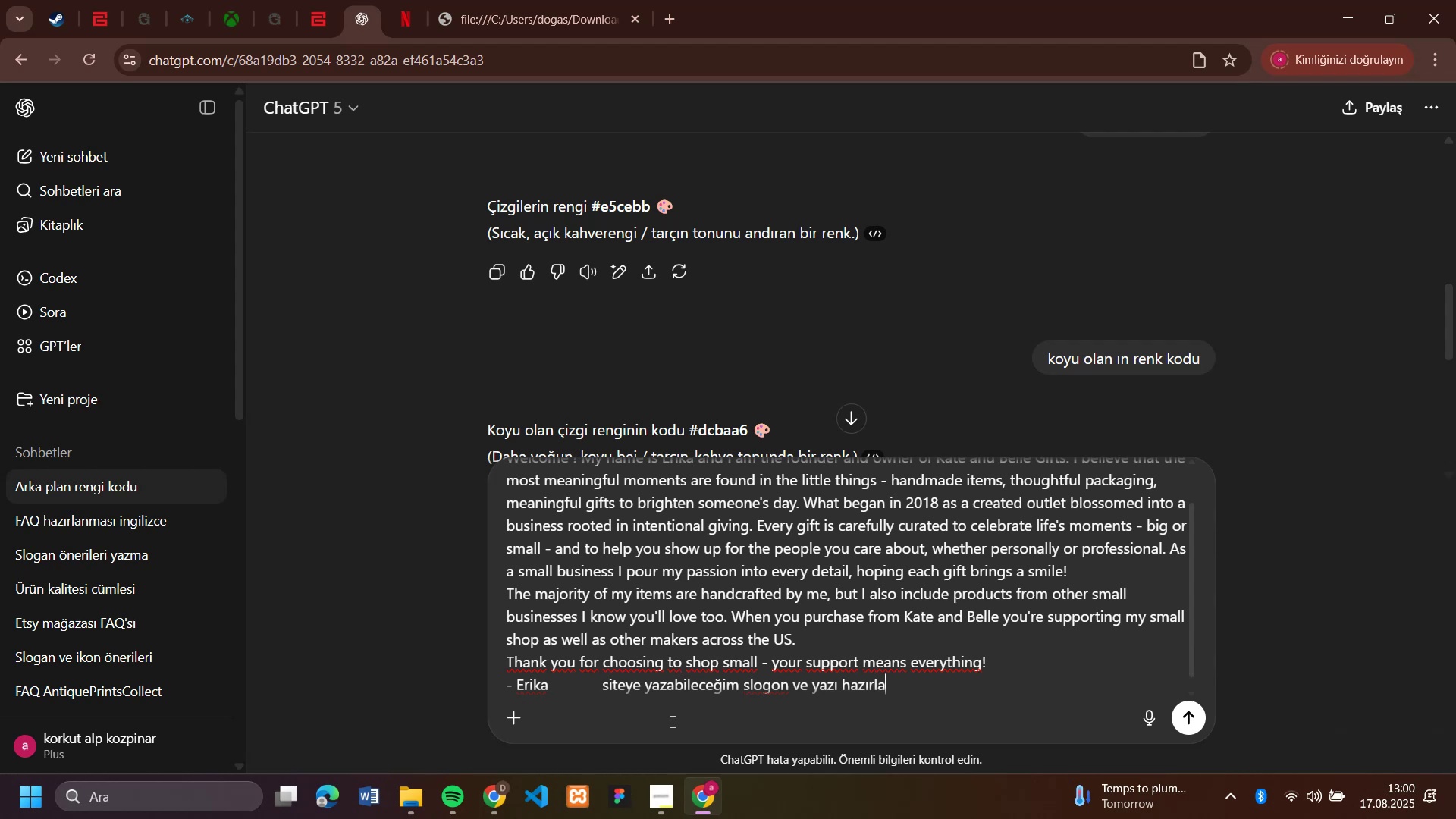 
key(Enter)
 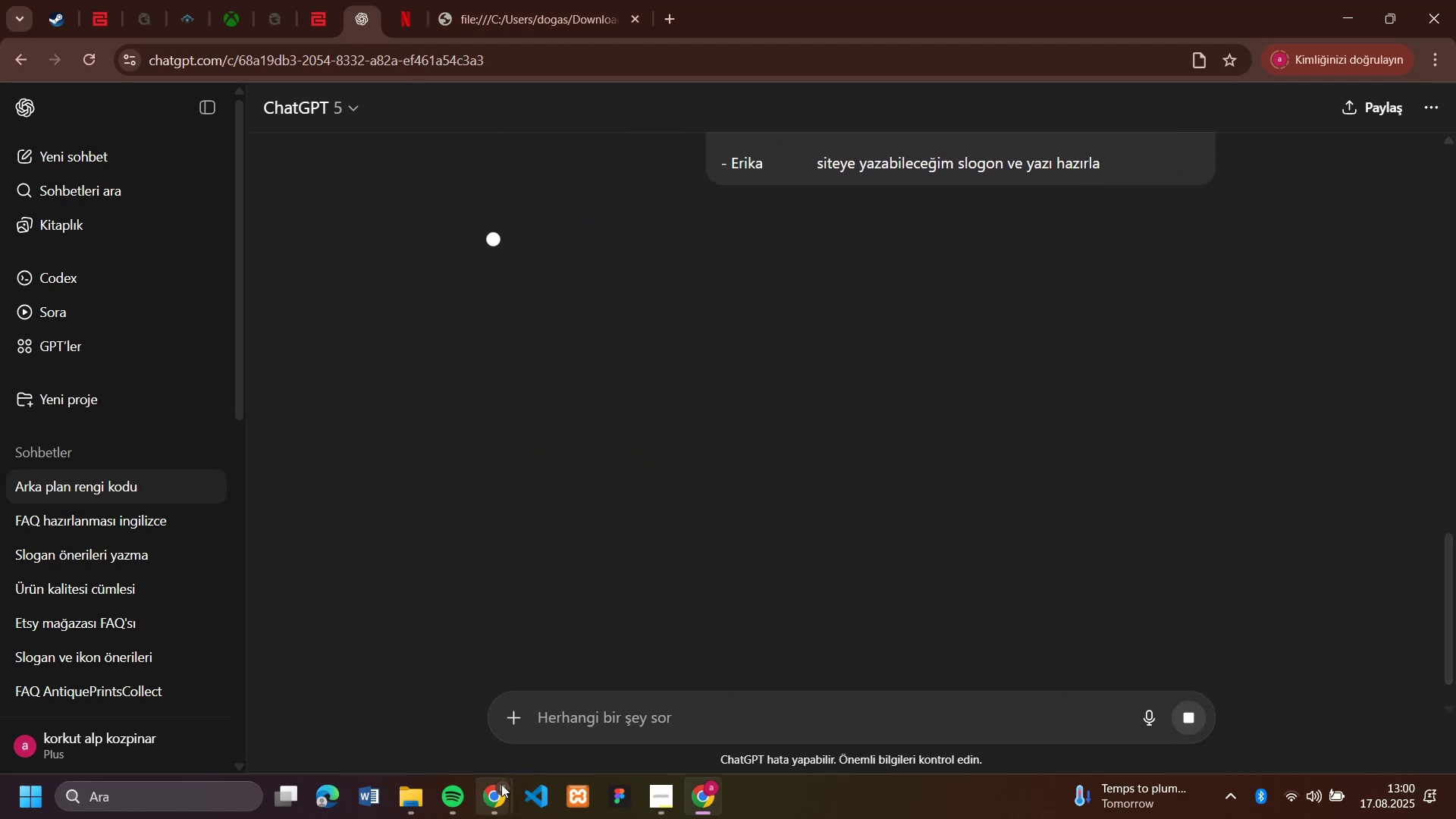 
left_click([443, 703])
 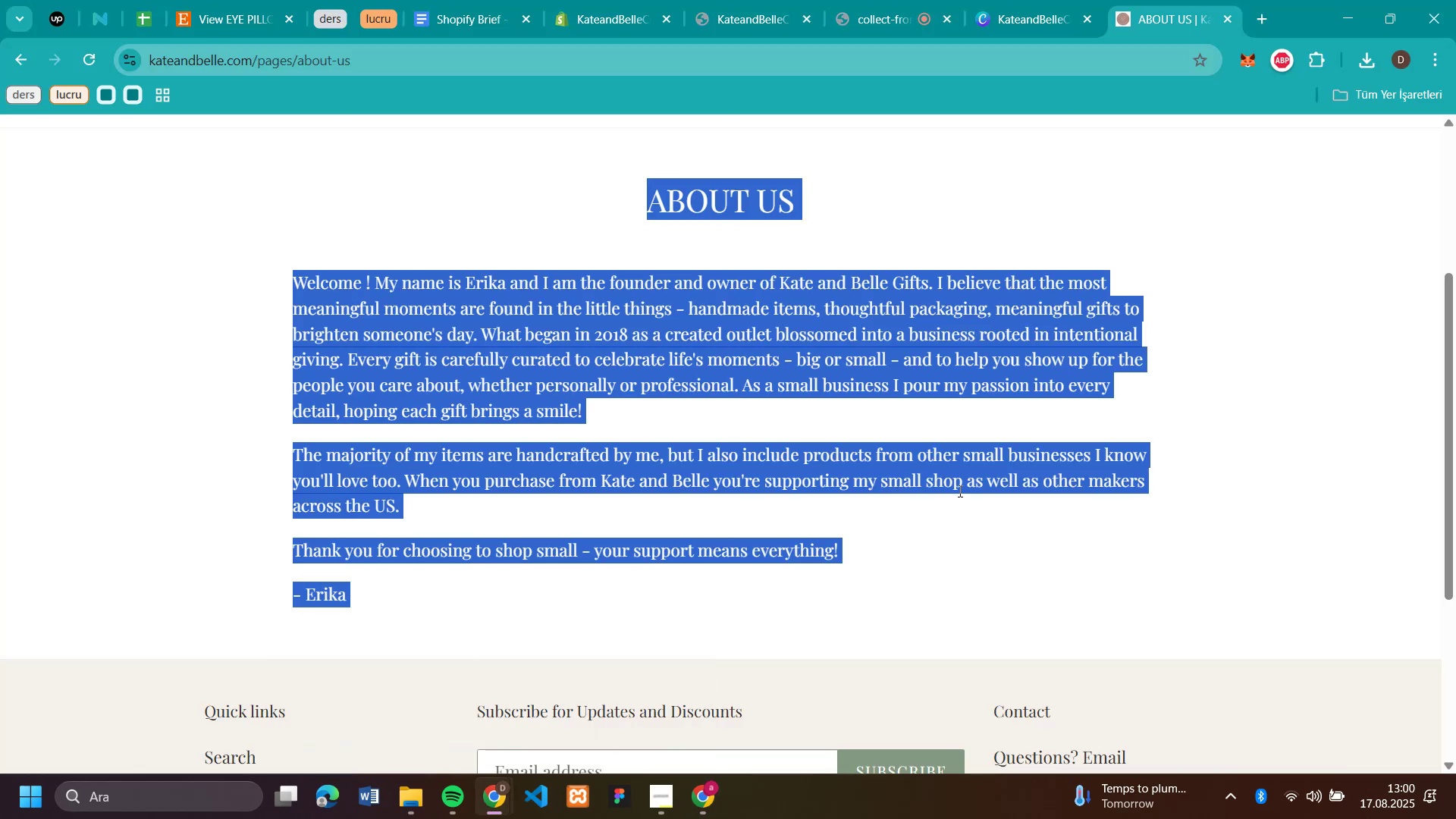 
scroll: coordinate [961, 431], scroll_direction: up, amount: 8.0
 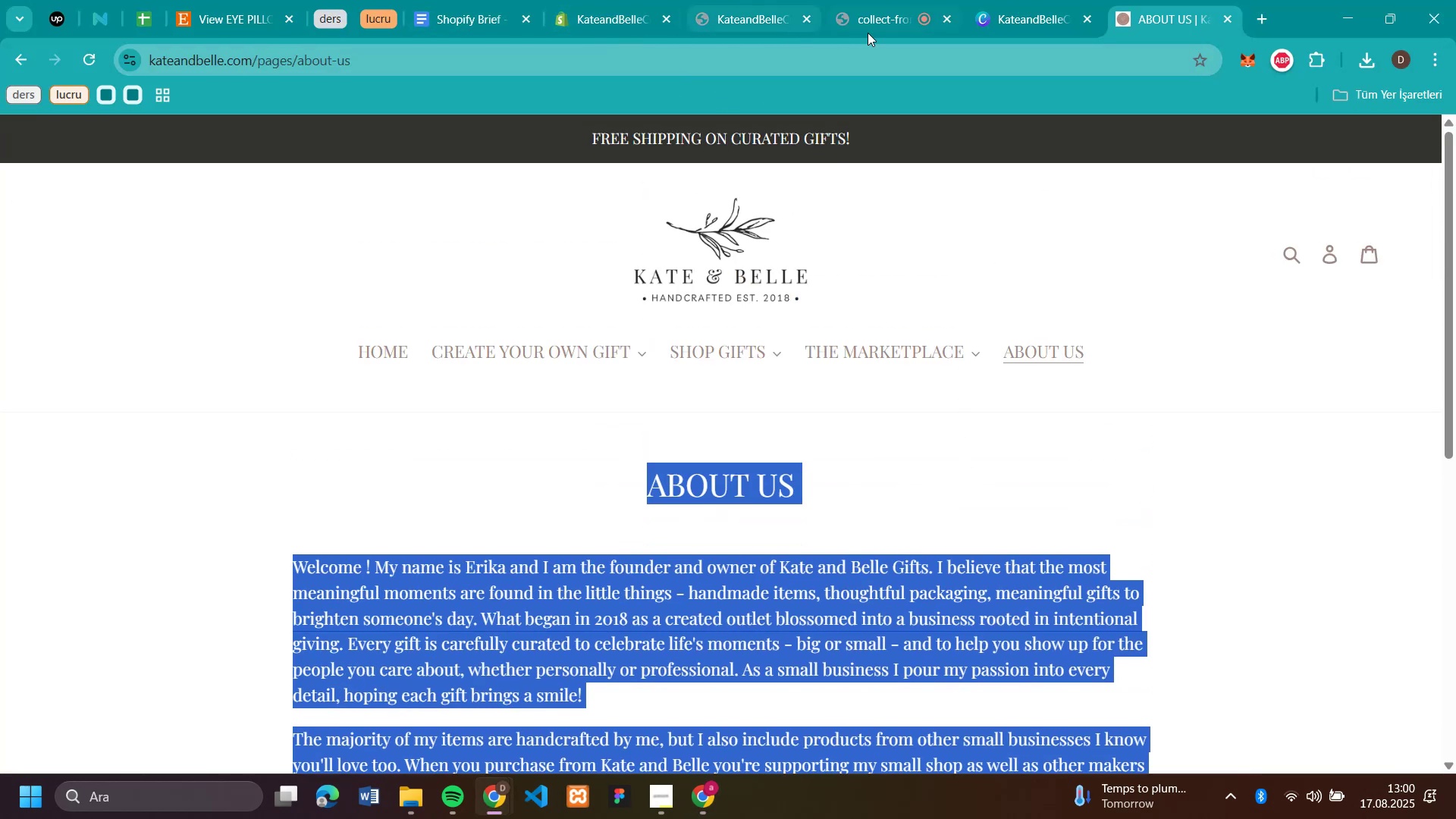 
left_click([880, 17])
 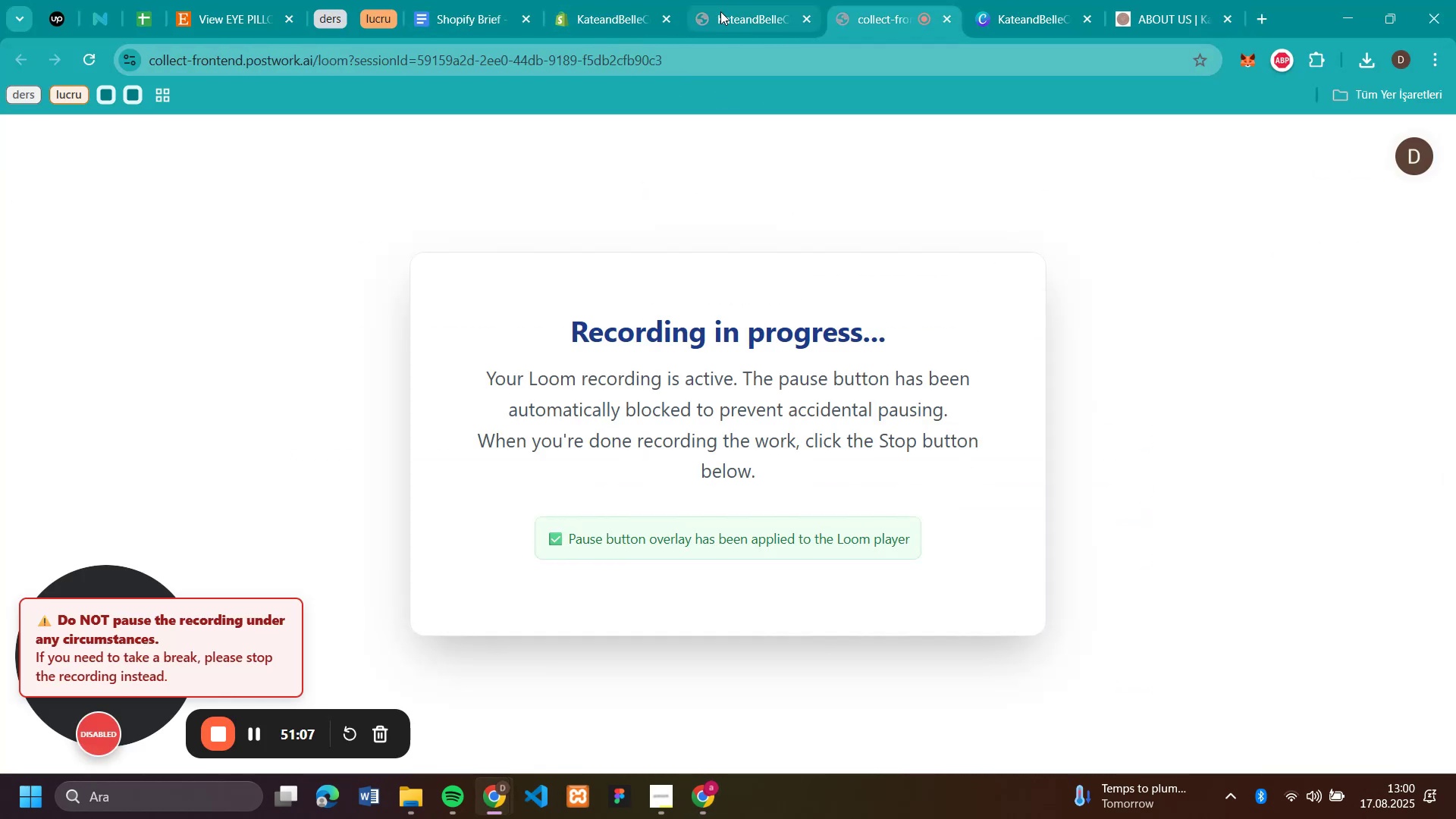 
left_click([720, 11])
 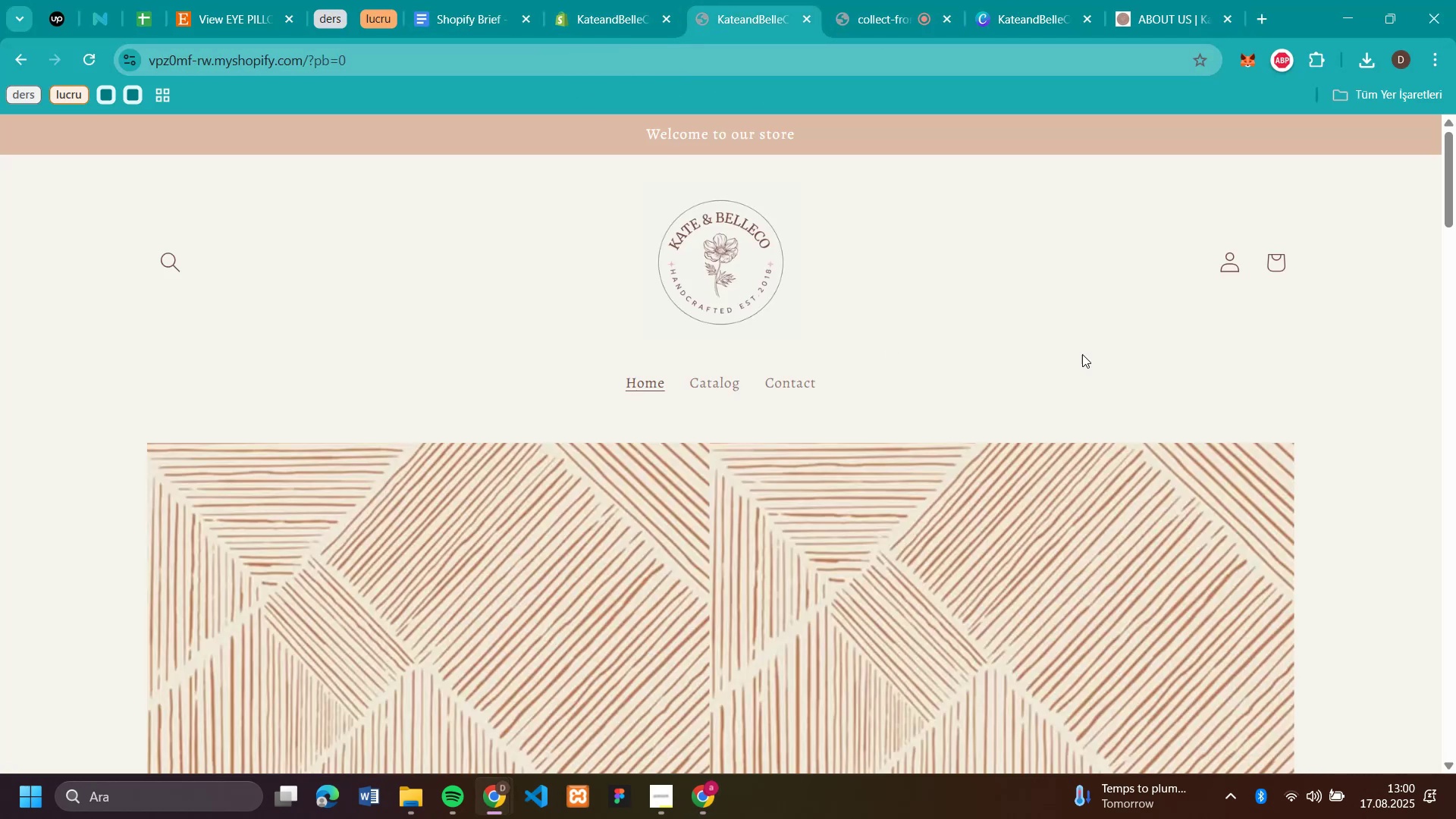 
scroll: coordinate [916, 203], scroll_direction: down, amount: 10.0
 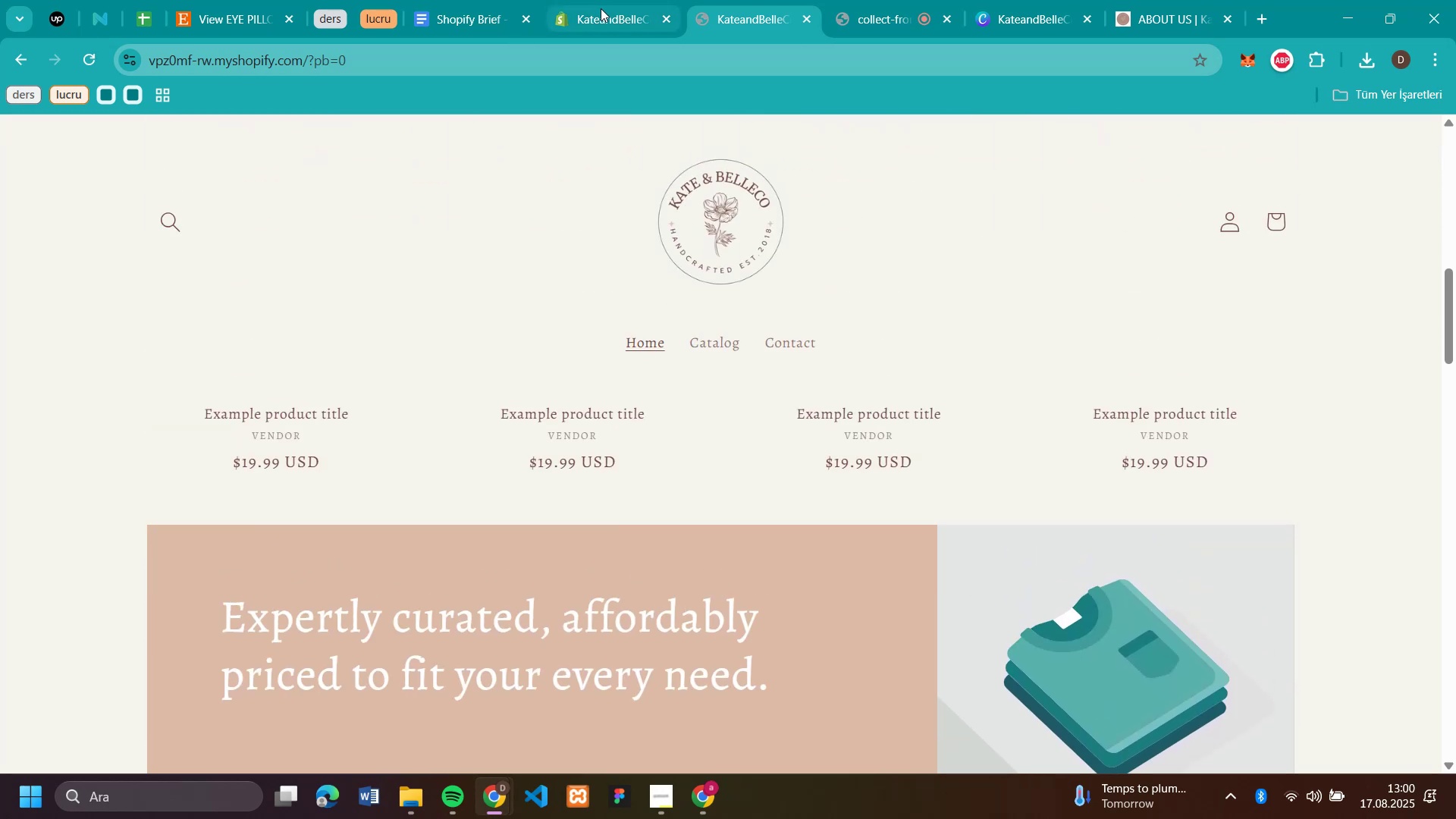 
left_click([601, 8])
 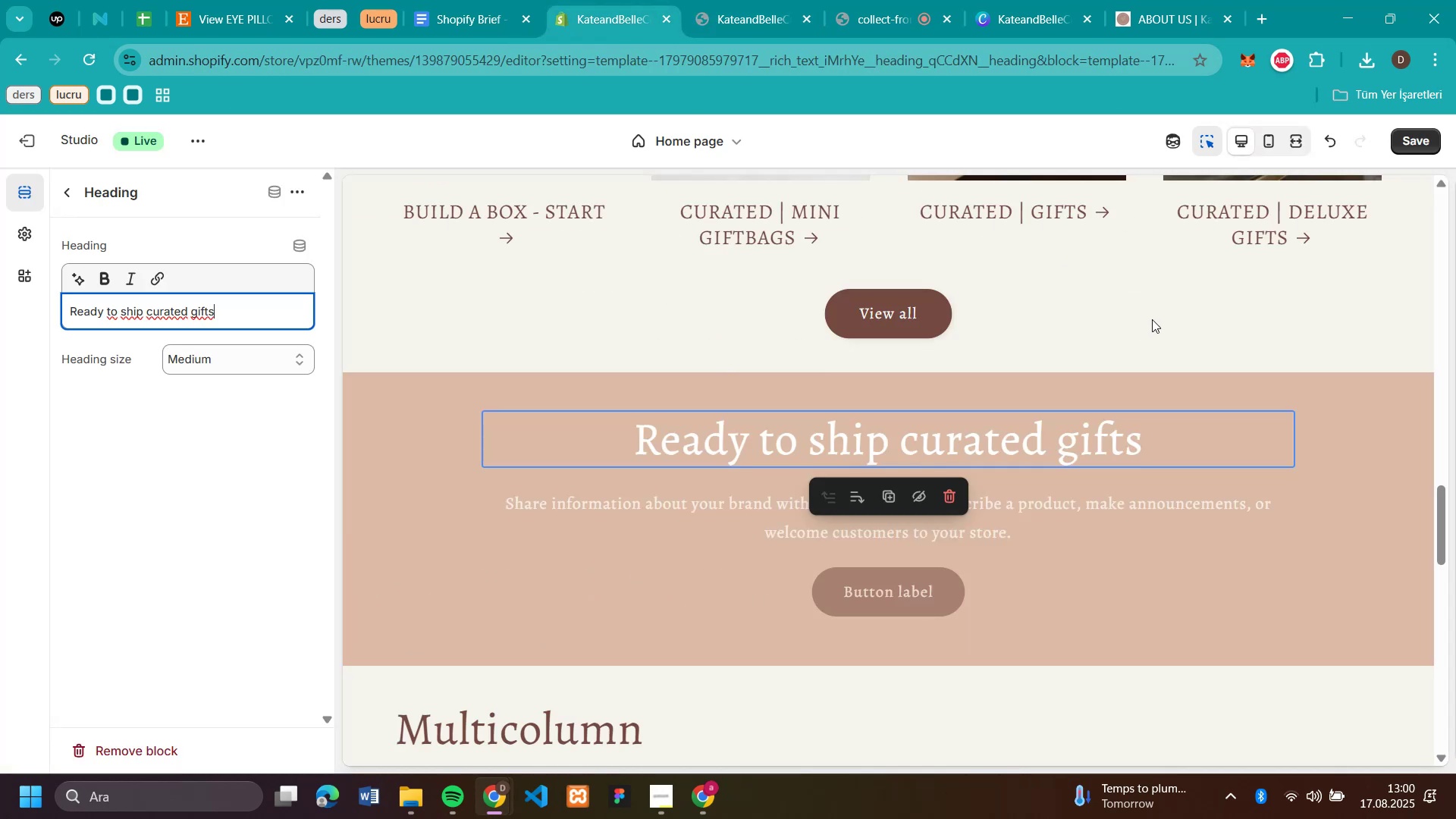 
scroll: coordinate [1152, 319], scroll_direction: up, amount: 1.0
 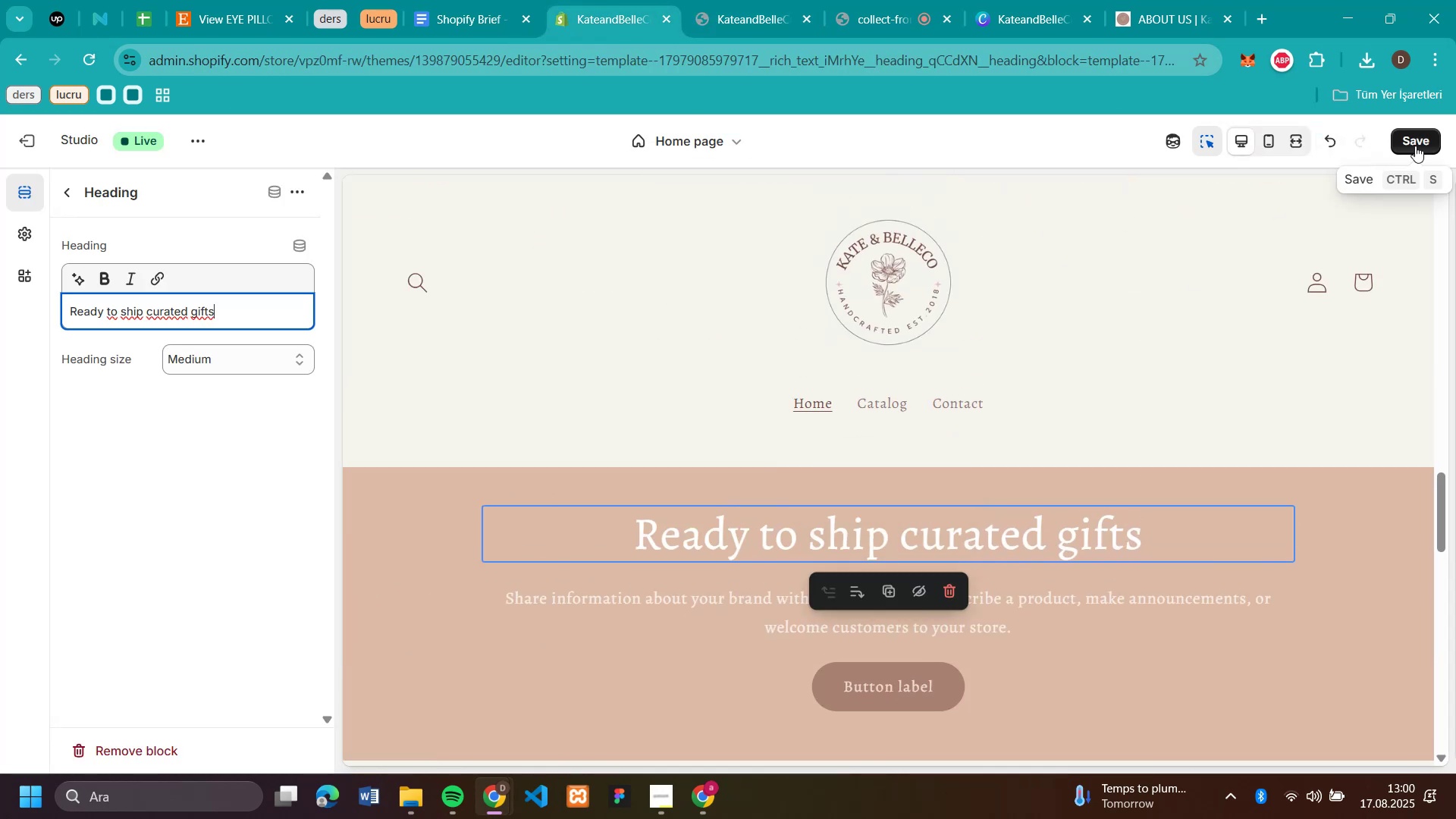 
left_click([1415, 146])
 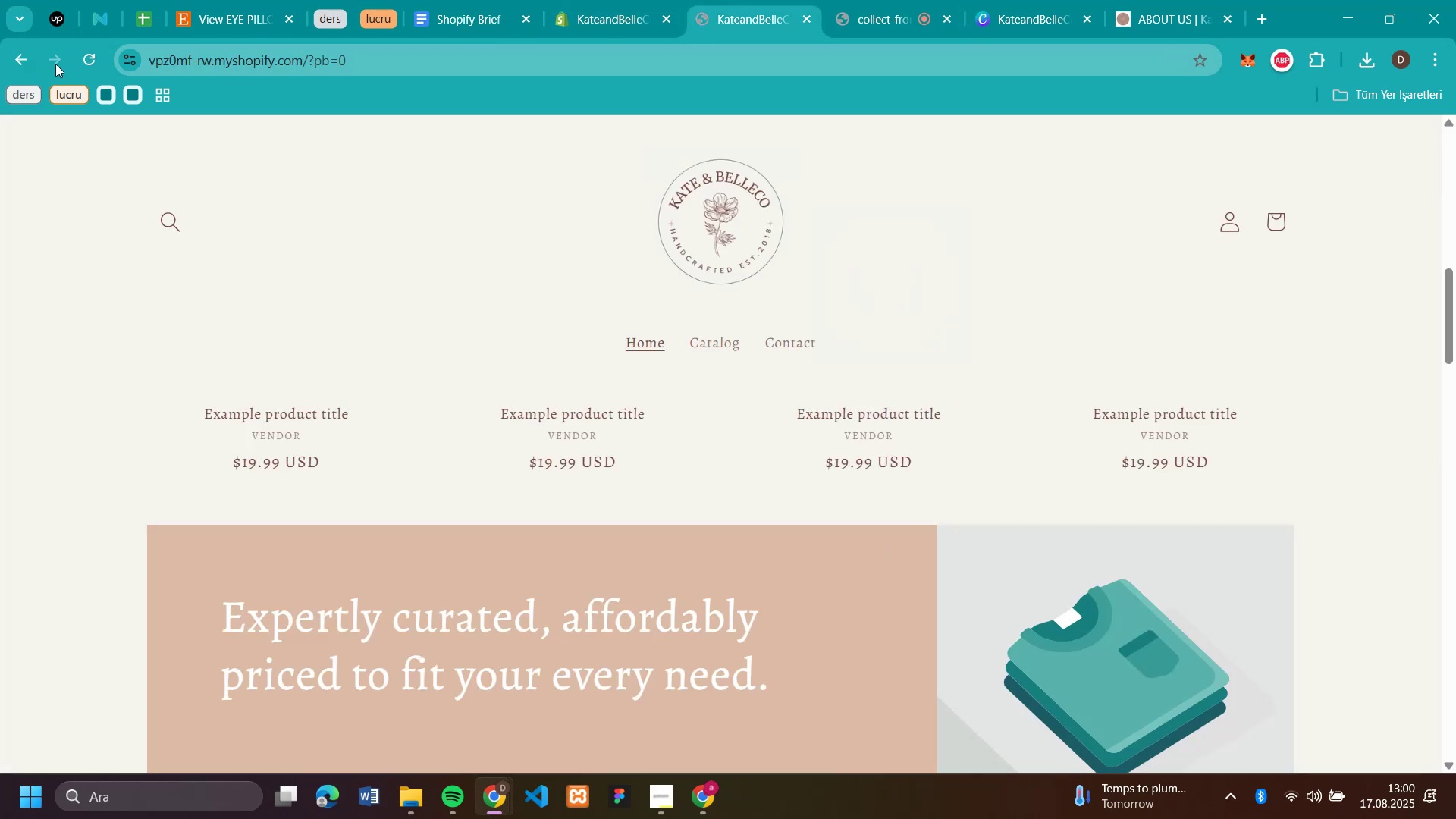 
left_click([86, 62])
 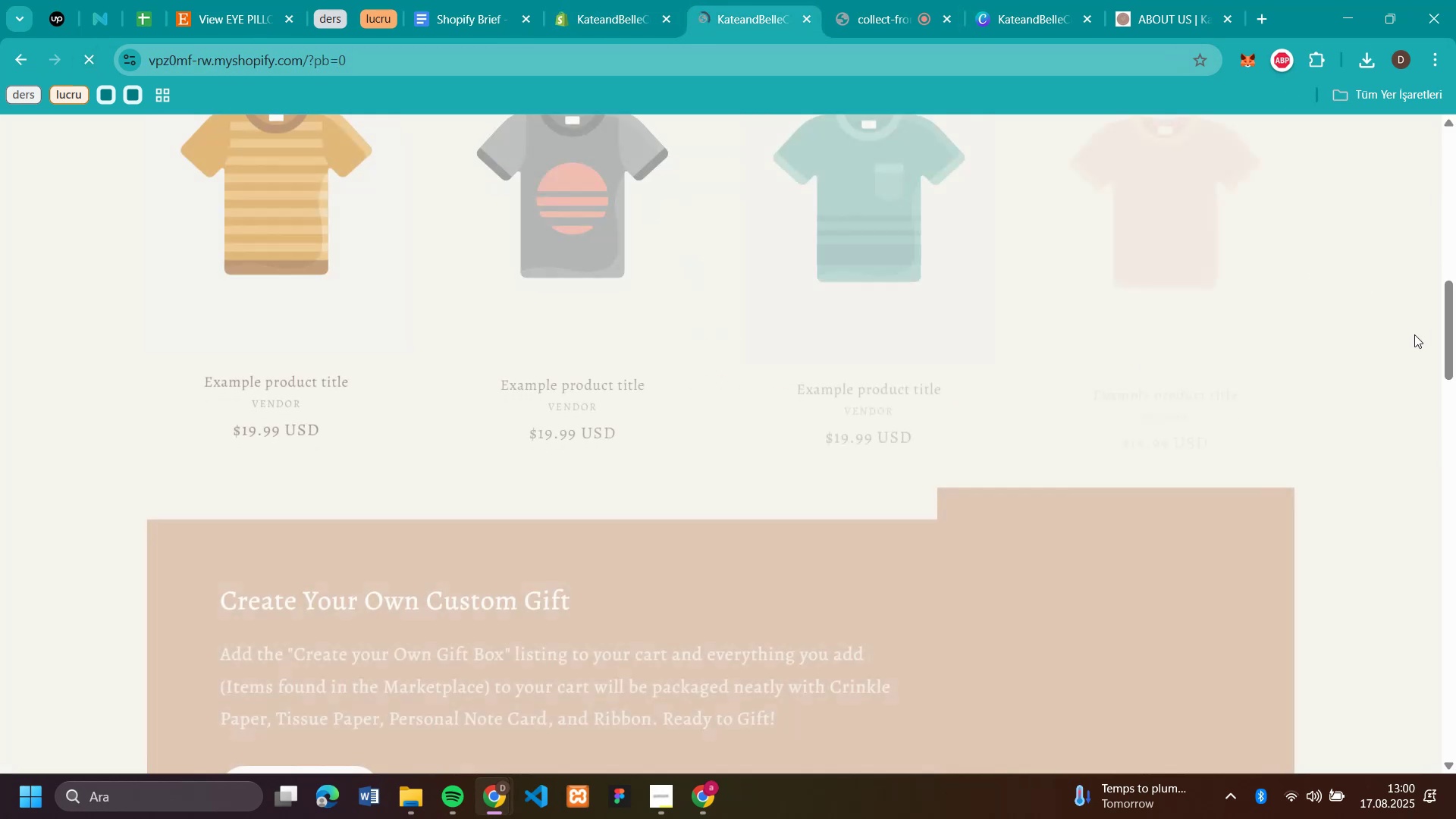 
scroll: coordinate [1418, 340], scroll_direction: up, amount: 6.0
 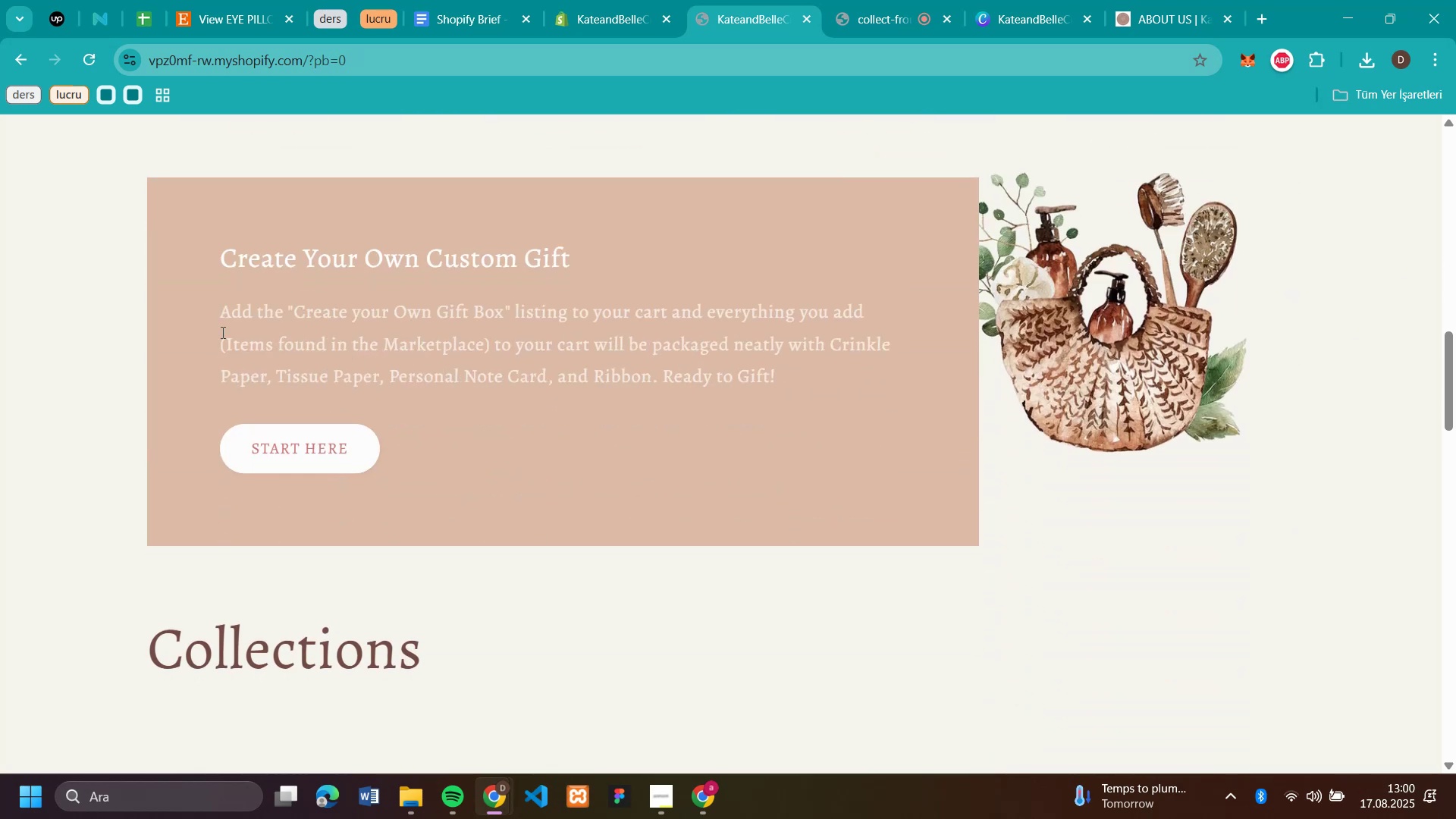 
scroll: coordinate [1447, 559], scroll_direction: down, amount: 7.0
 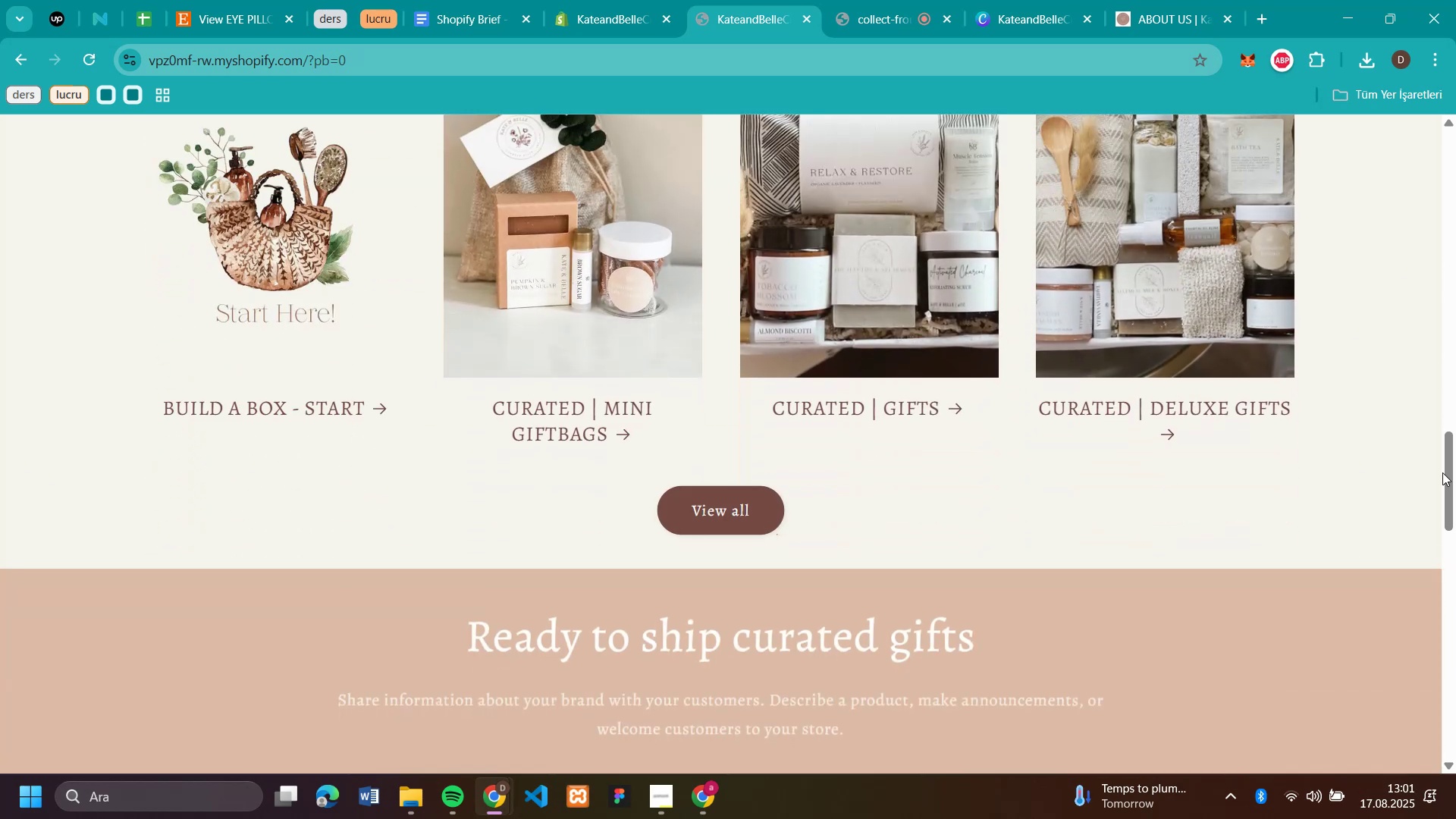 
scroll: coordinate [1290, 433], scroll_direction: up, amount: 3.0
 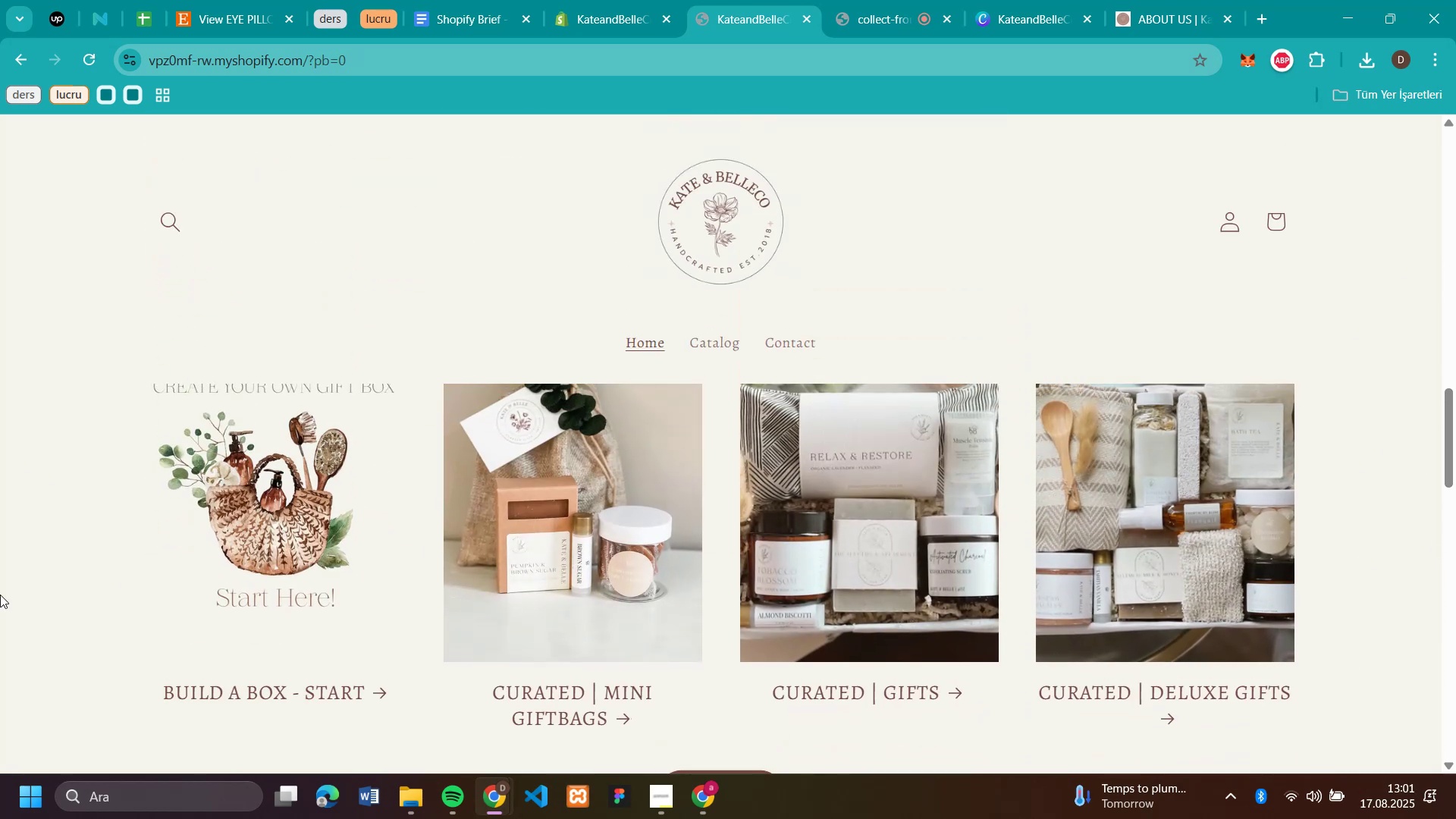 
scroll: coordinate [1394, 561], scroll_direction: down, amount: 3.0
 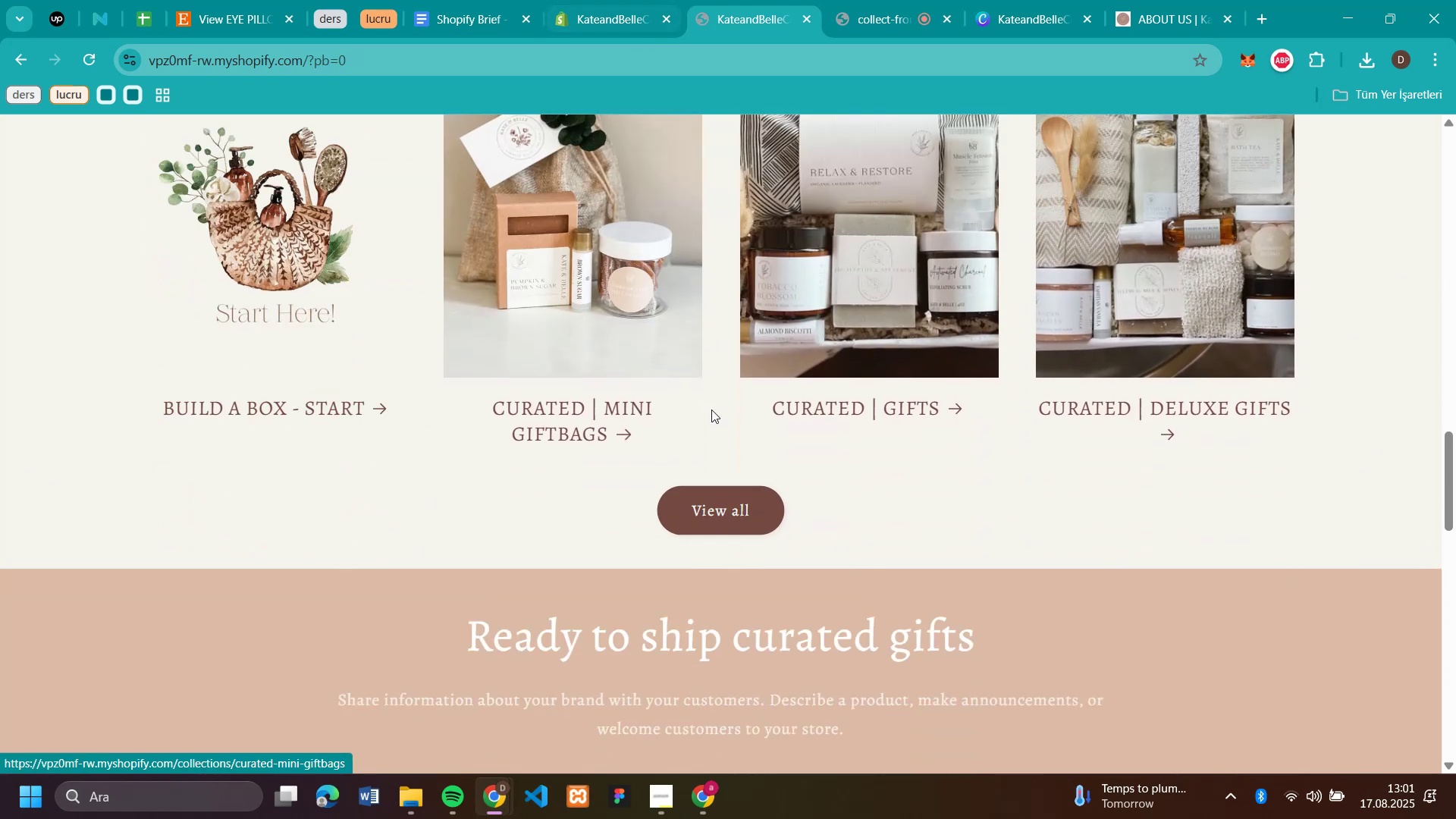 
left_click([719, 493])
 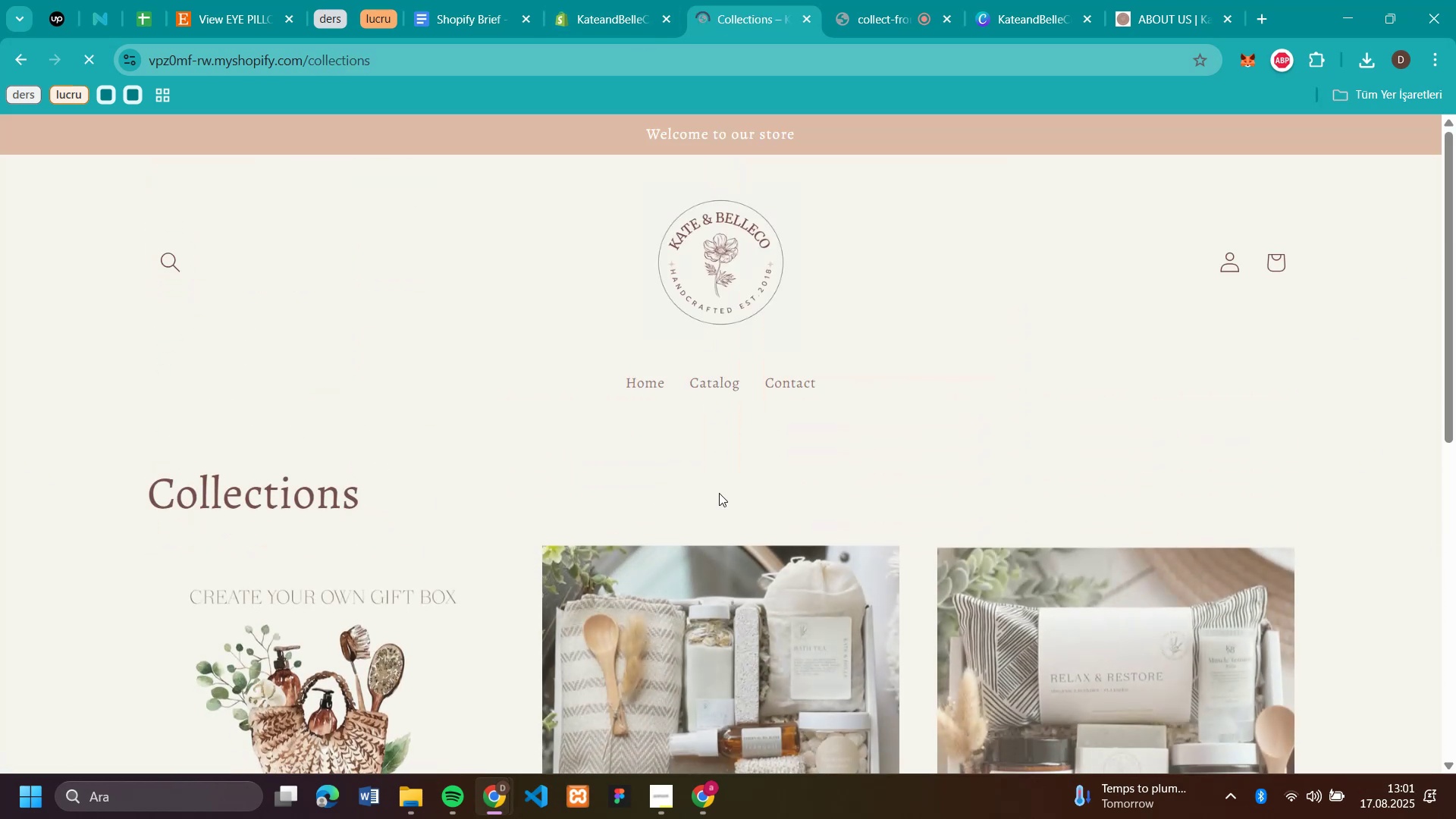 
scroll: coordinate [995, 499], scroll_direction: down, amount: 9.0
 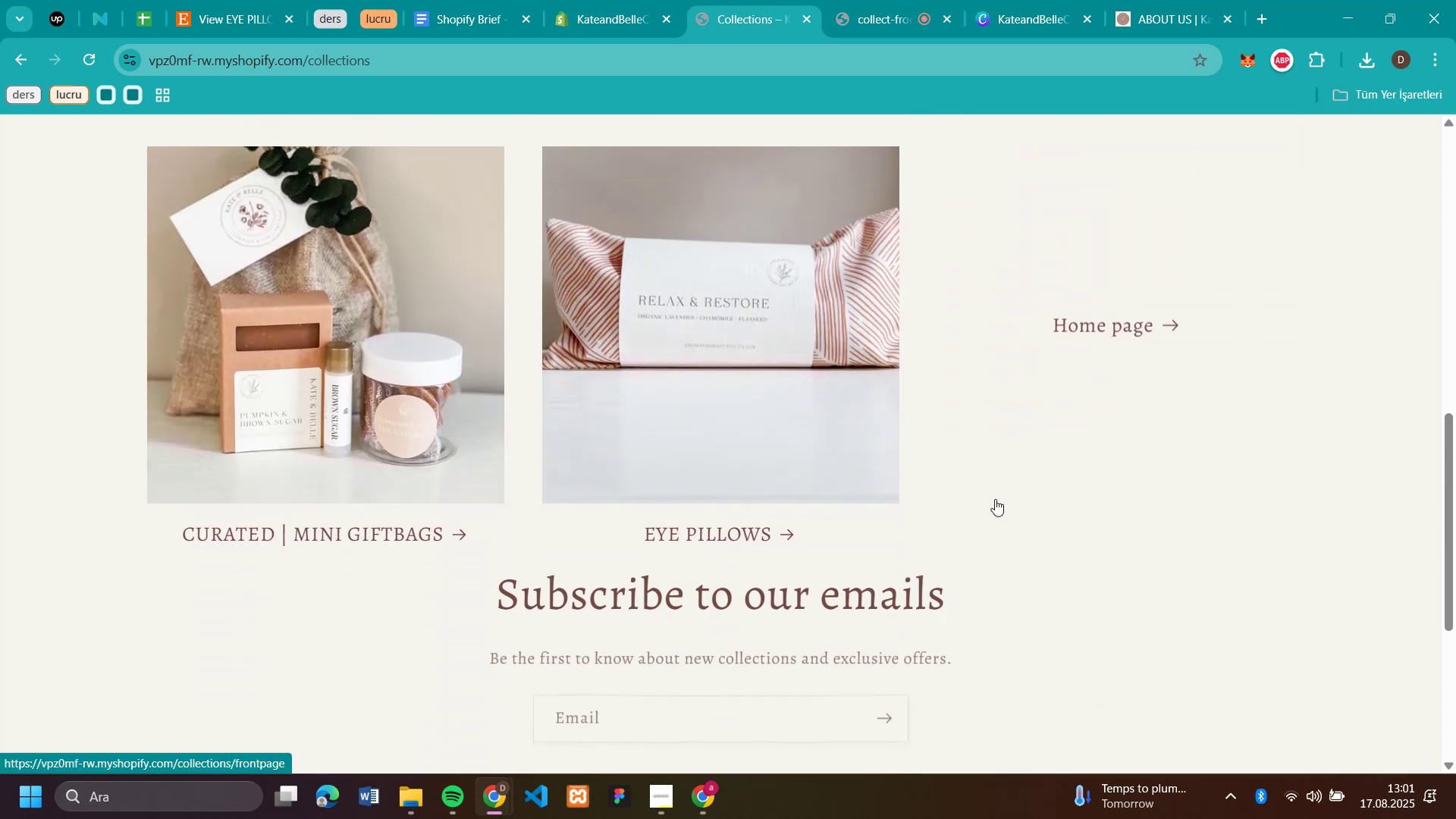 
scroll: coordinate [995, 499], scroll_direction: up, amount: 12.0
 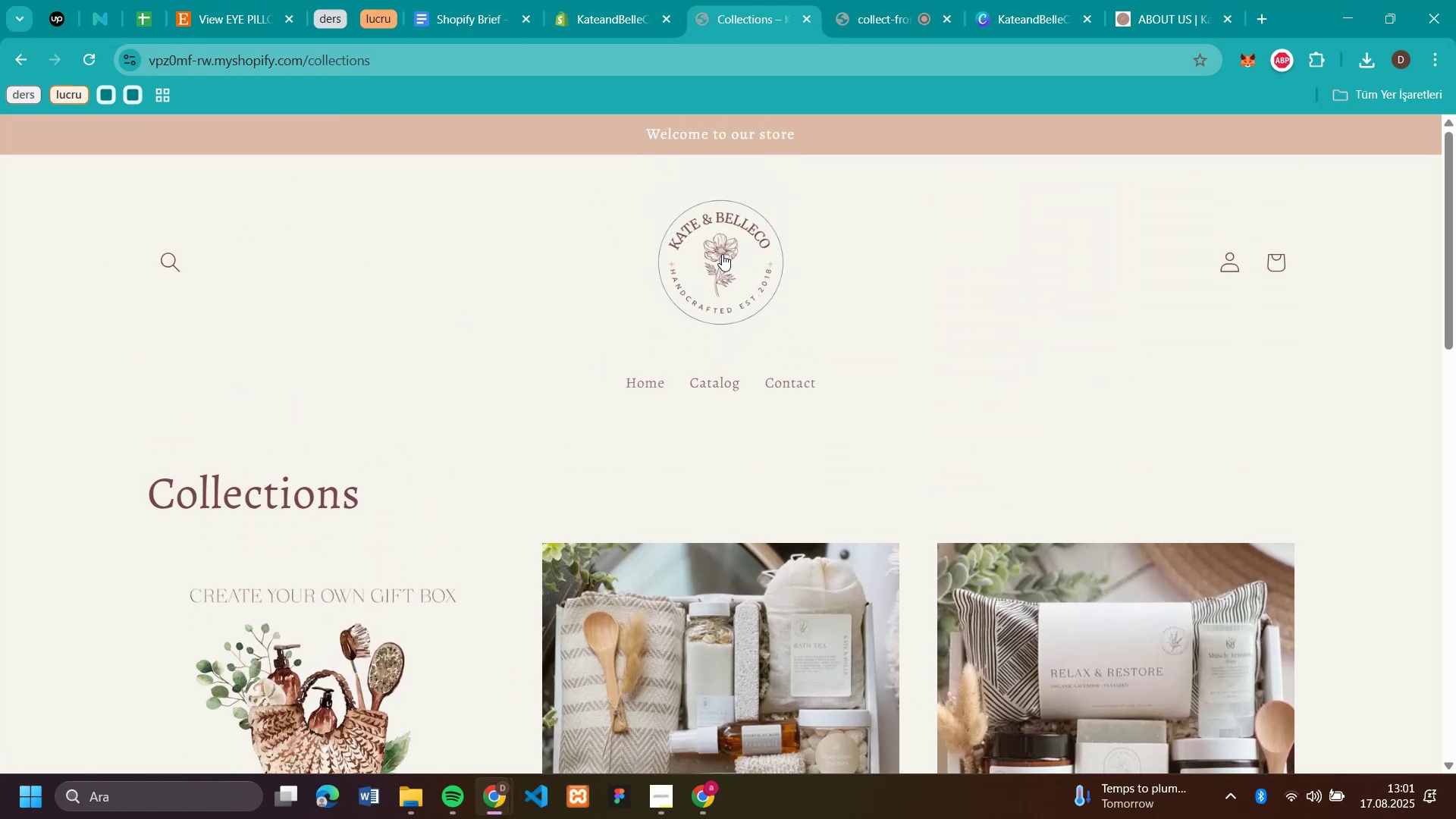 
wait(5.05)
 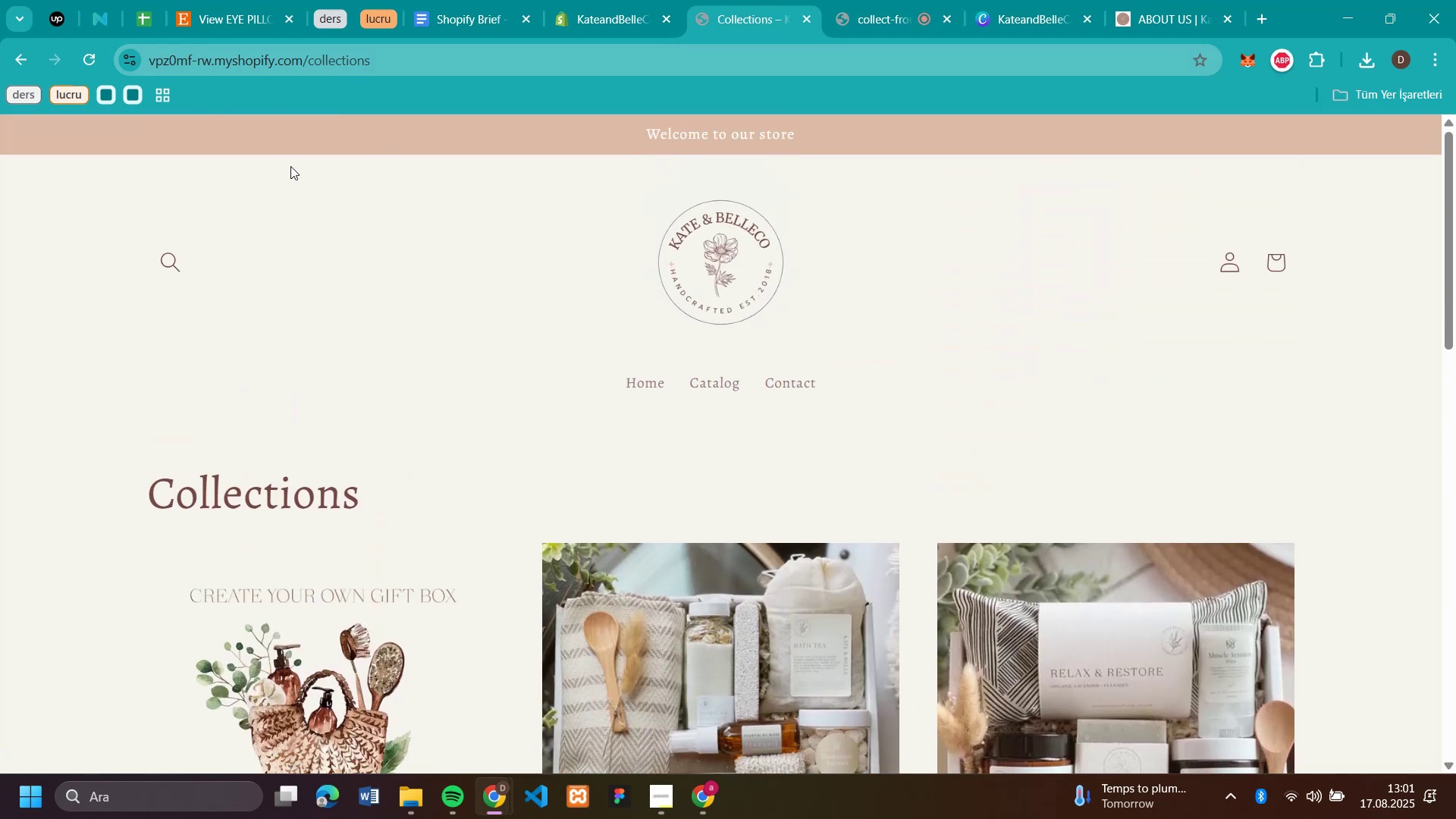 
scroll: coordinate [903, 266], scroll_direction: down, amount: 19.0
 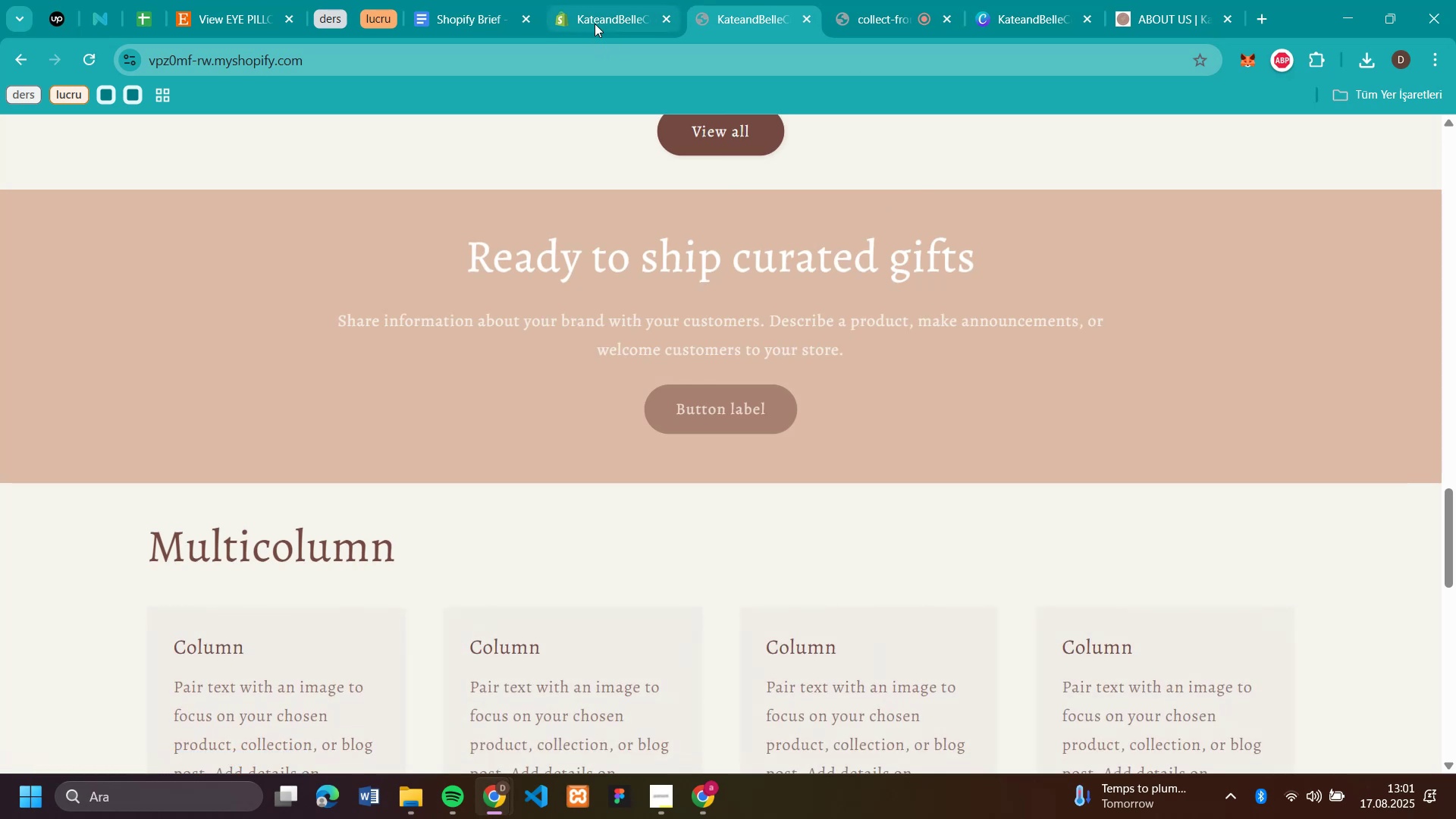 
left_click([595, 20])
 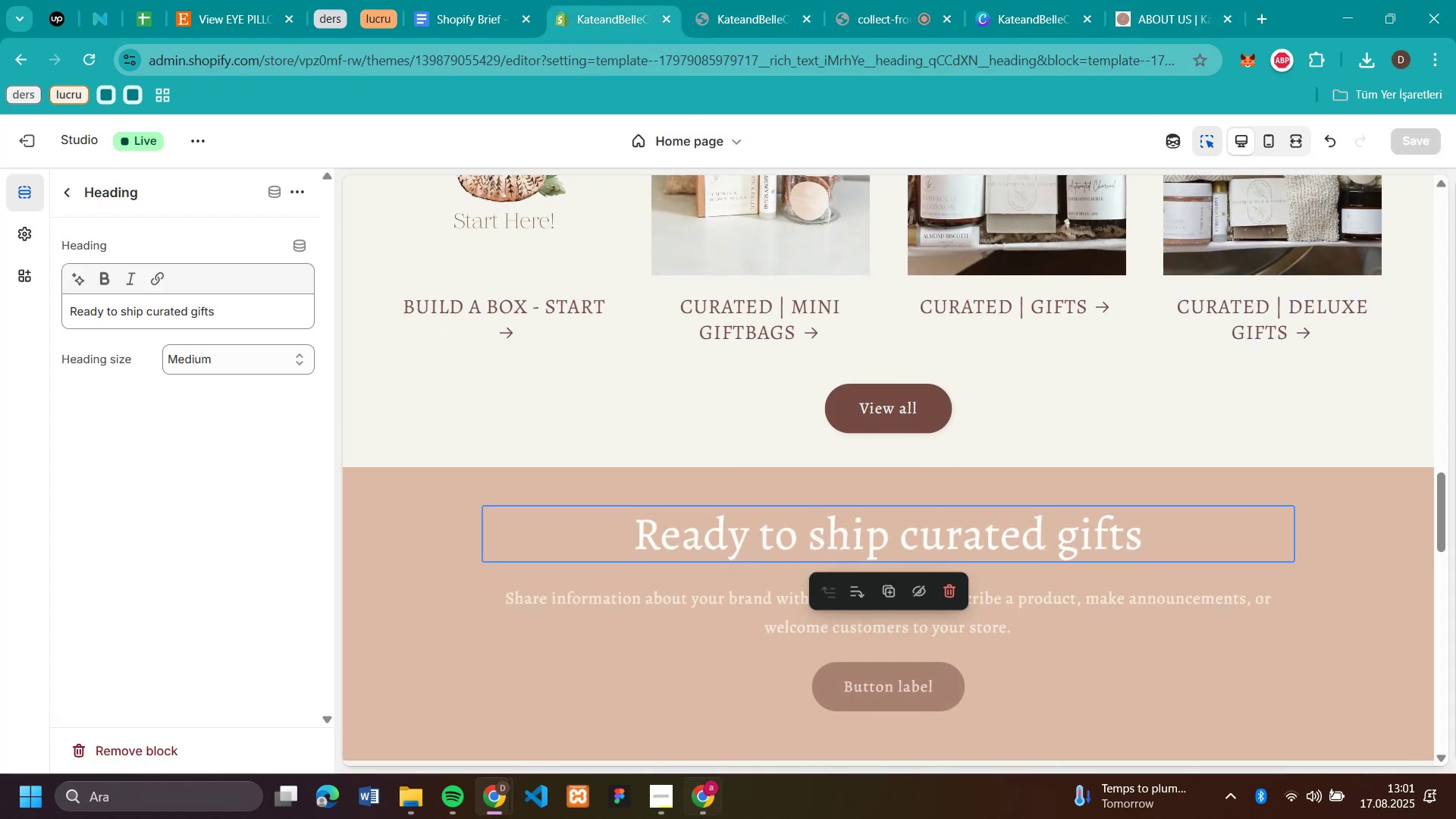 
left_click([697, 809])
 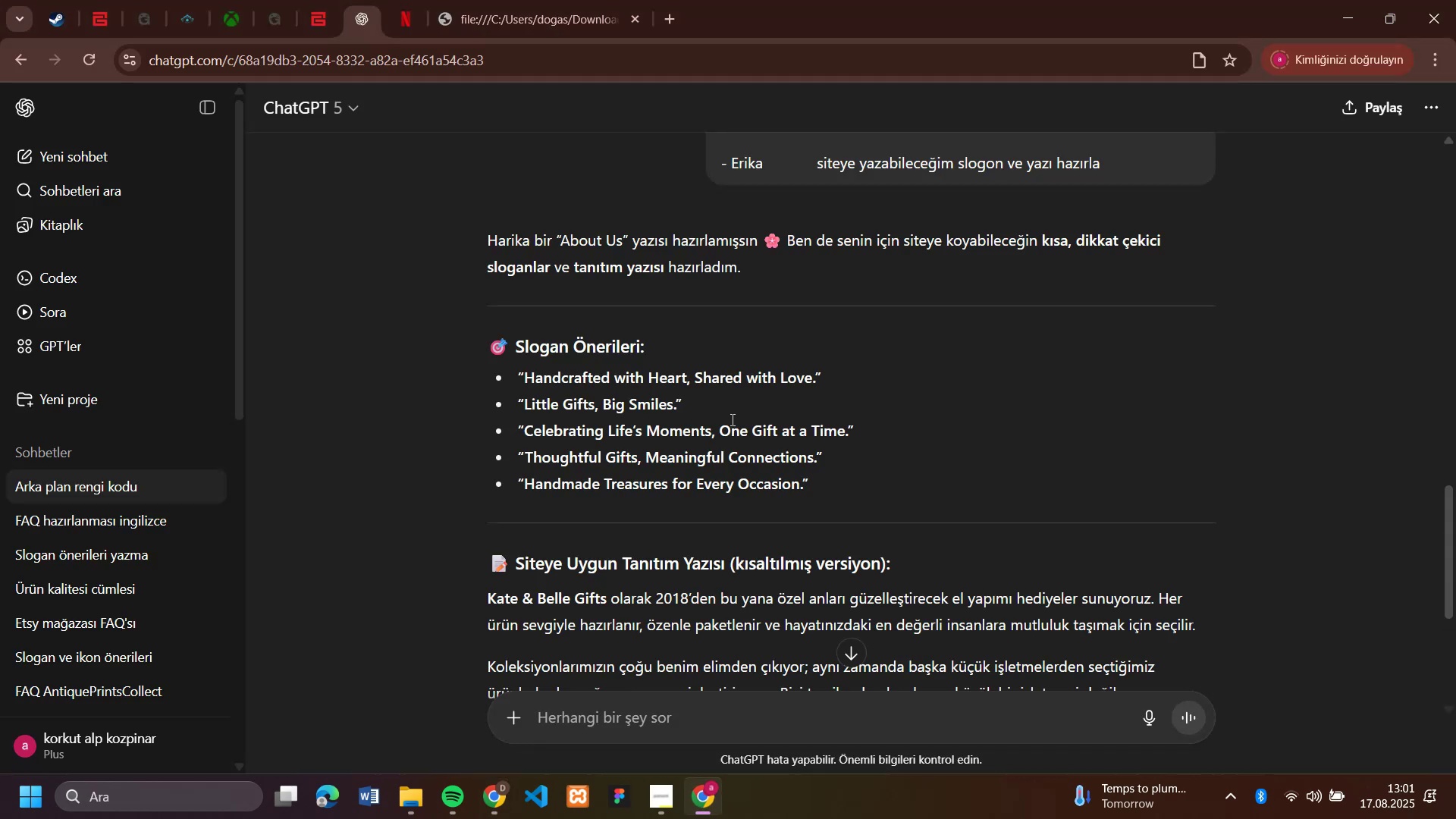 
scroll: coordinate [992, 463], scroll_direction: down, amount: 2.0
 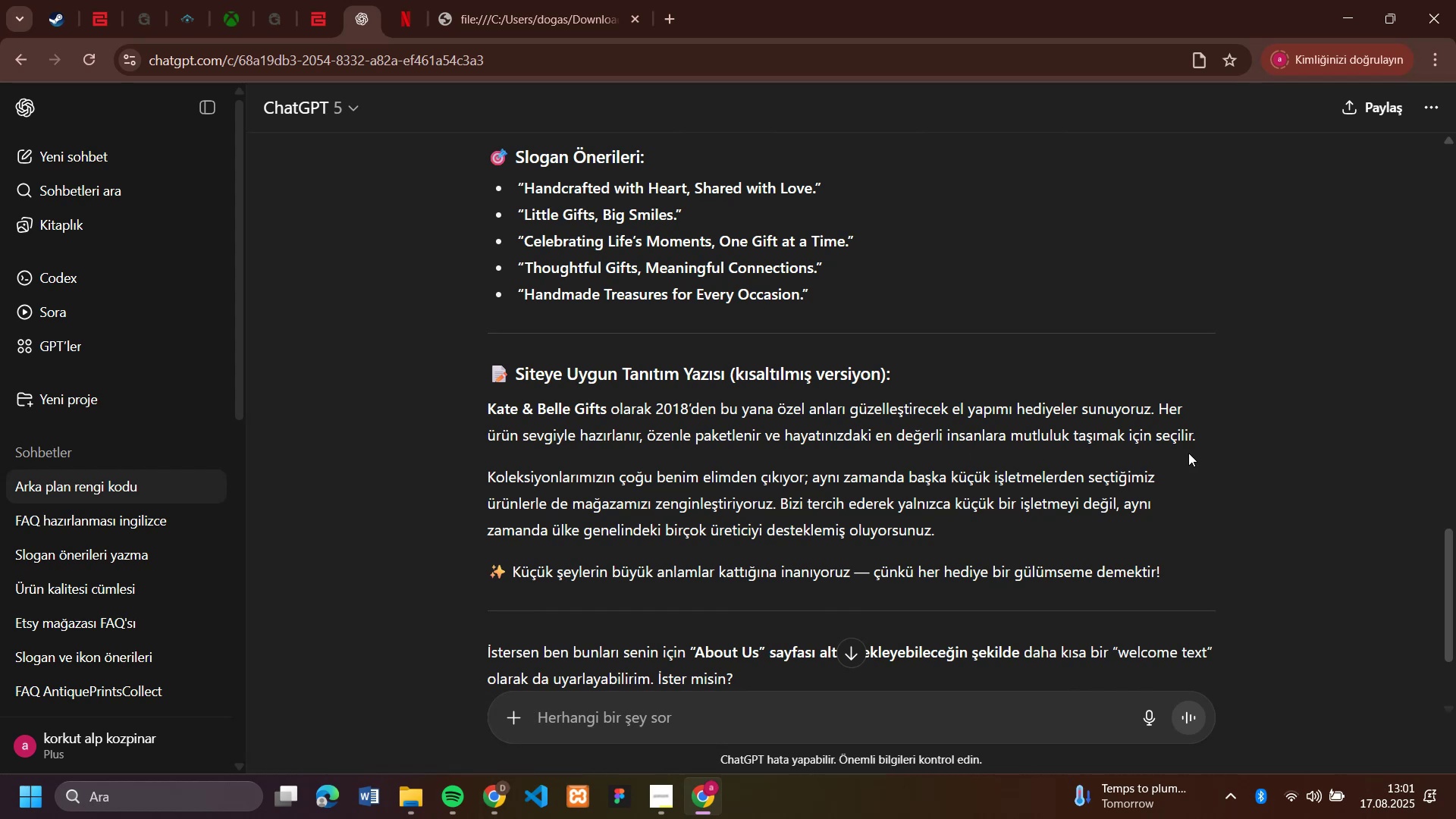 
wait(5.29)
 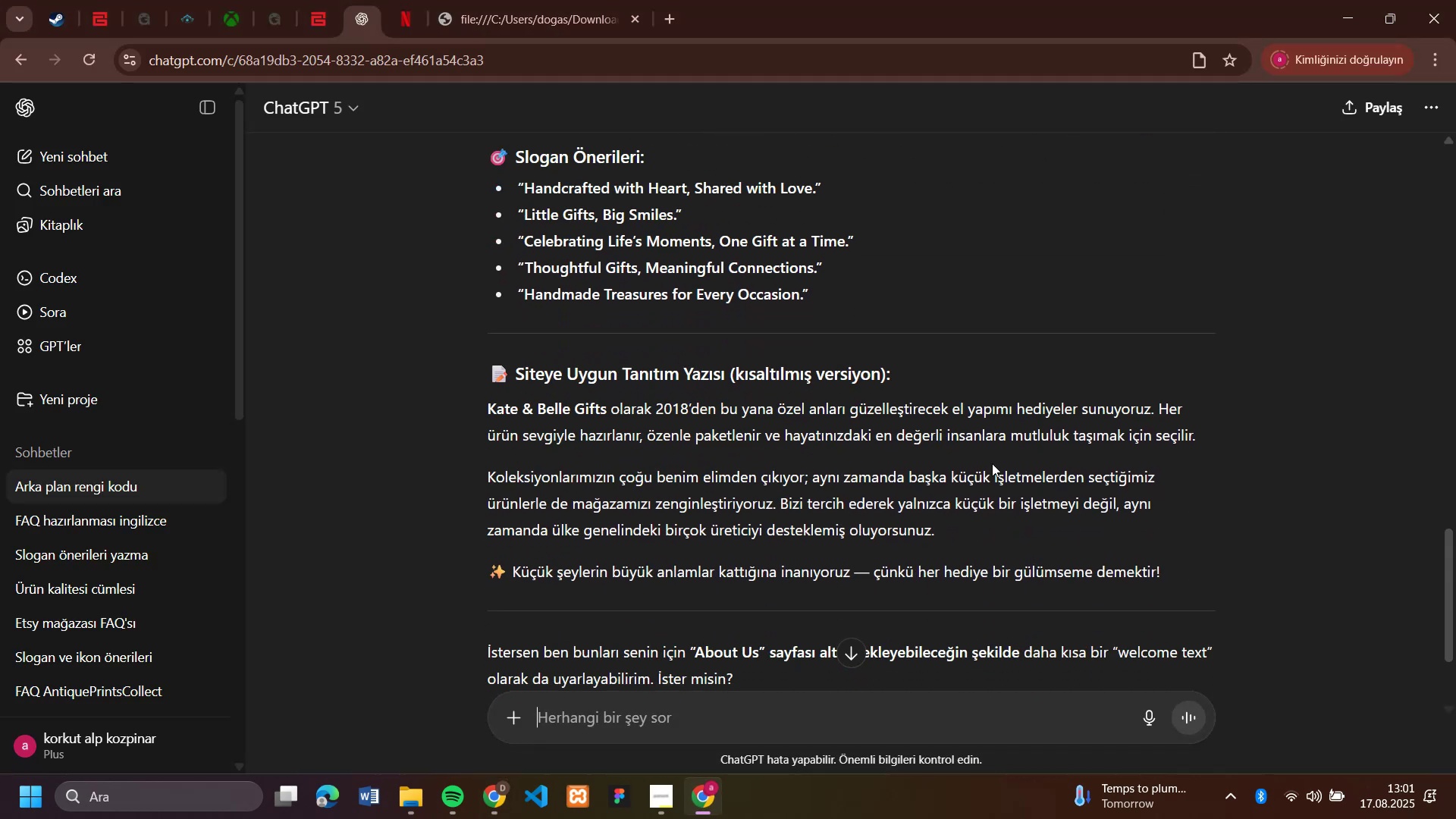 
scroll: coordinate [1209, 450], scroll_direction: down, amount: 2.0
 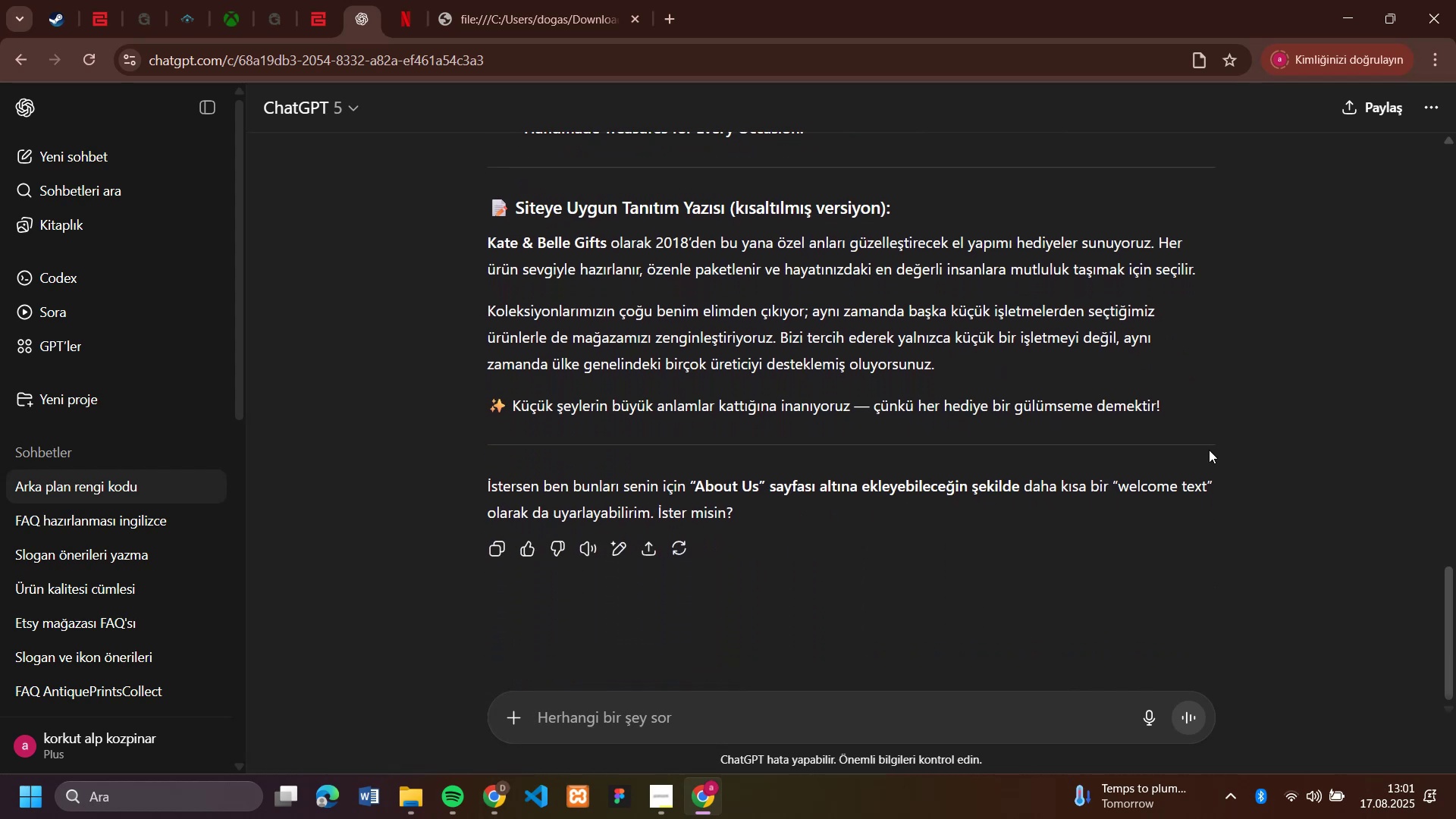 
scroll: coordinate [1209, 450], scroll_direction: up, amount: 2.0
 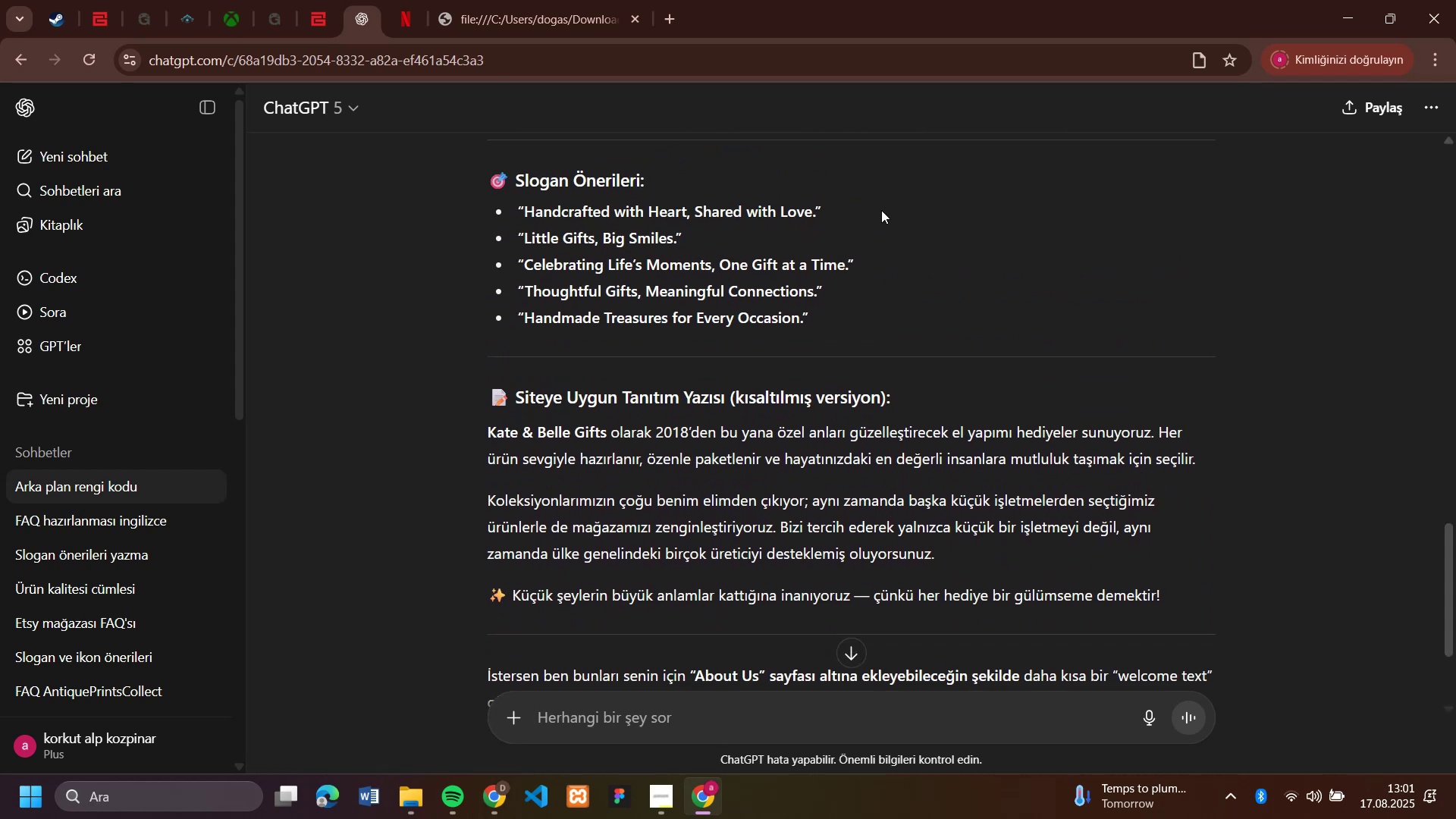 
wait(5.43)
 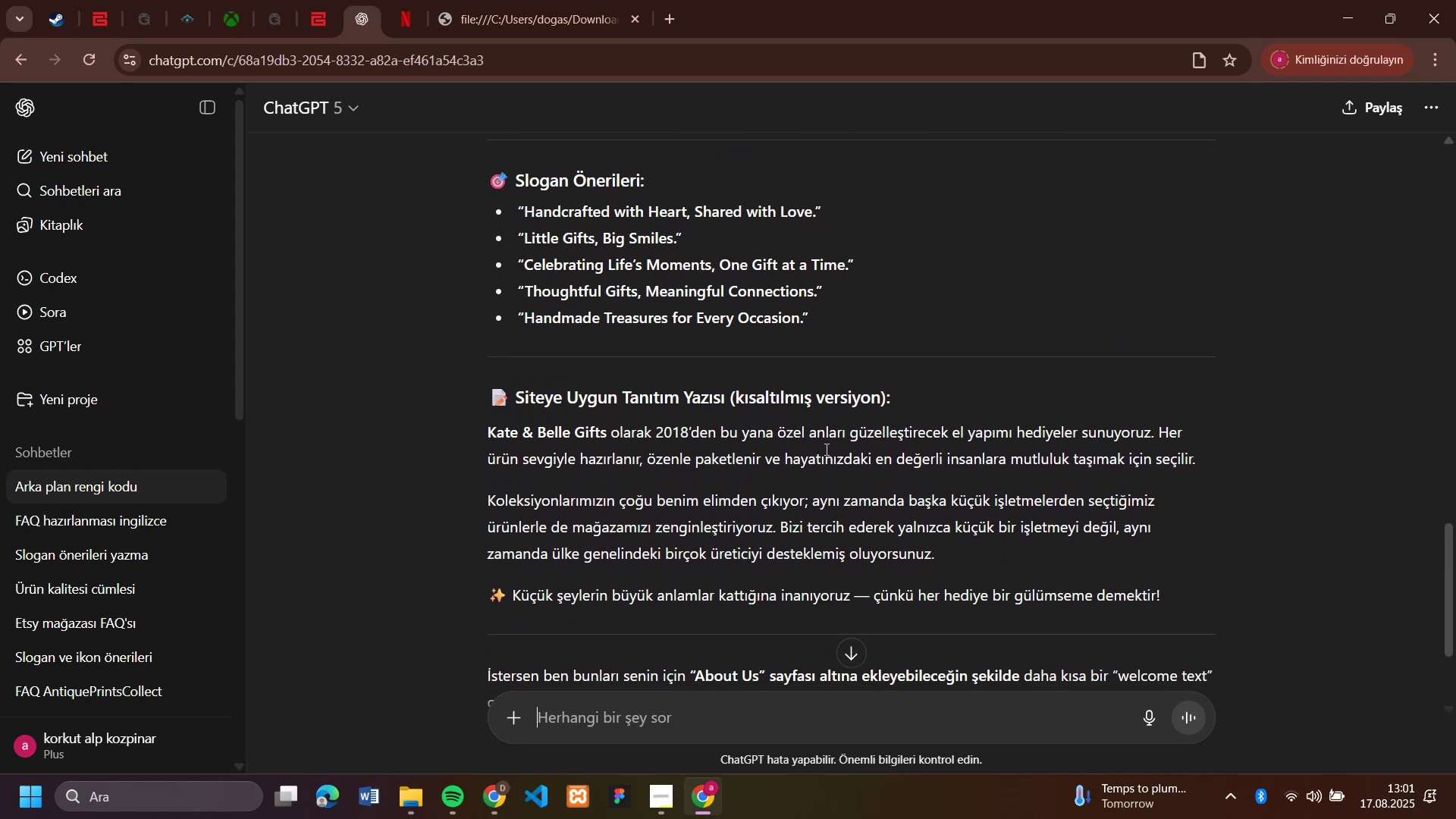 
left_click_drag(start_coordinate=[803, 209], to_coordinate=[700, 200])
 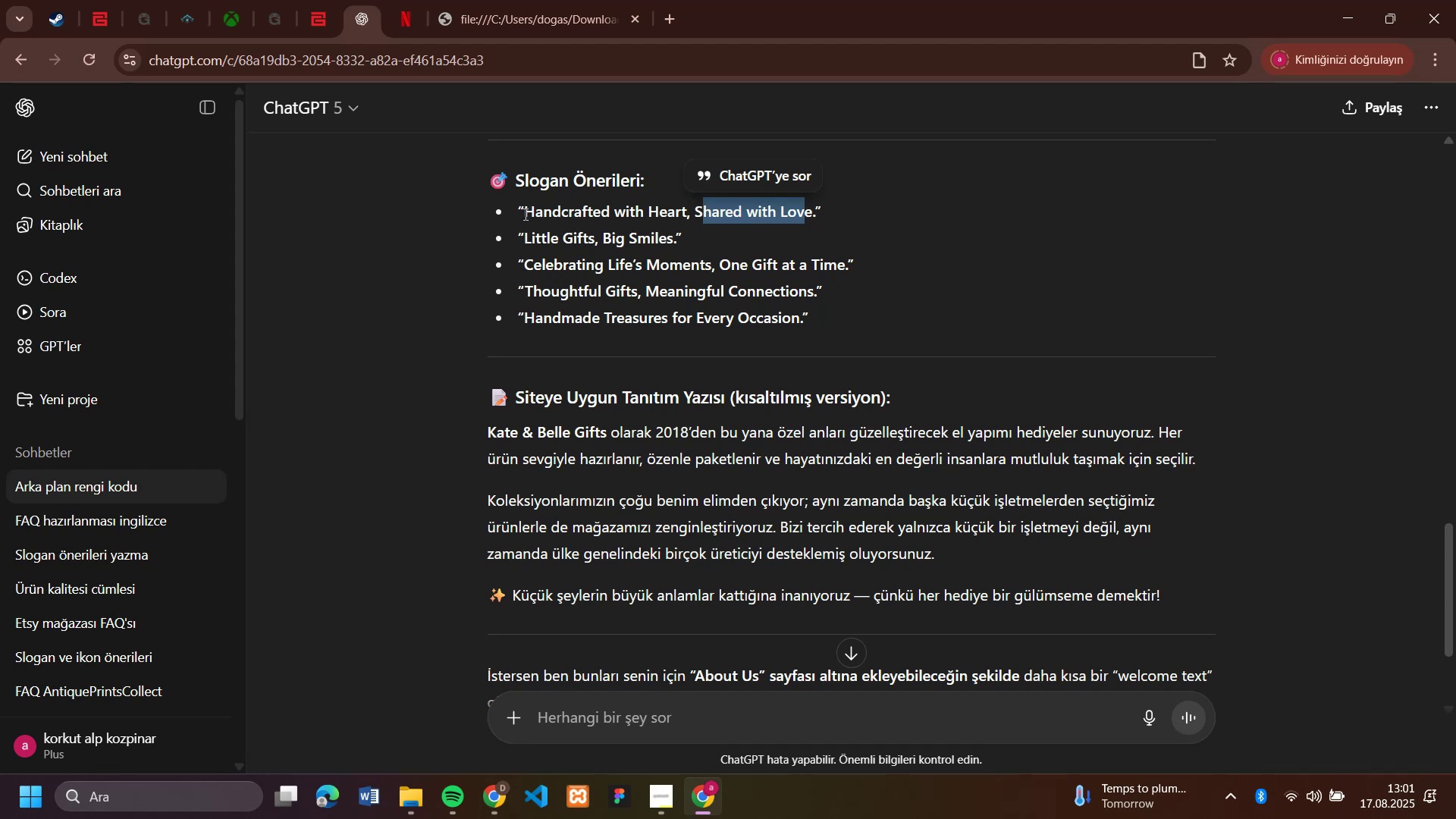 
left_click([524, 214])
 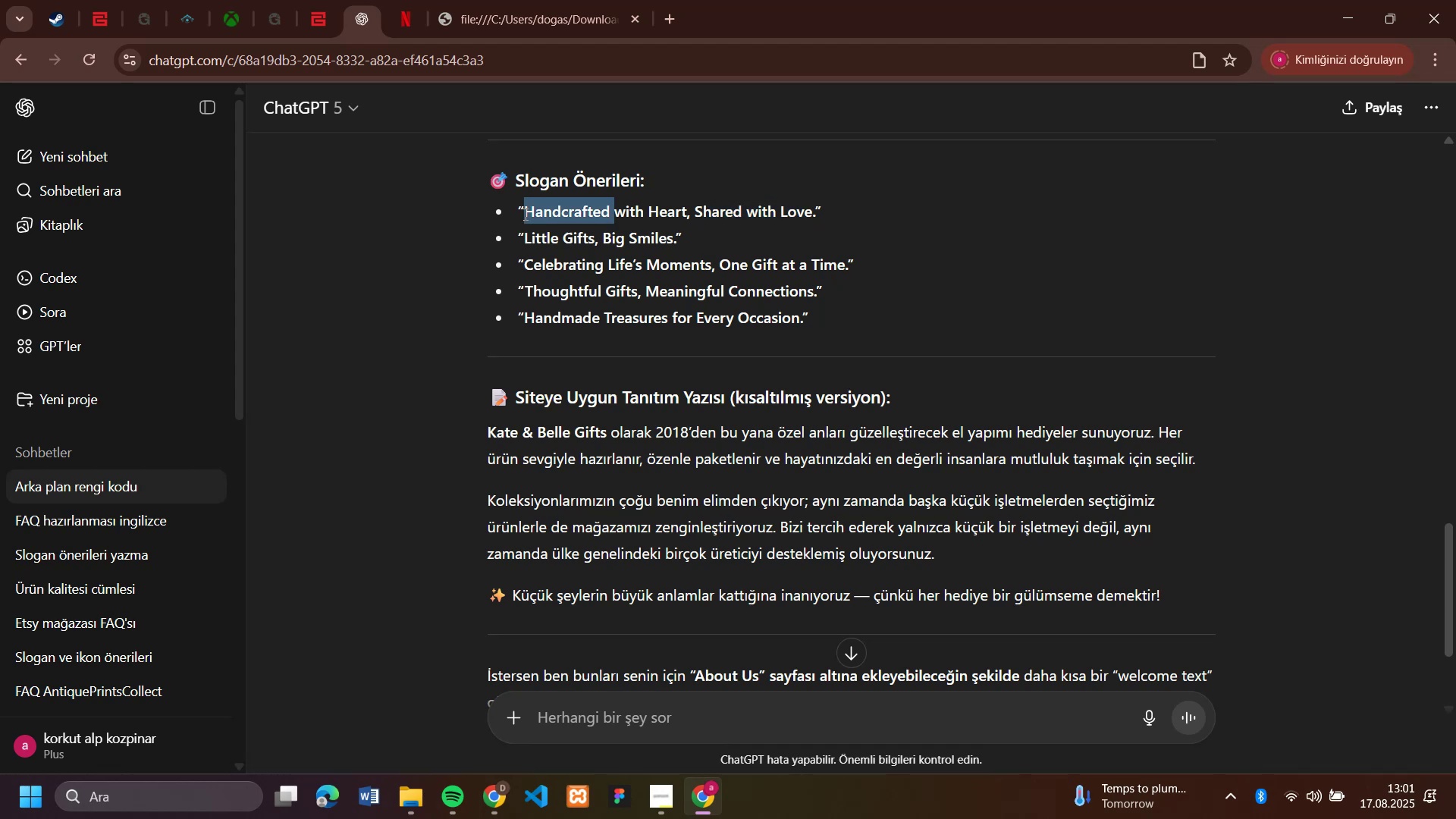 
left_click_drag(start_coordinate=[524, 214], to_coordinate=[813, 215])
 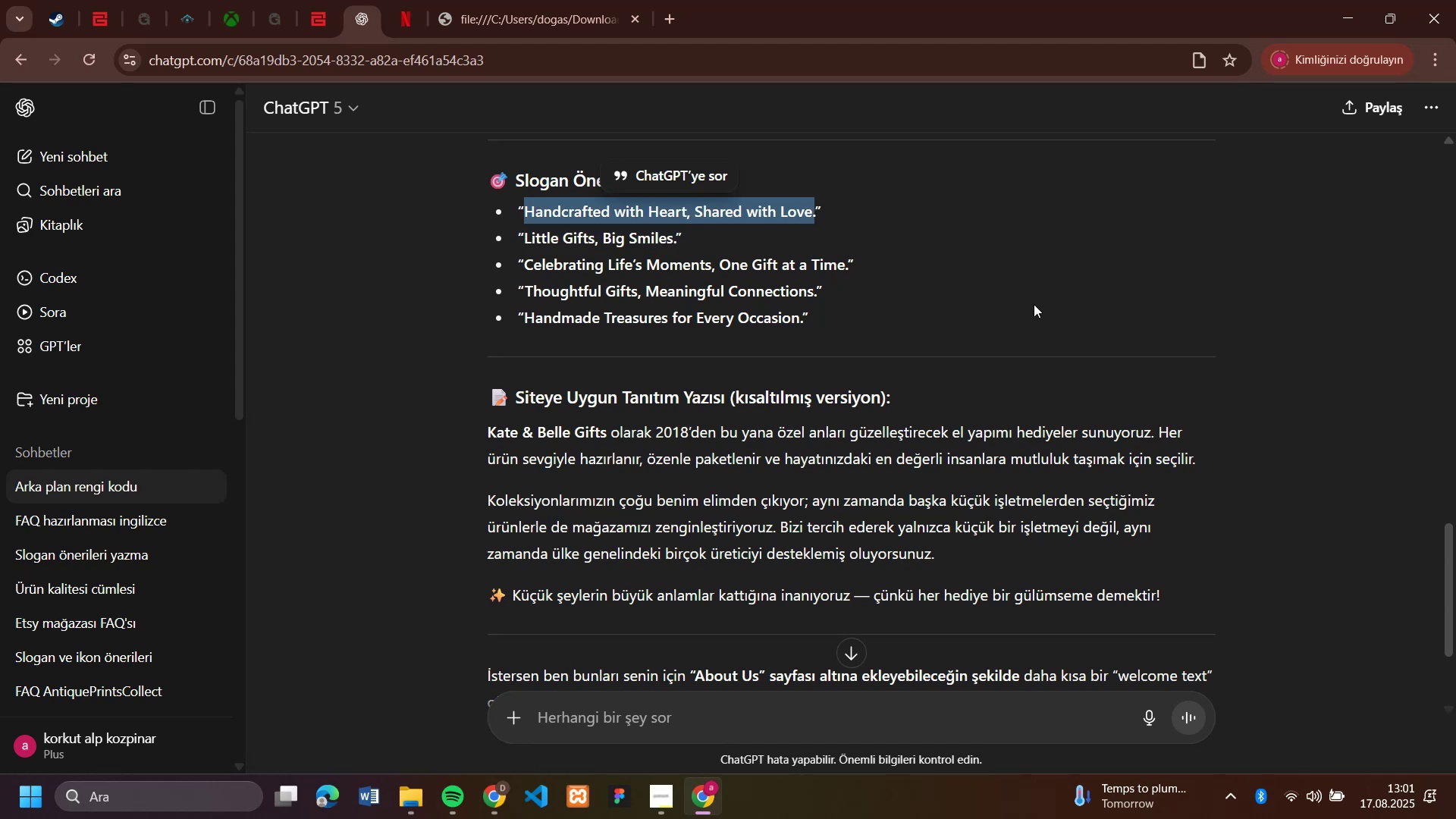 
key(Control+C)
 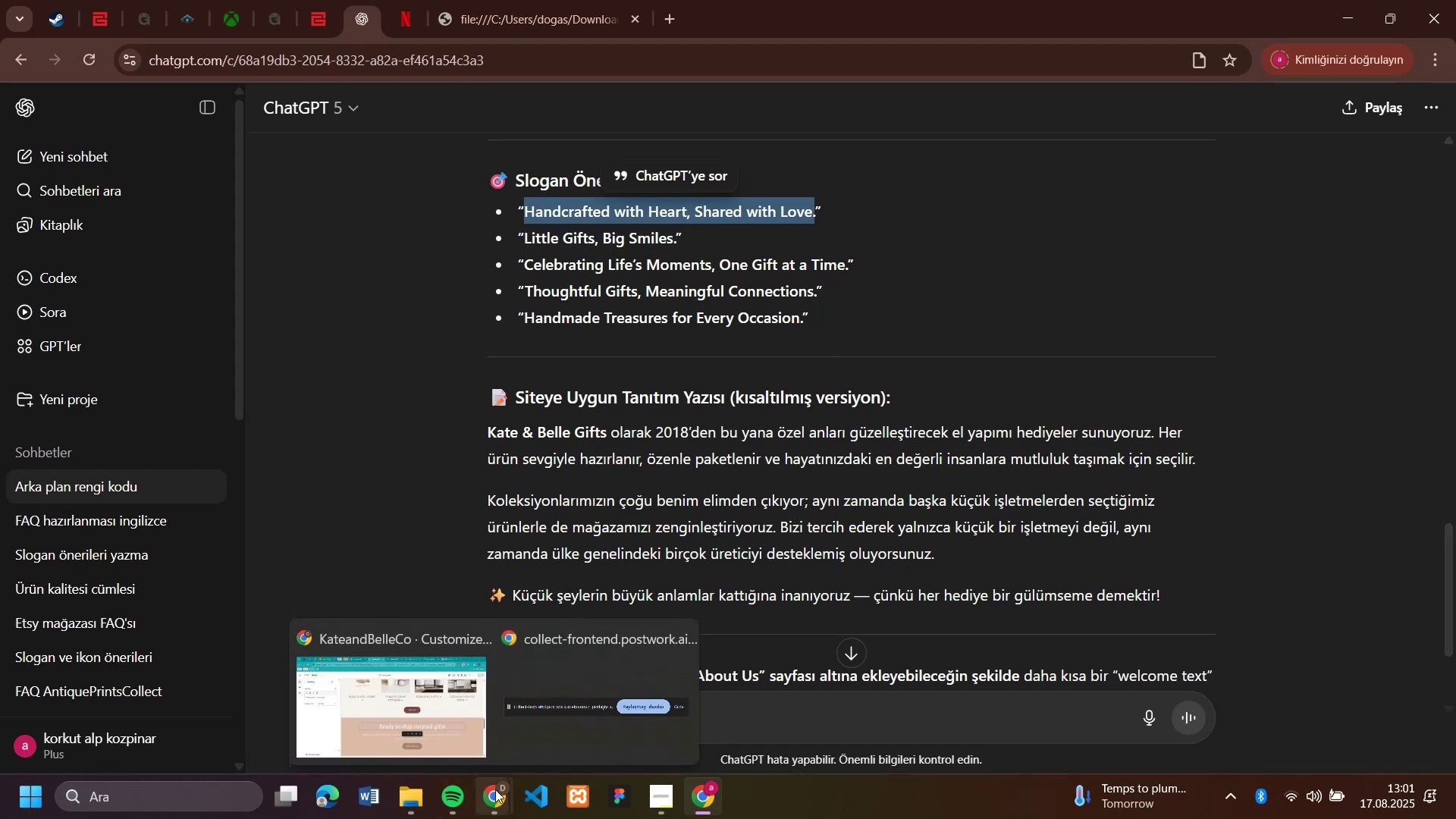 
left_click([452, 727])
 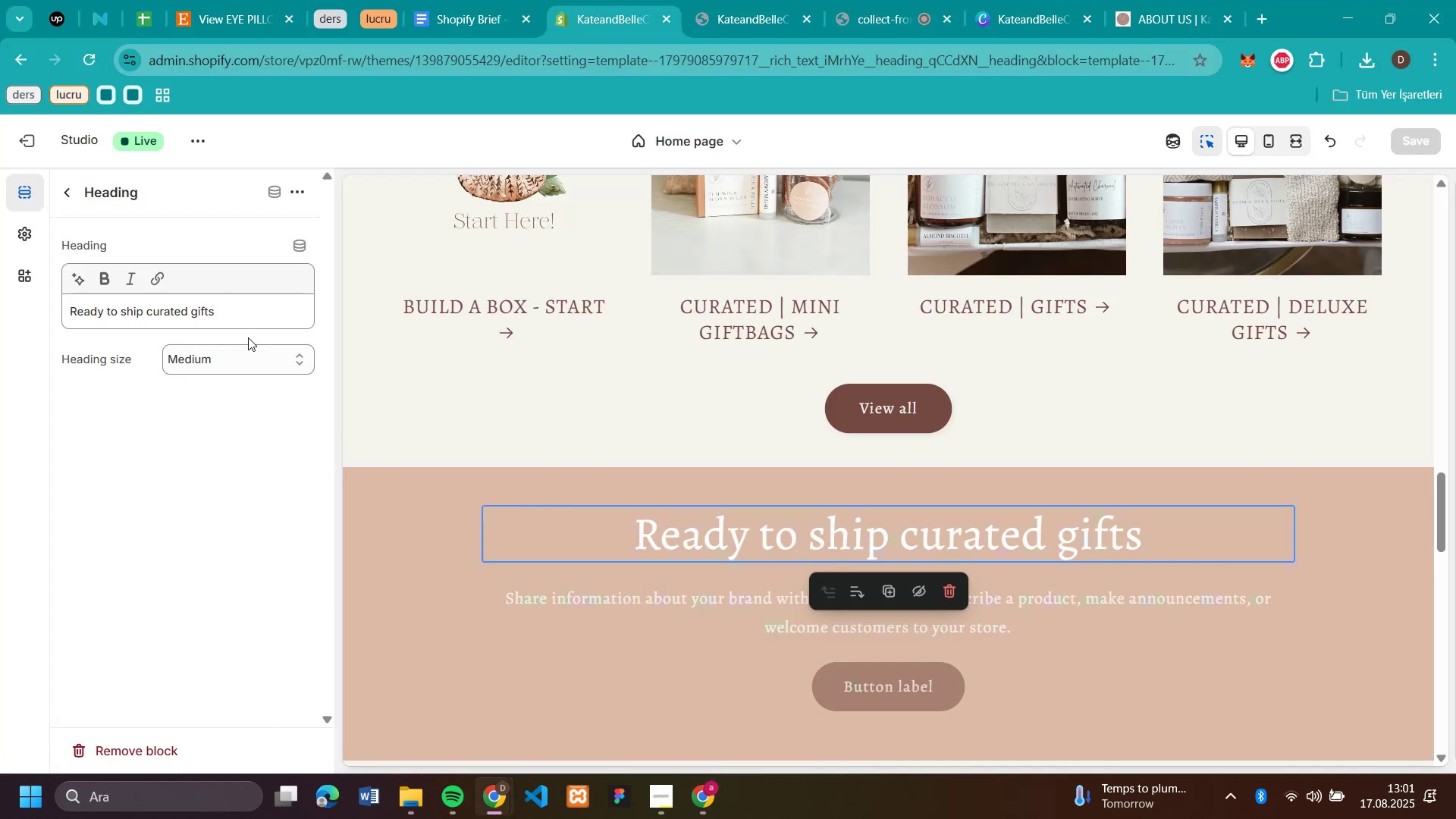 
left_click_drag(start_coordinate=[243, 316], to_coordinate=[29, 303])
 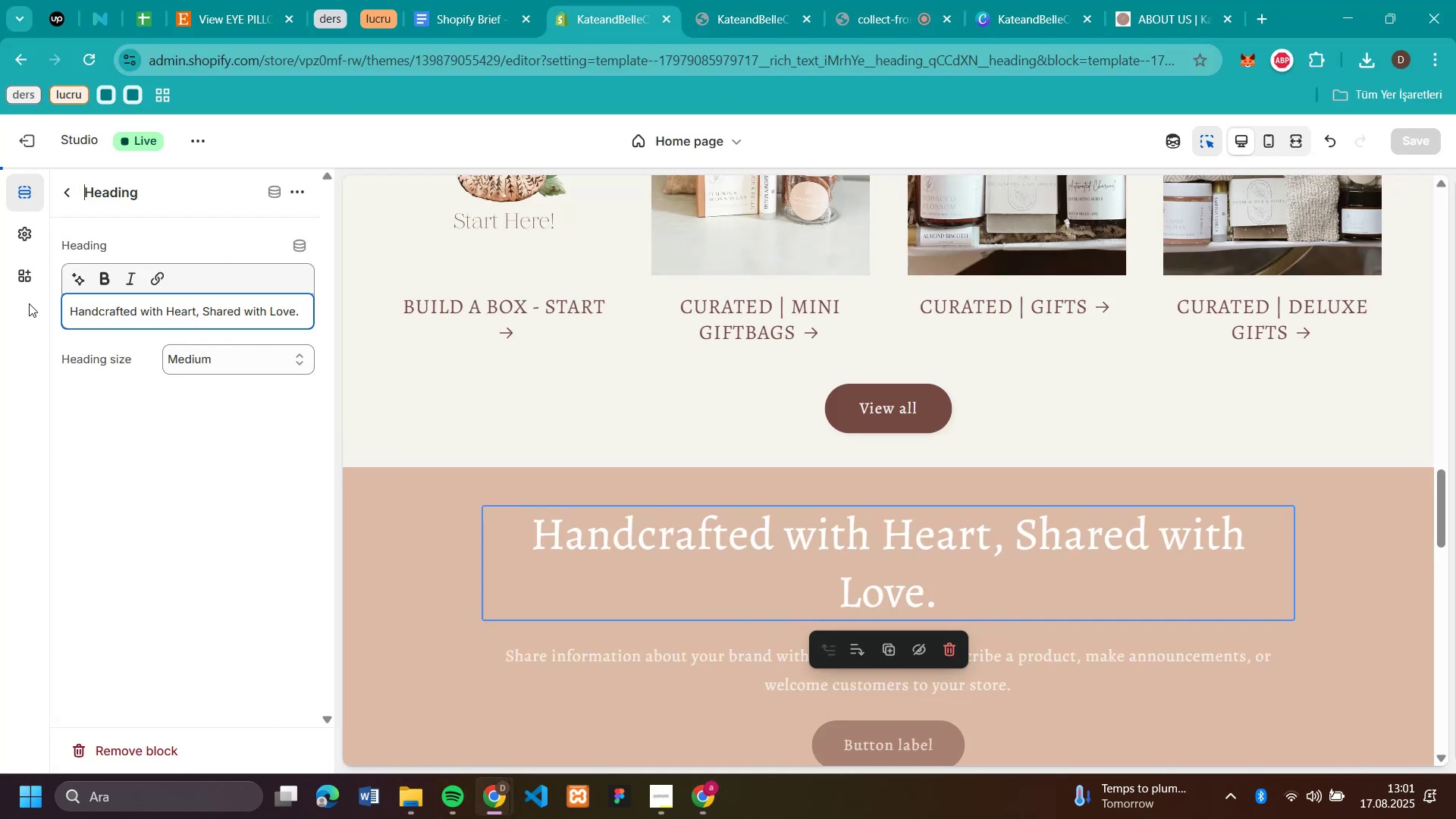 
key(Control+V)
 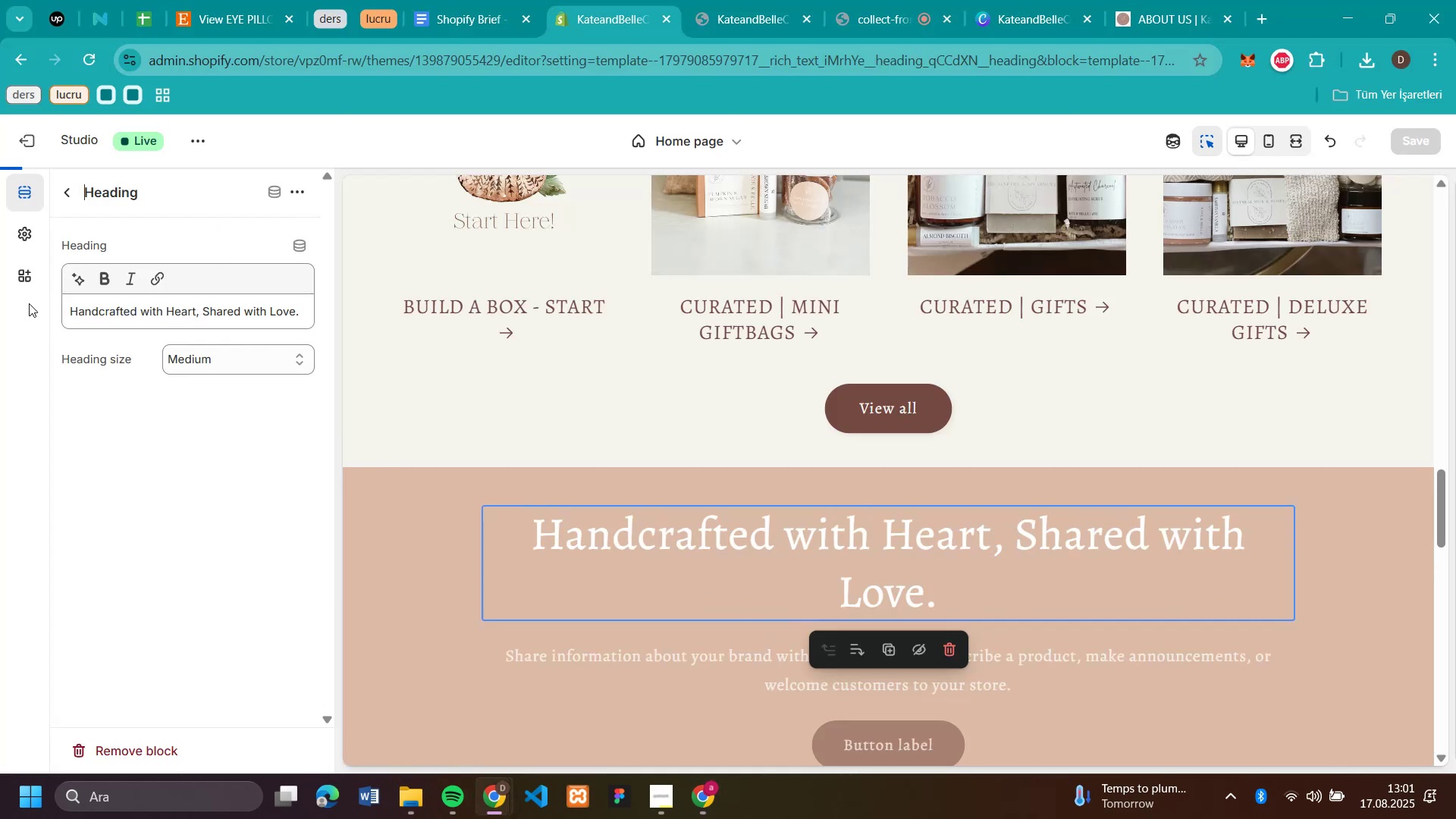 
left_click([29, 303])
 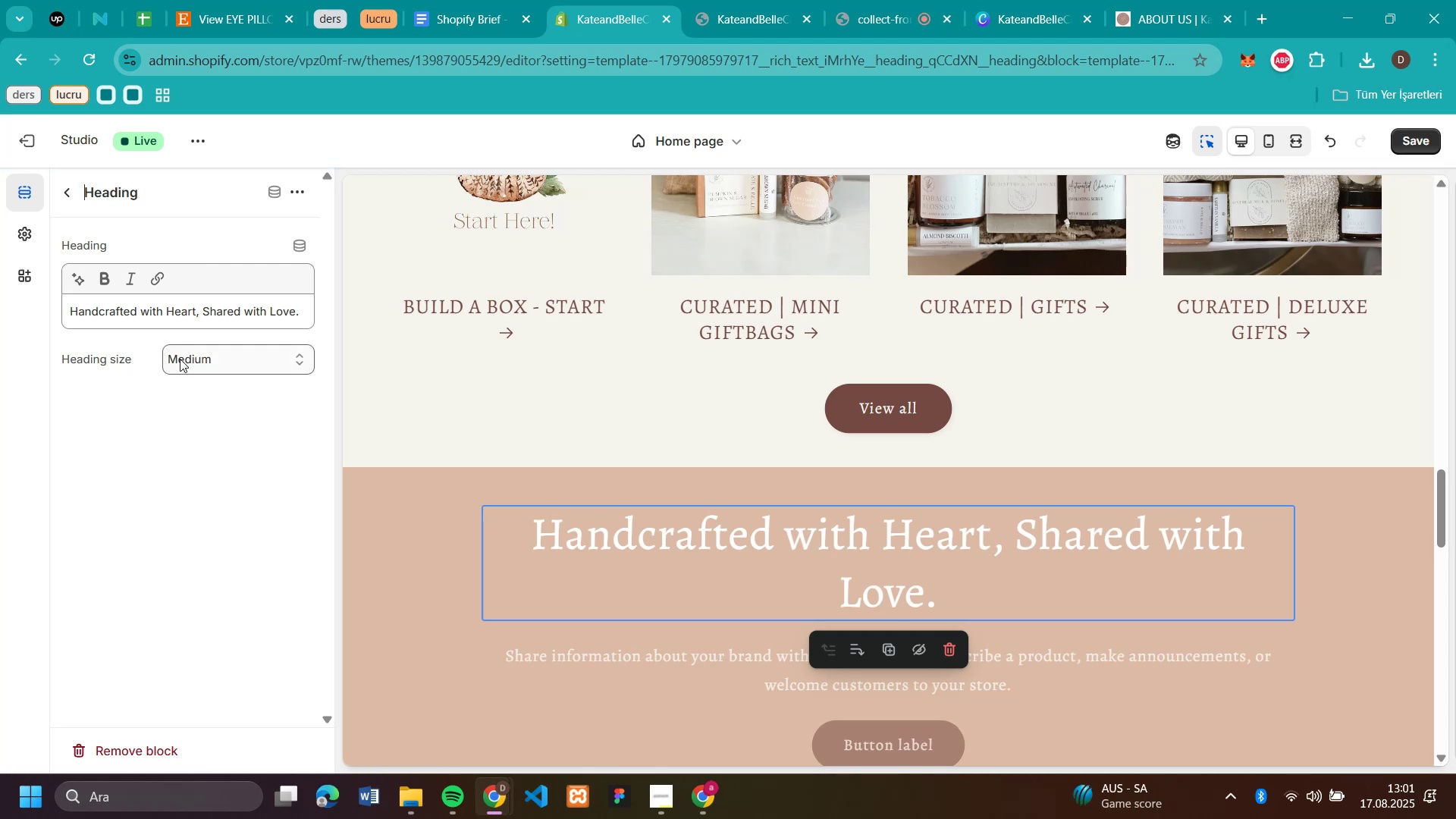 
left_click([212, 359])
 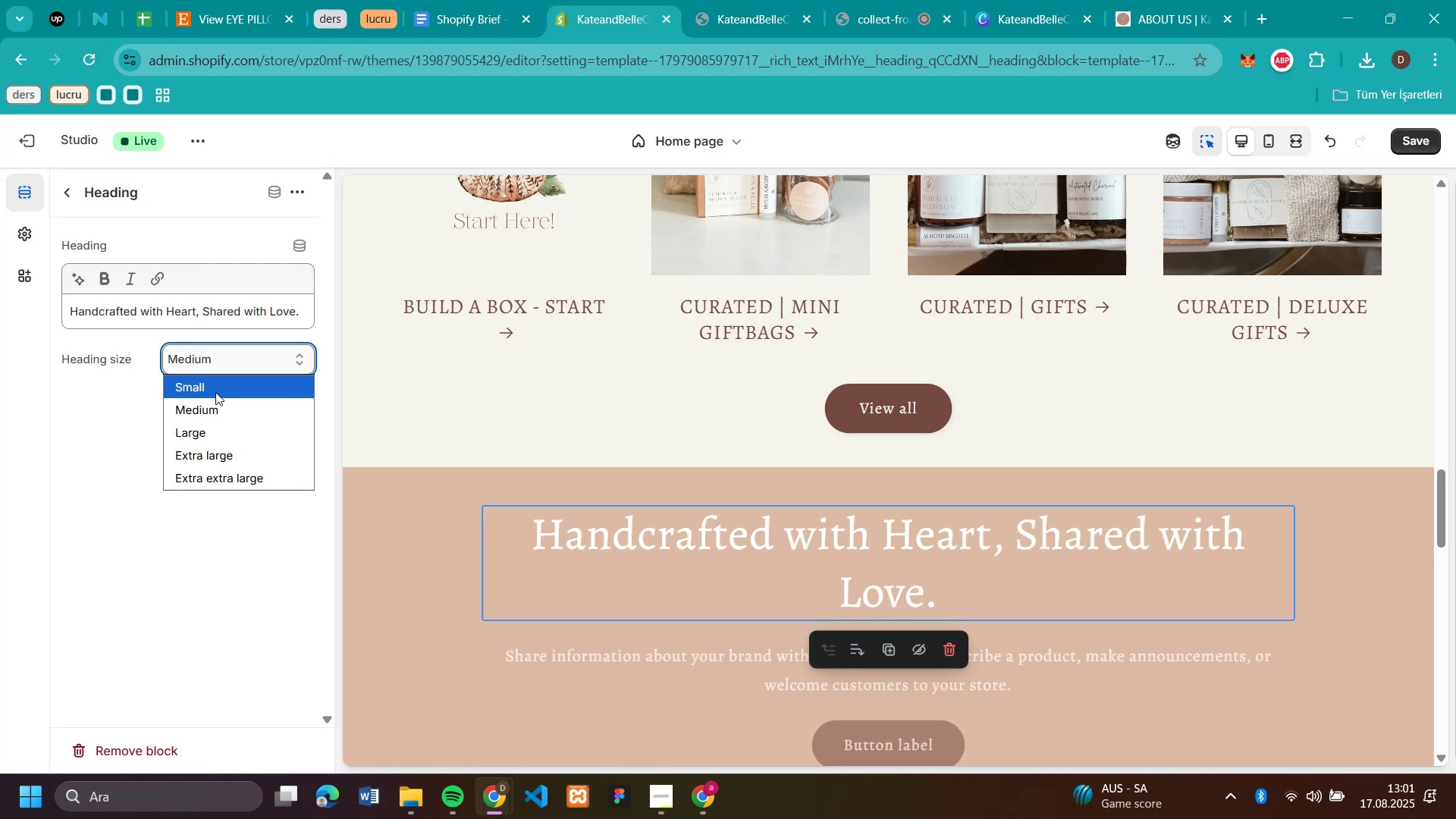 
left_click([215, 392])
 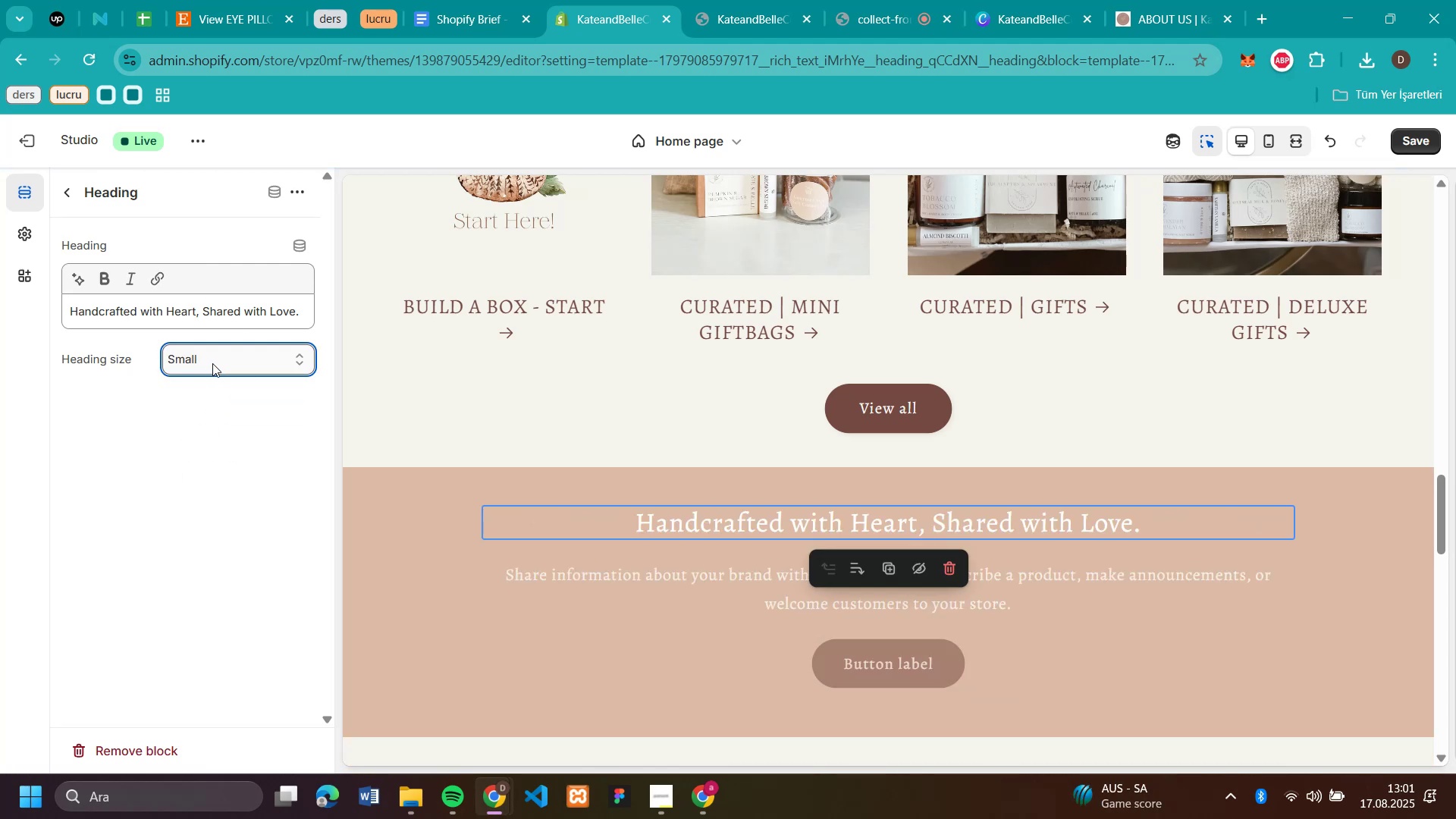 
left_click([186, 500])
 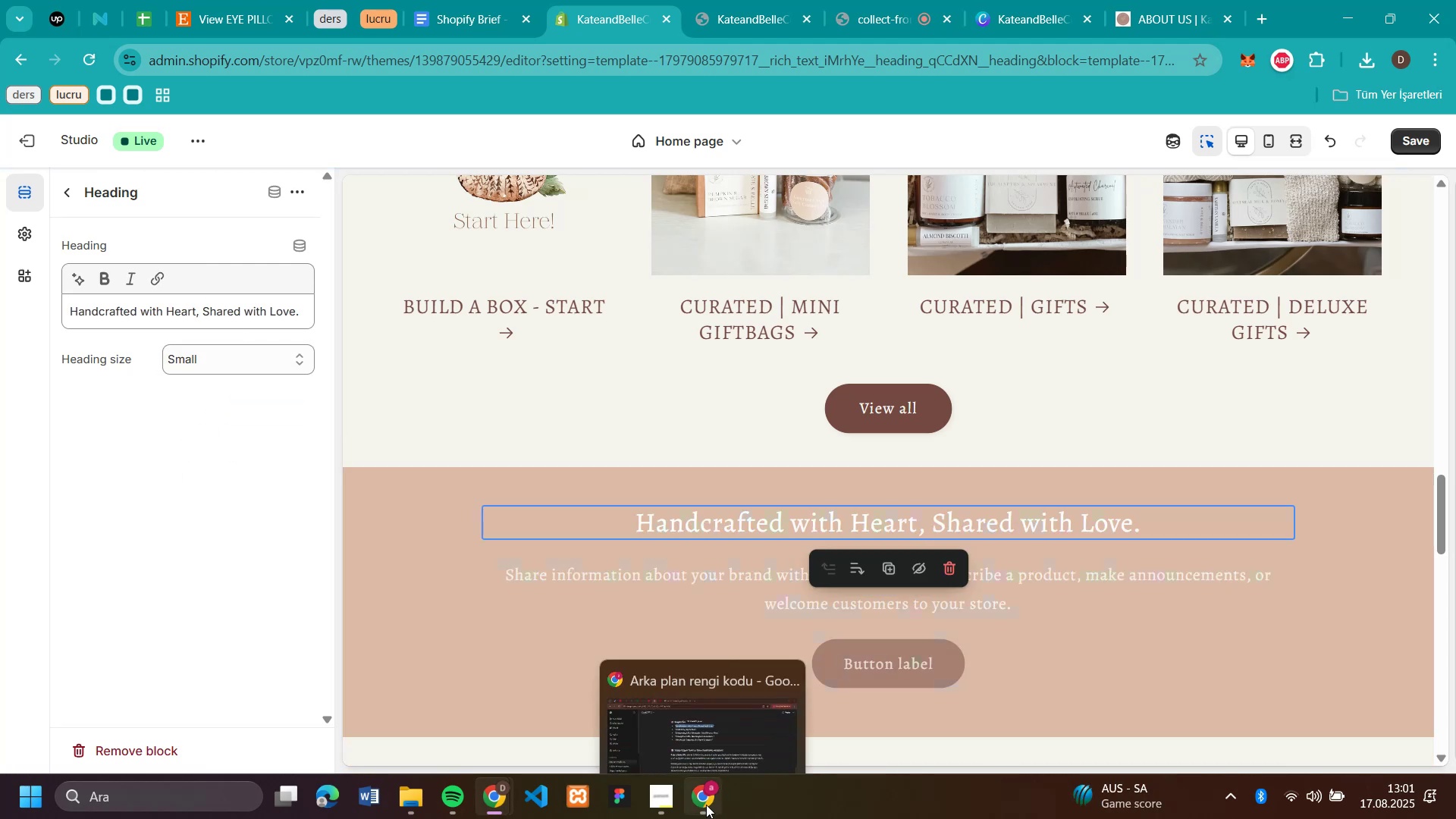 
left_click([706, 805])
 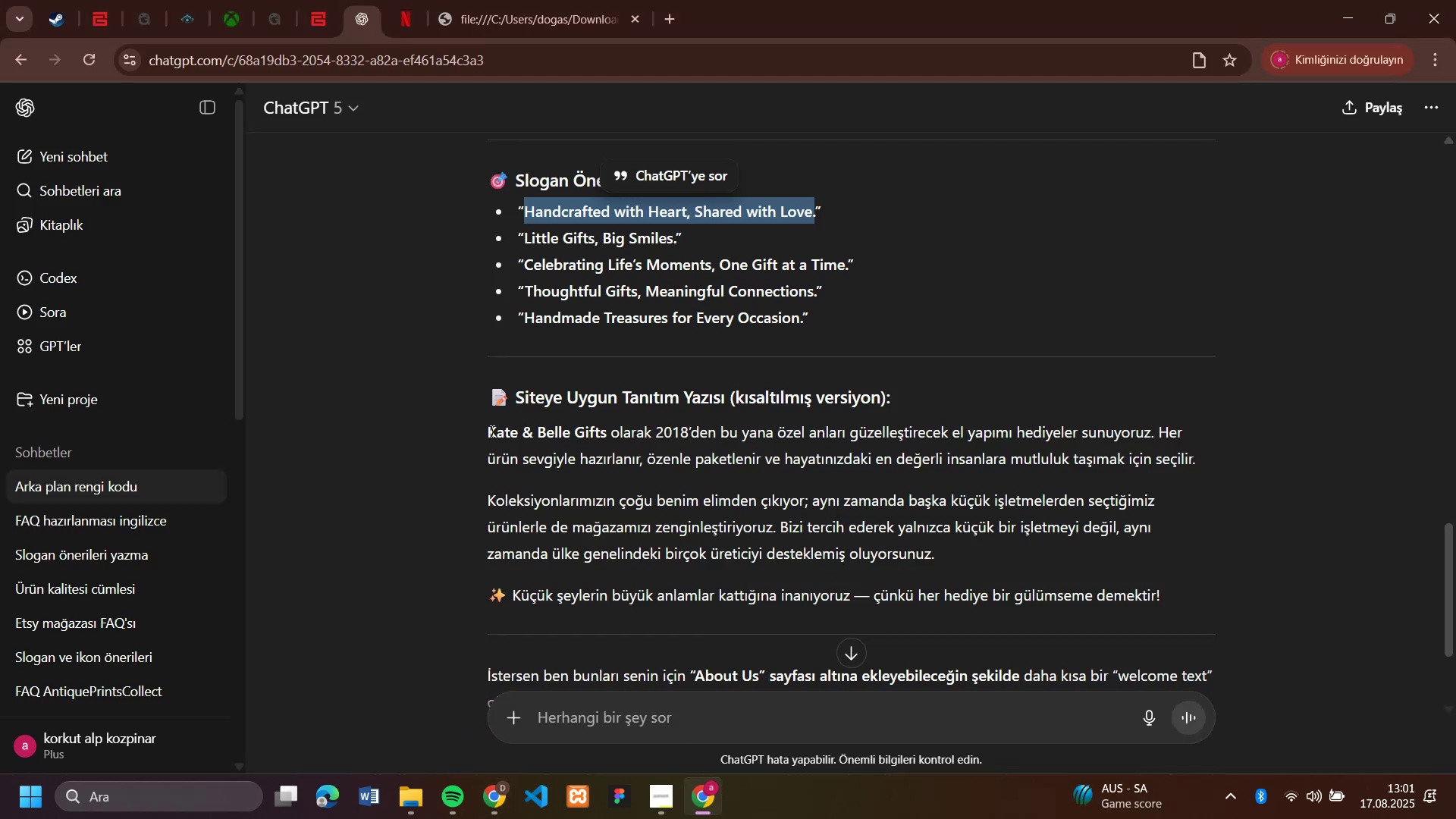 
left_click_drag(start_coordinate=[485, 427], to_coordinate=[1260, 463])
 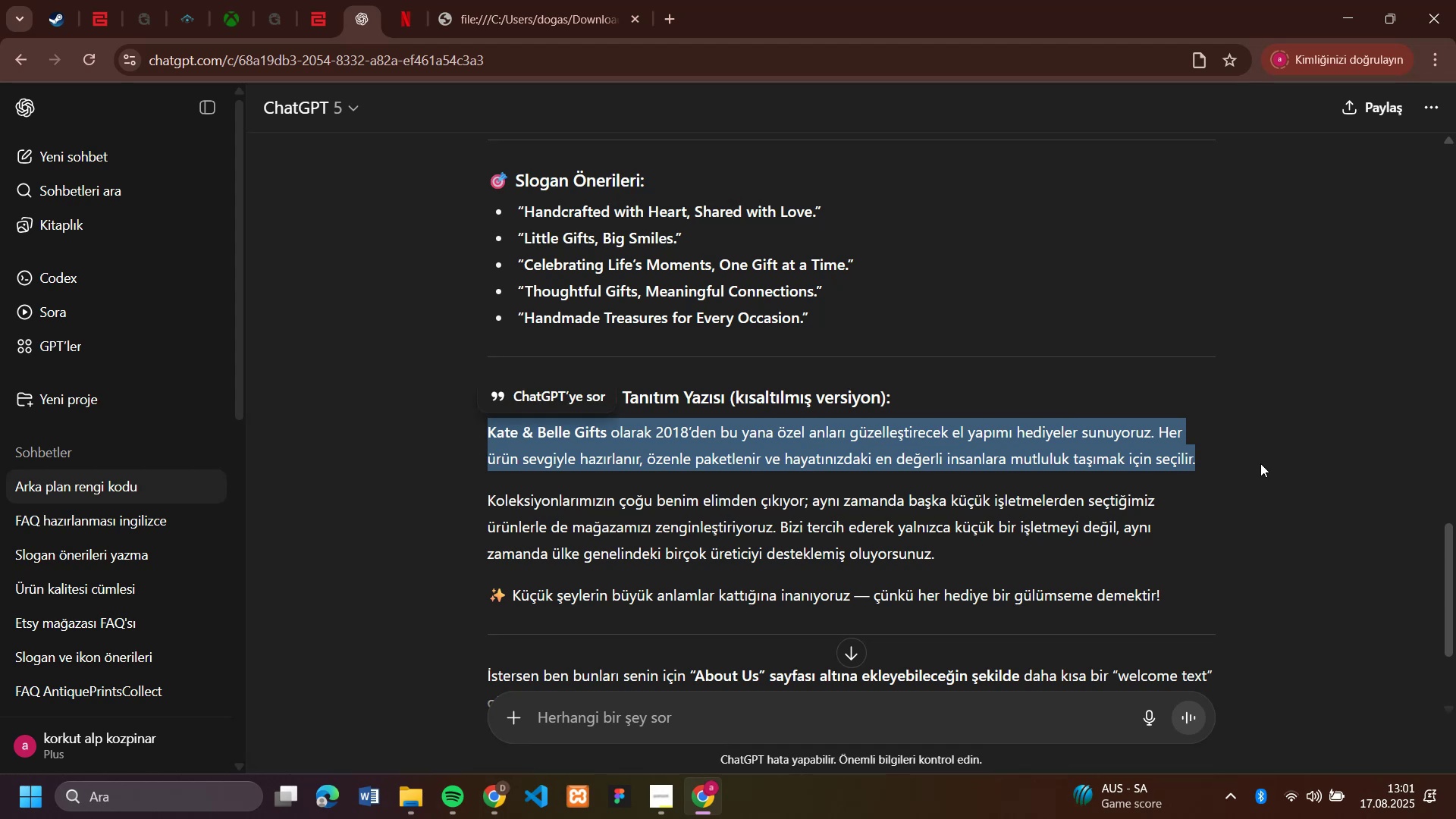 
key(Control+C)
 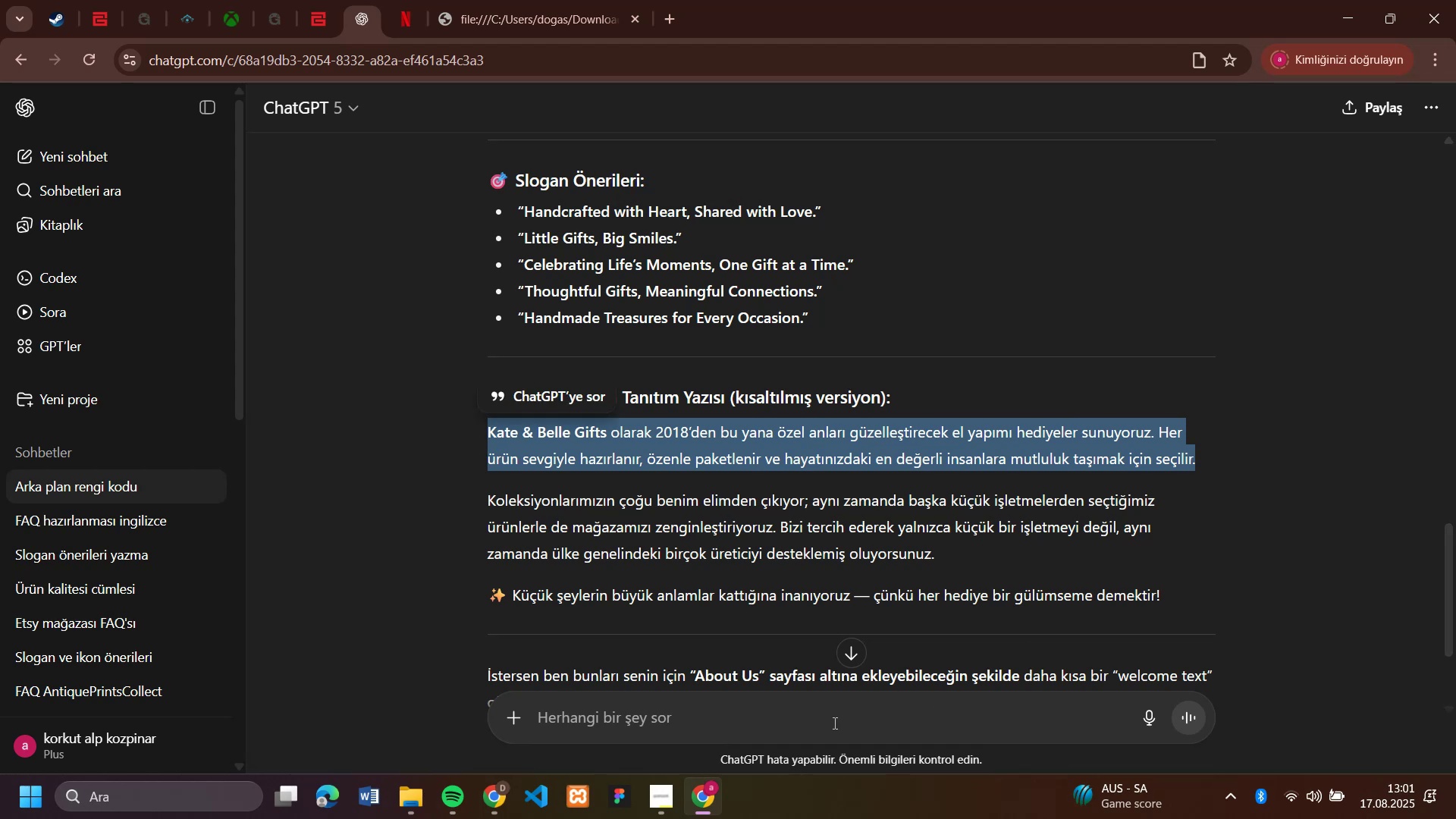 
left_click([833, 723])
 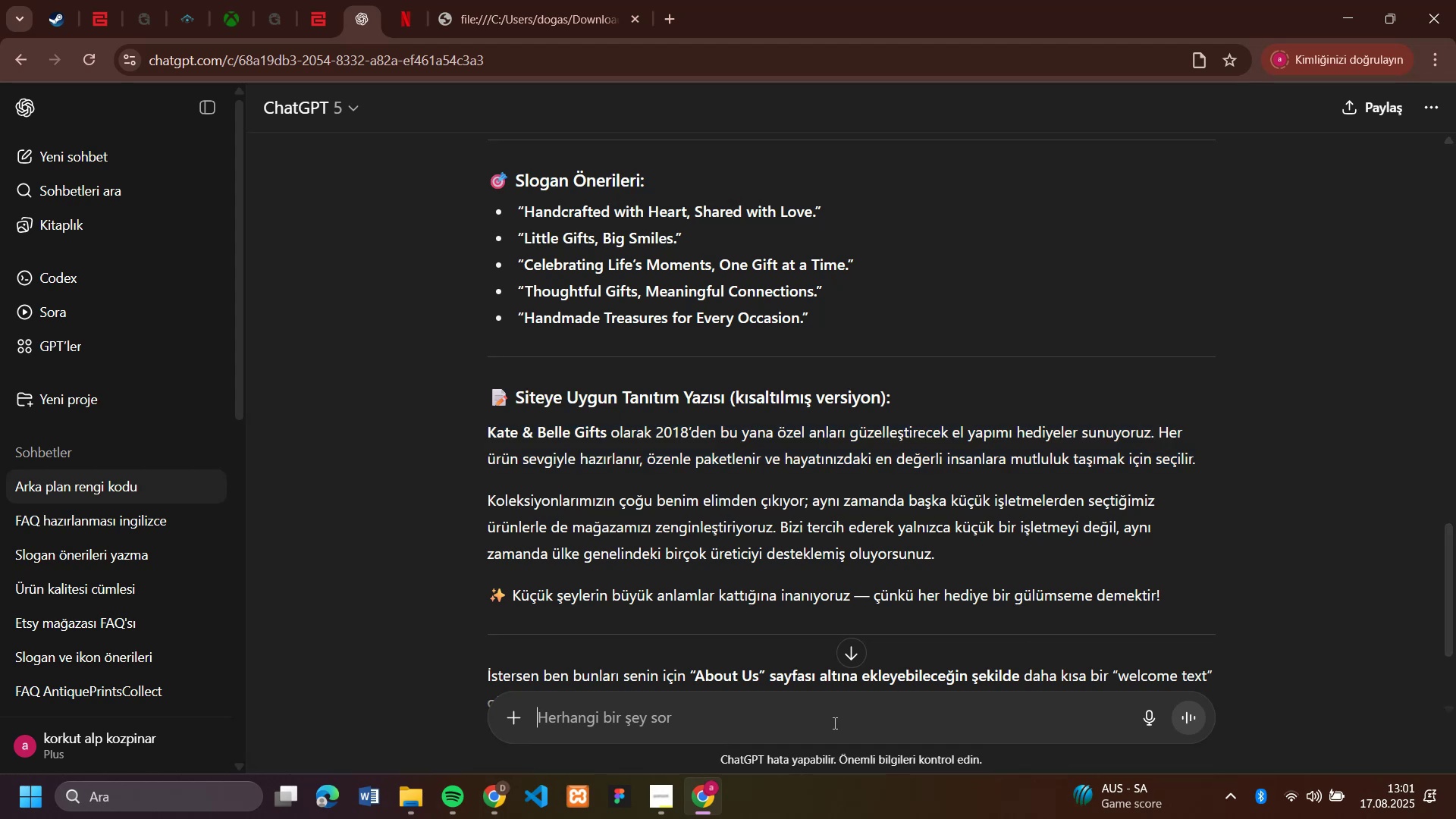 
key(Control+V)
 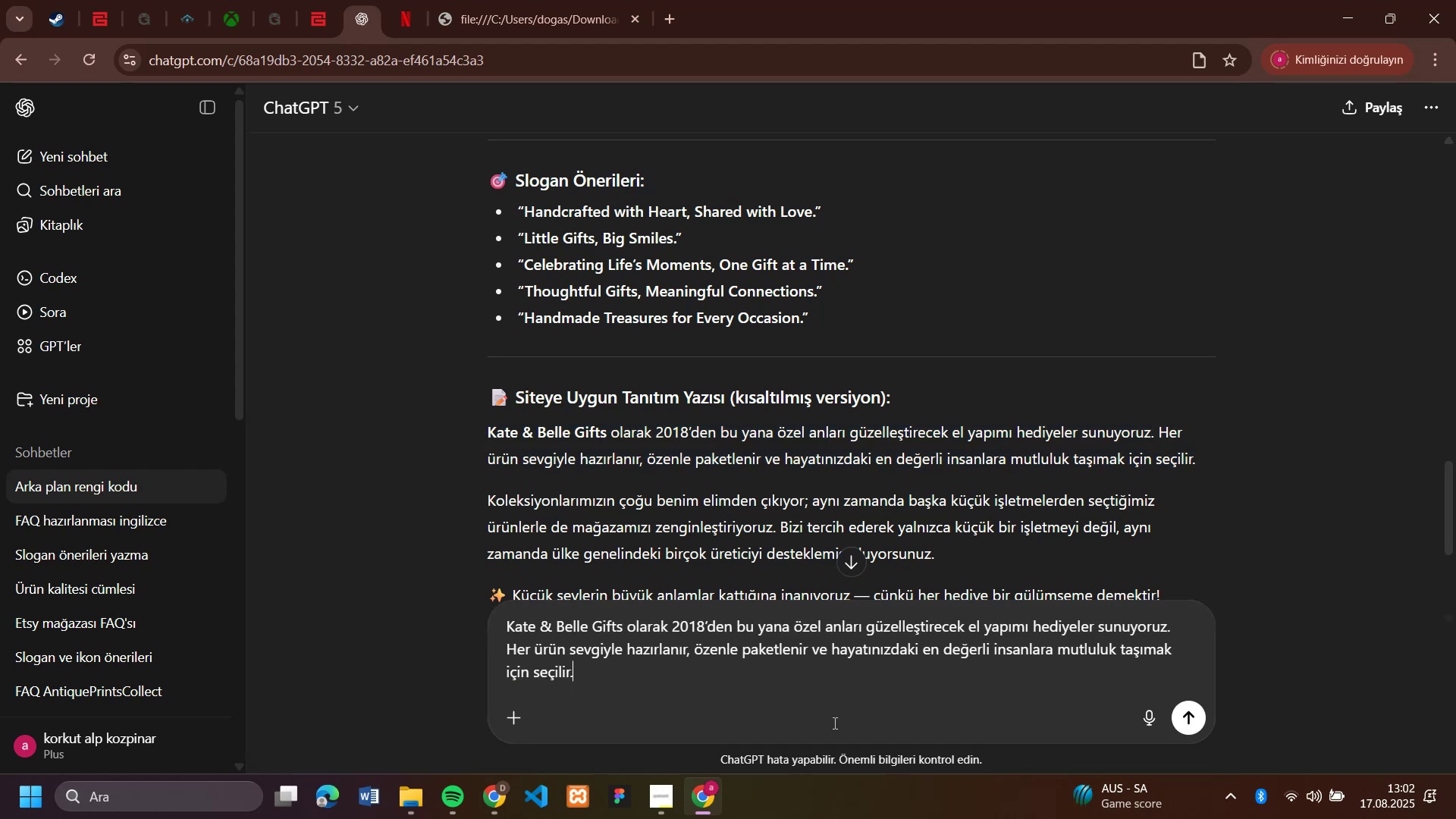 
hold_key(key=Space, duration=0.42)
 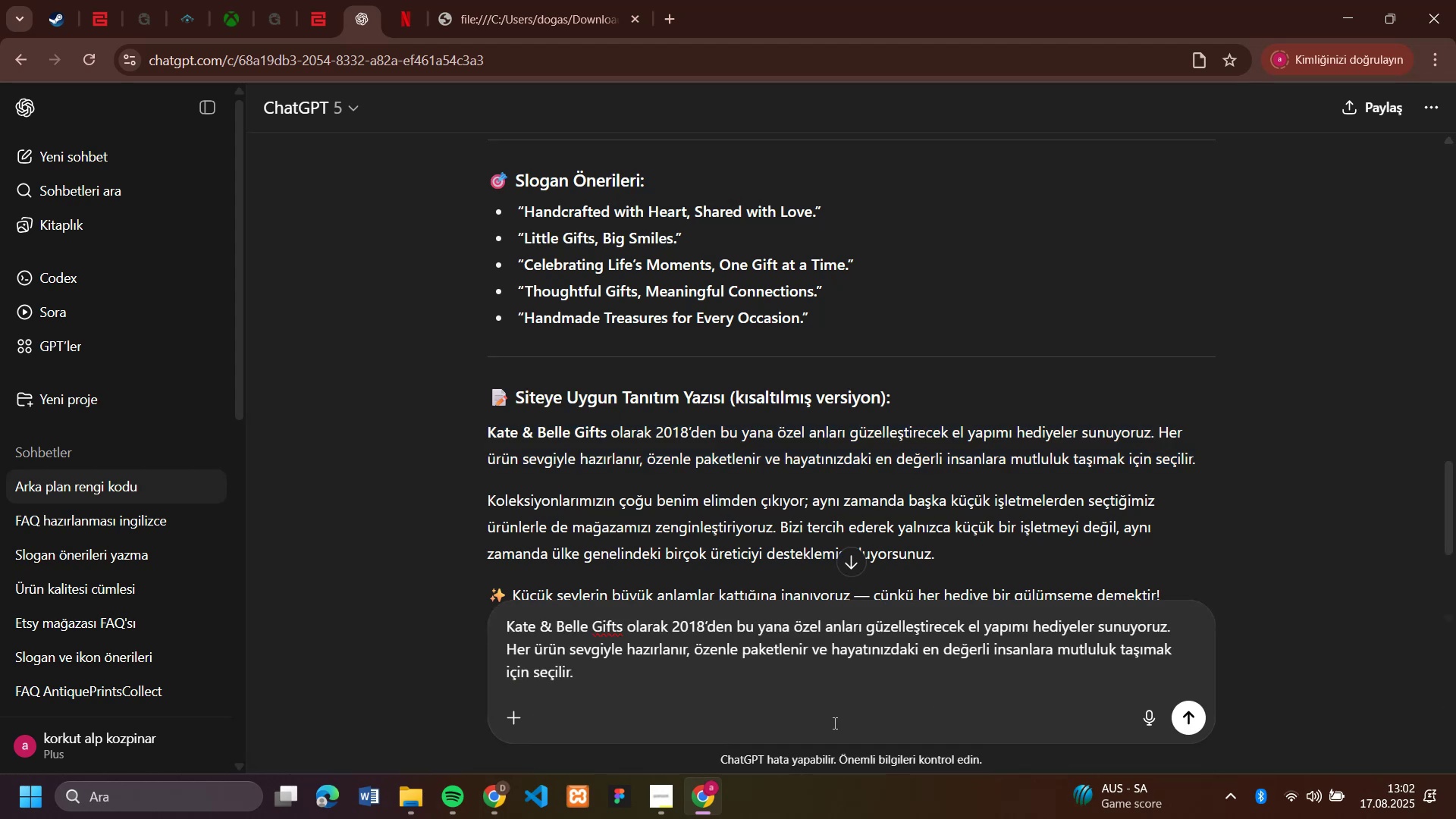 
type(\ev'r)
 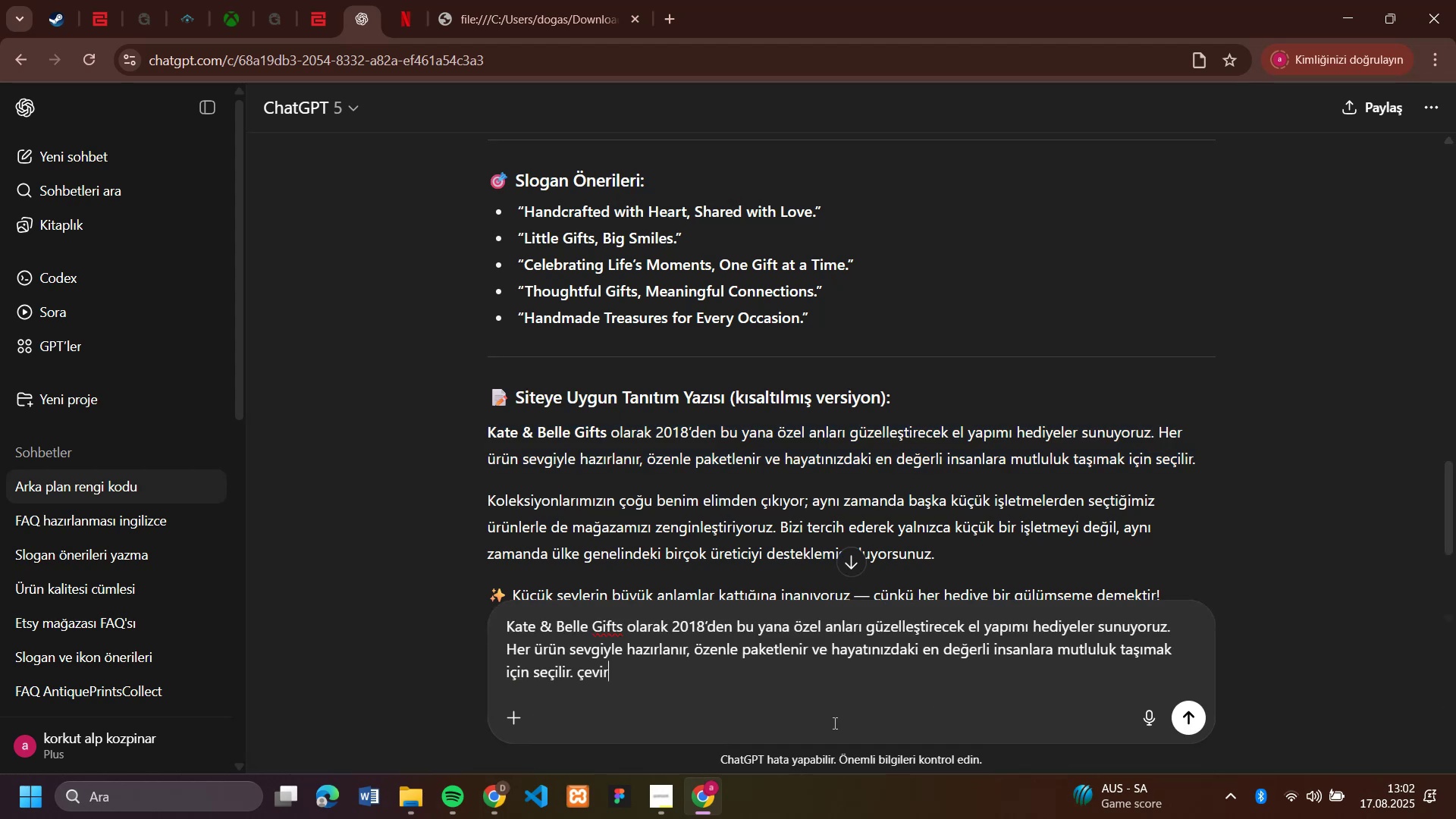 
key(Enter)
 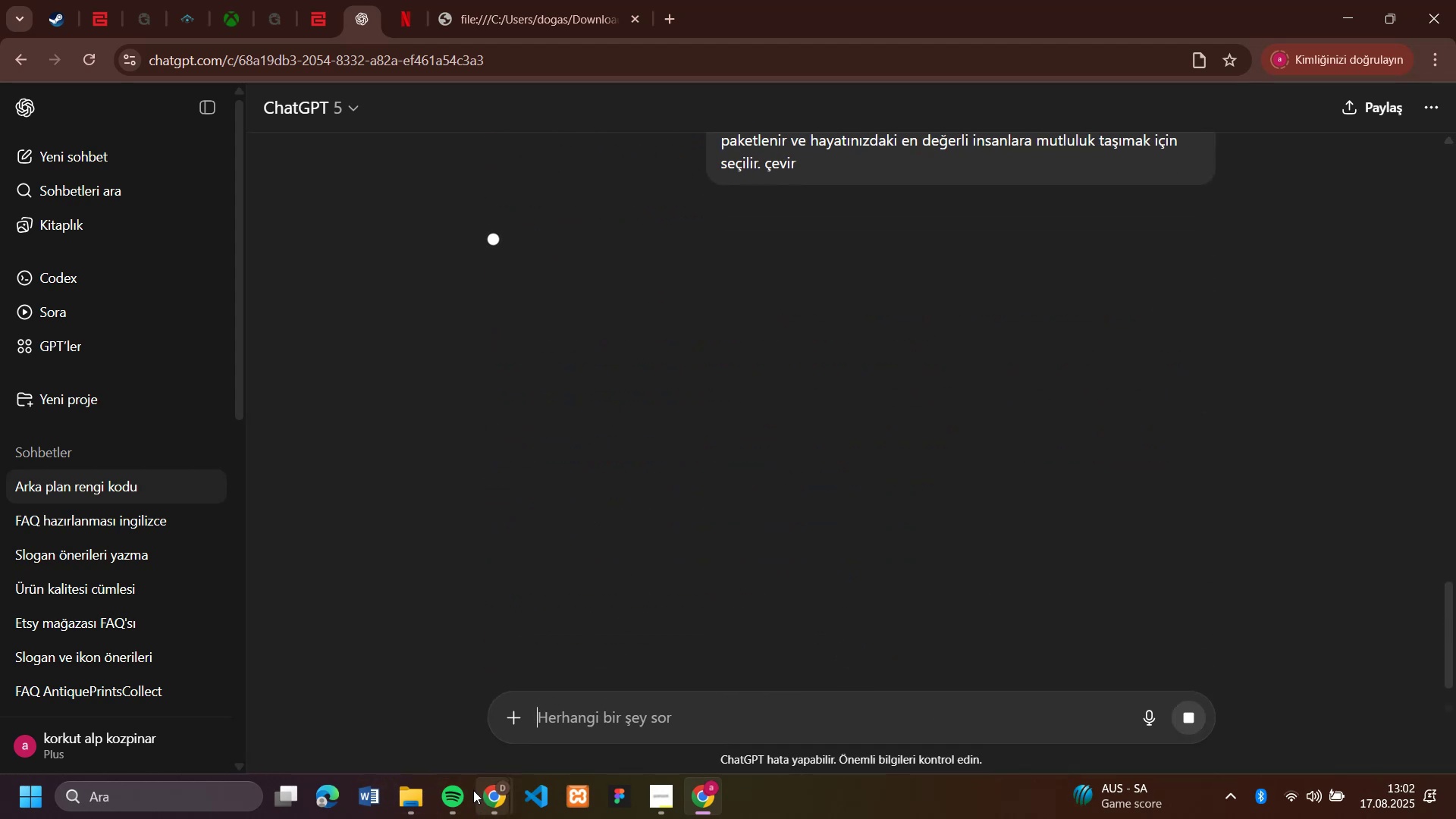 
left_click([437, 745])
 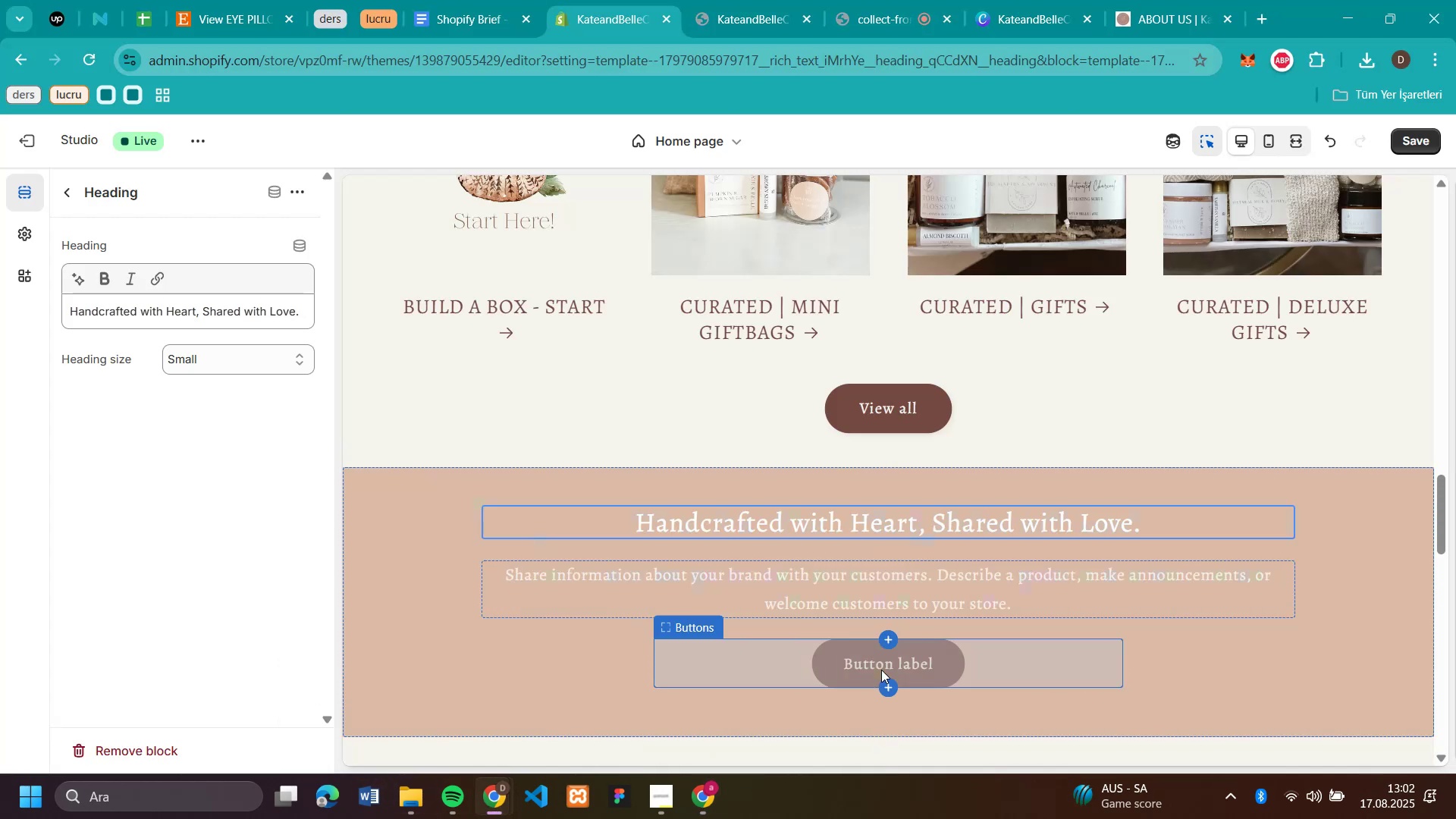 
left_click([881, 670])
 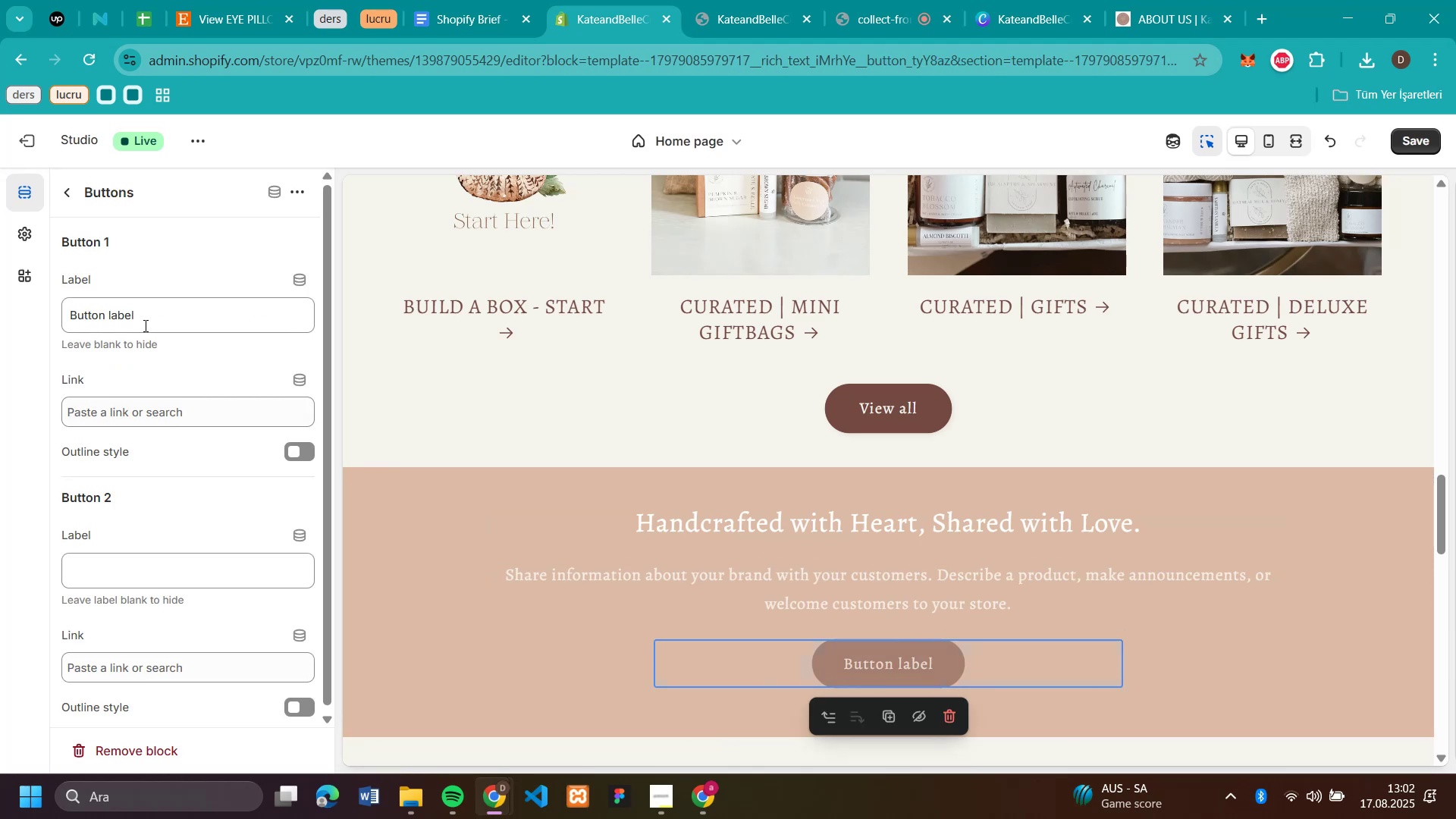 
double_click([145, 322])
 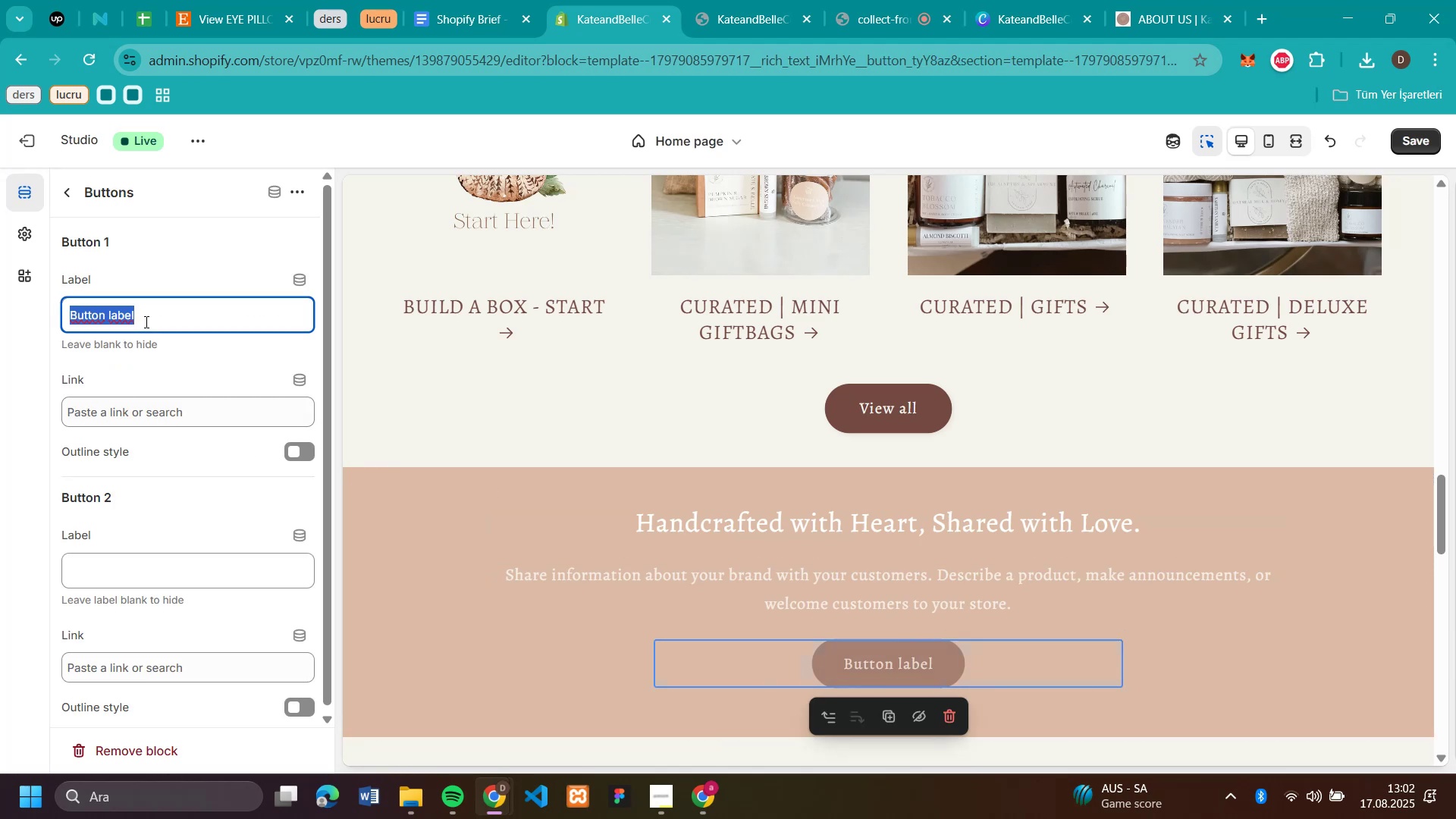 
triple_click([145, 322])
 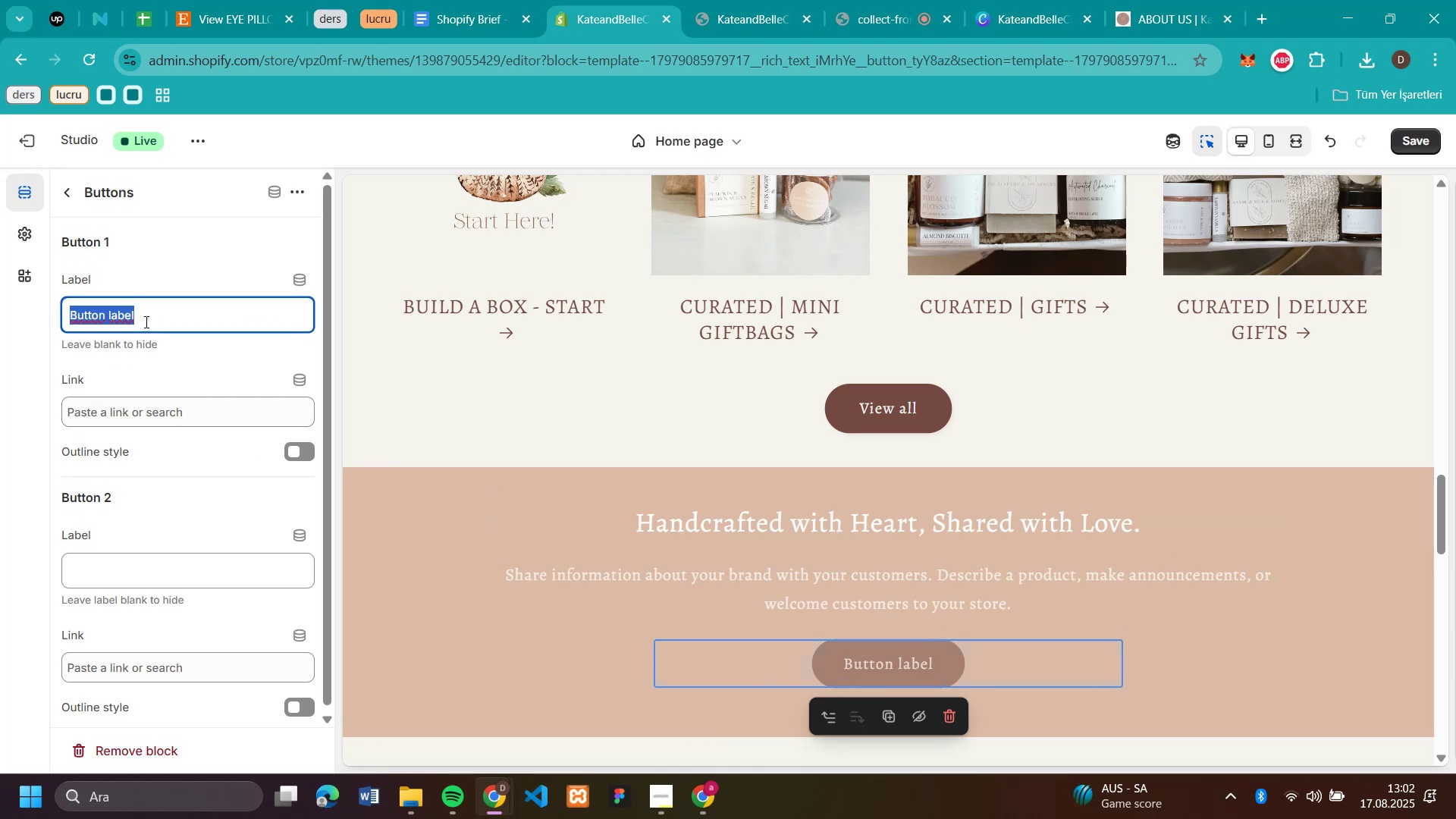 
type(Shop Now!)
key(Backspace)
 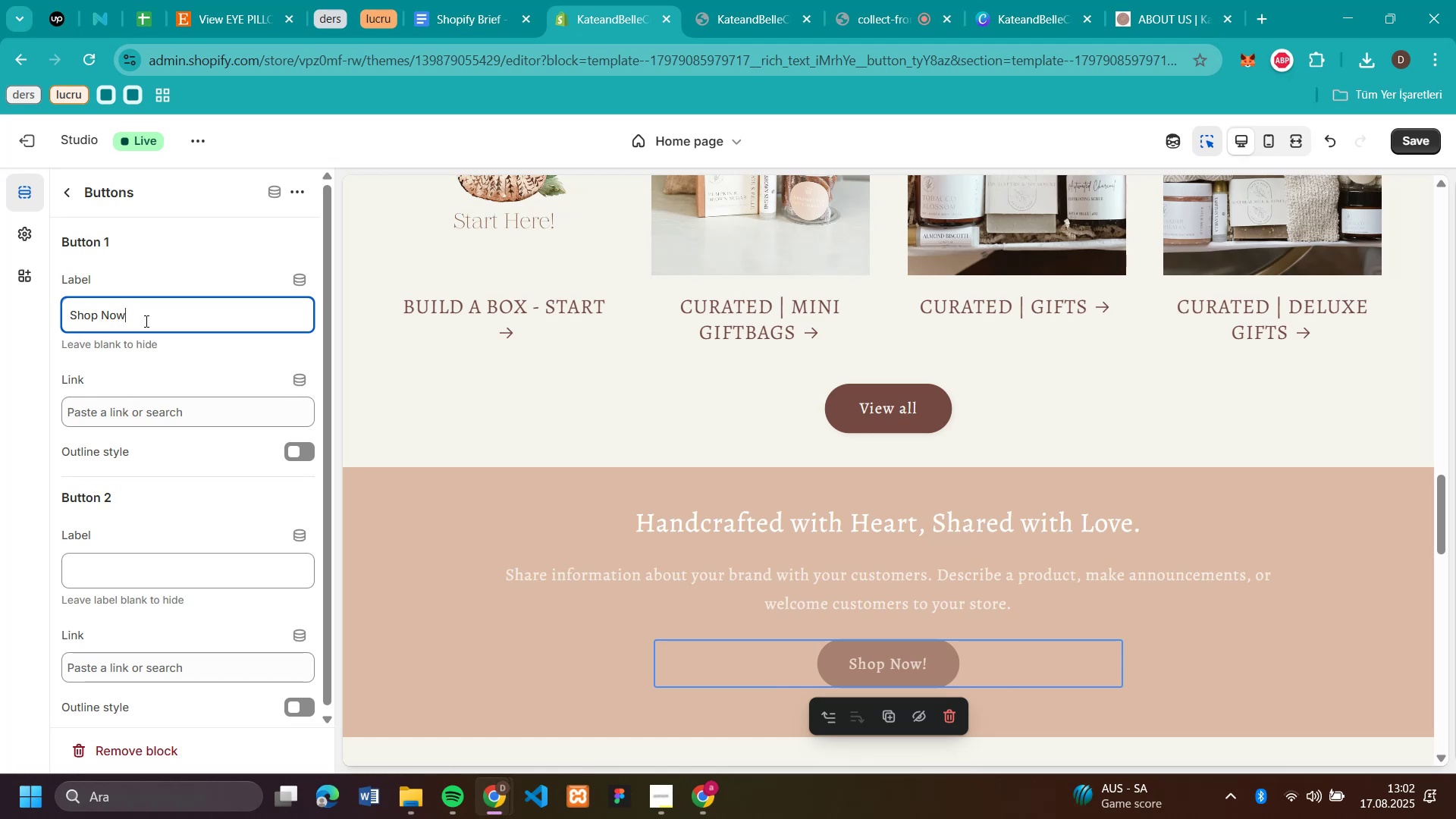 
hold_key(key=Backspace, duration=1.05)
 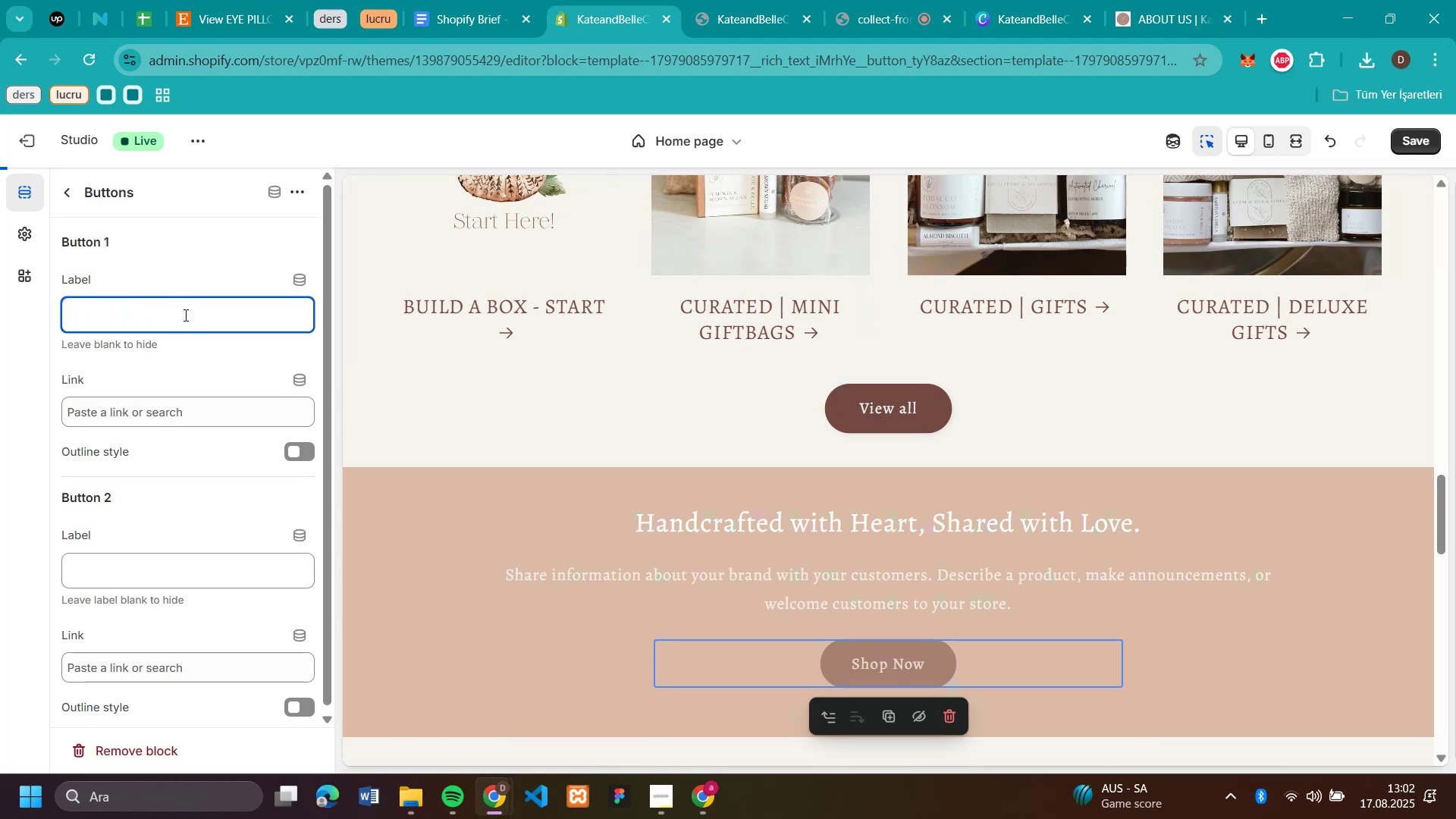 
type(About Us)
 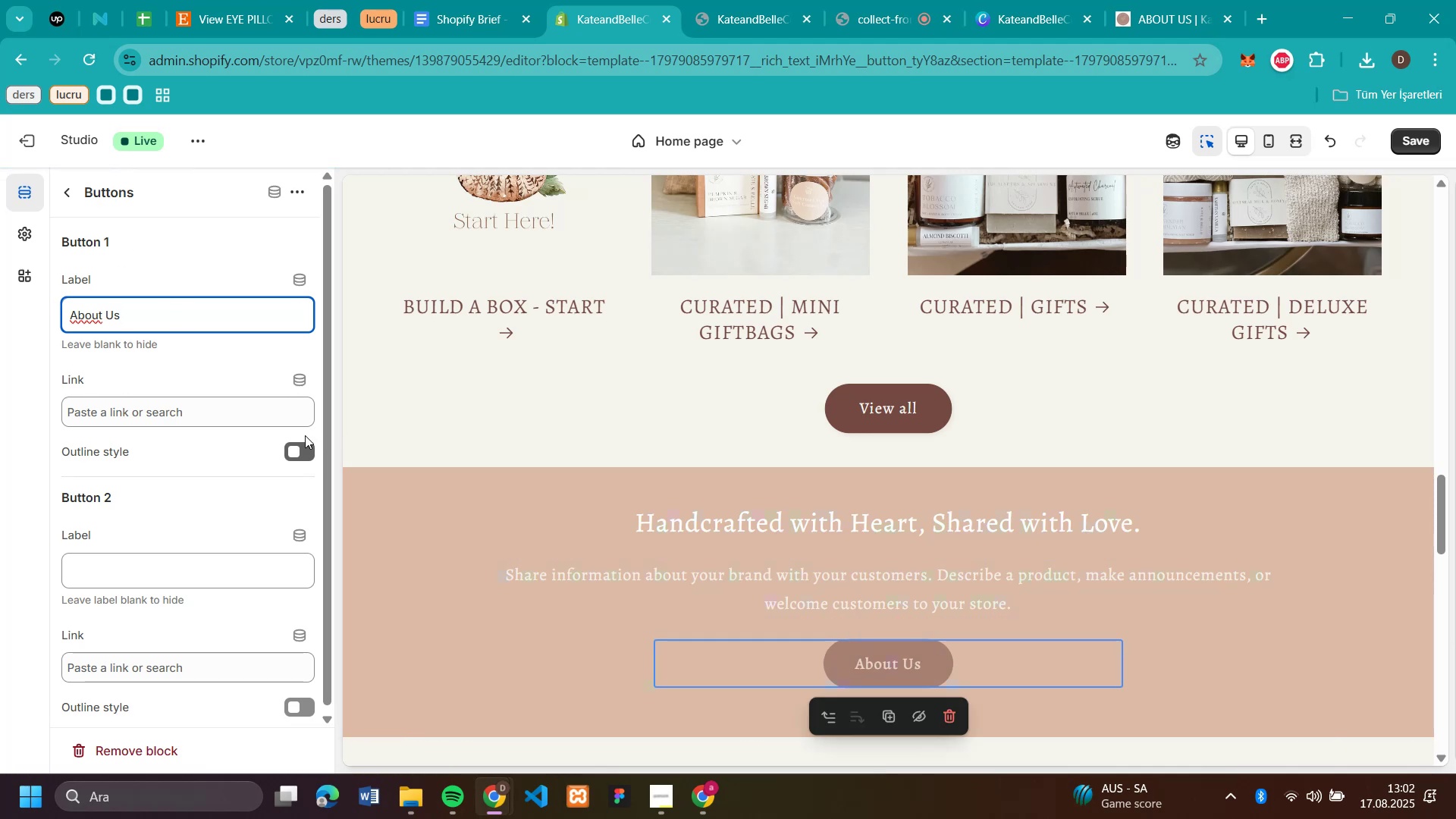 
wait(5.07)
 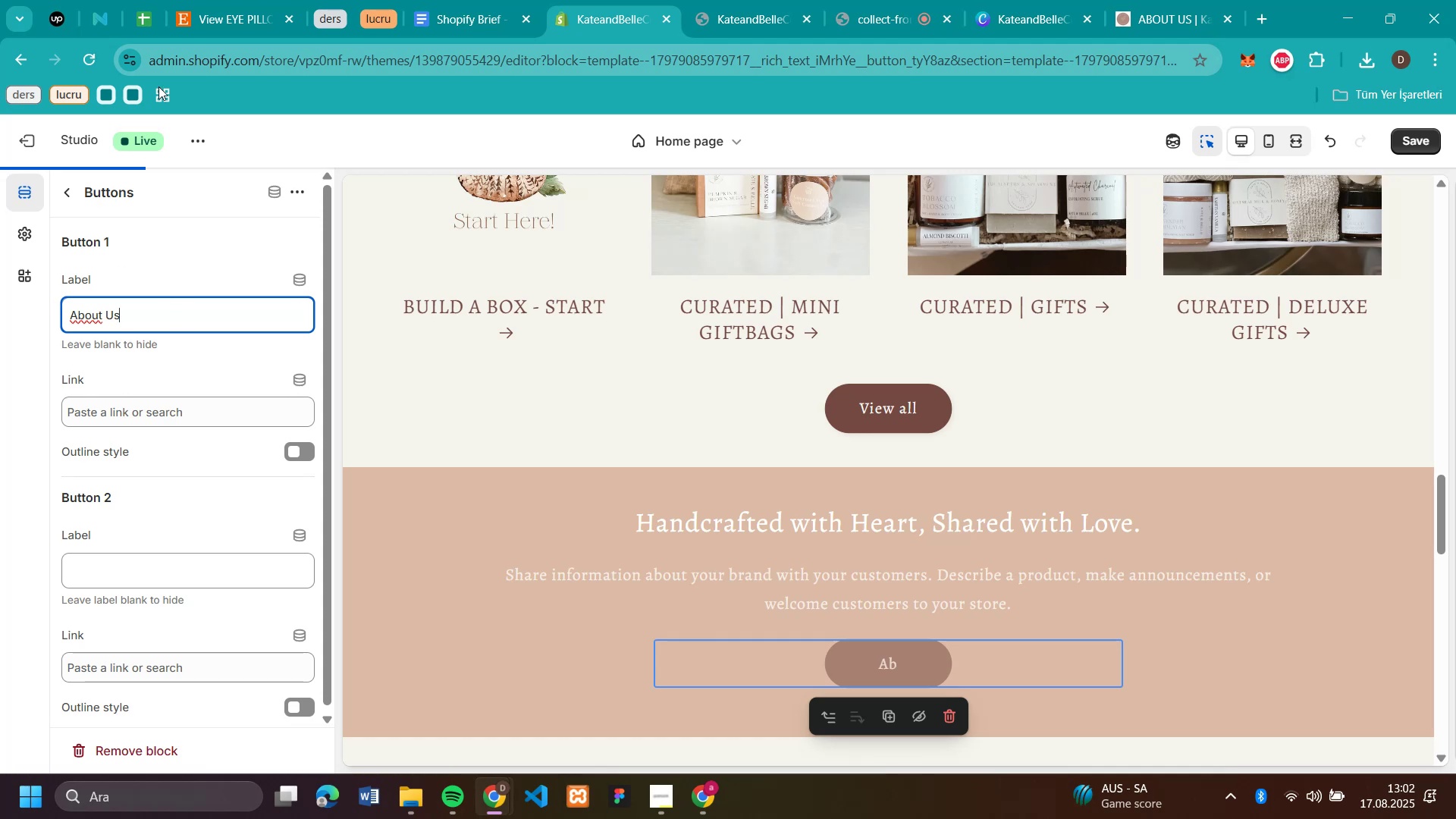 
hold_key(key=Backspace, duration=0.98)
 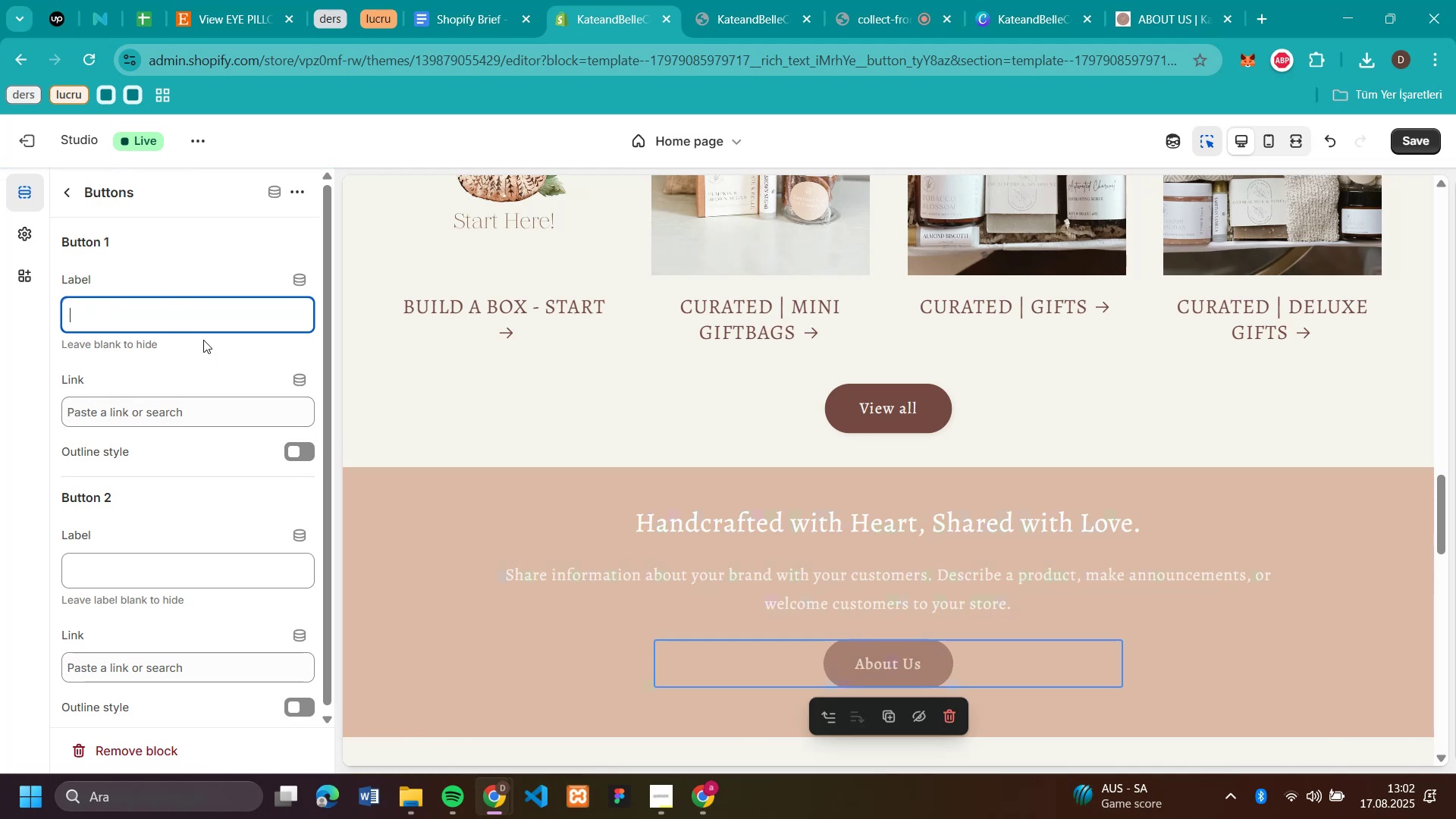 
type(Shop Now)
 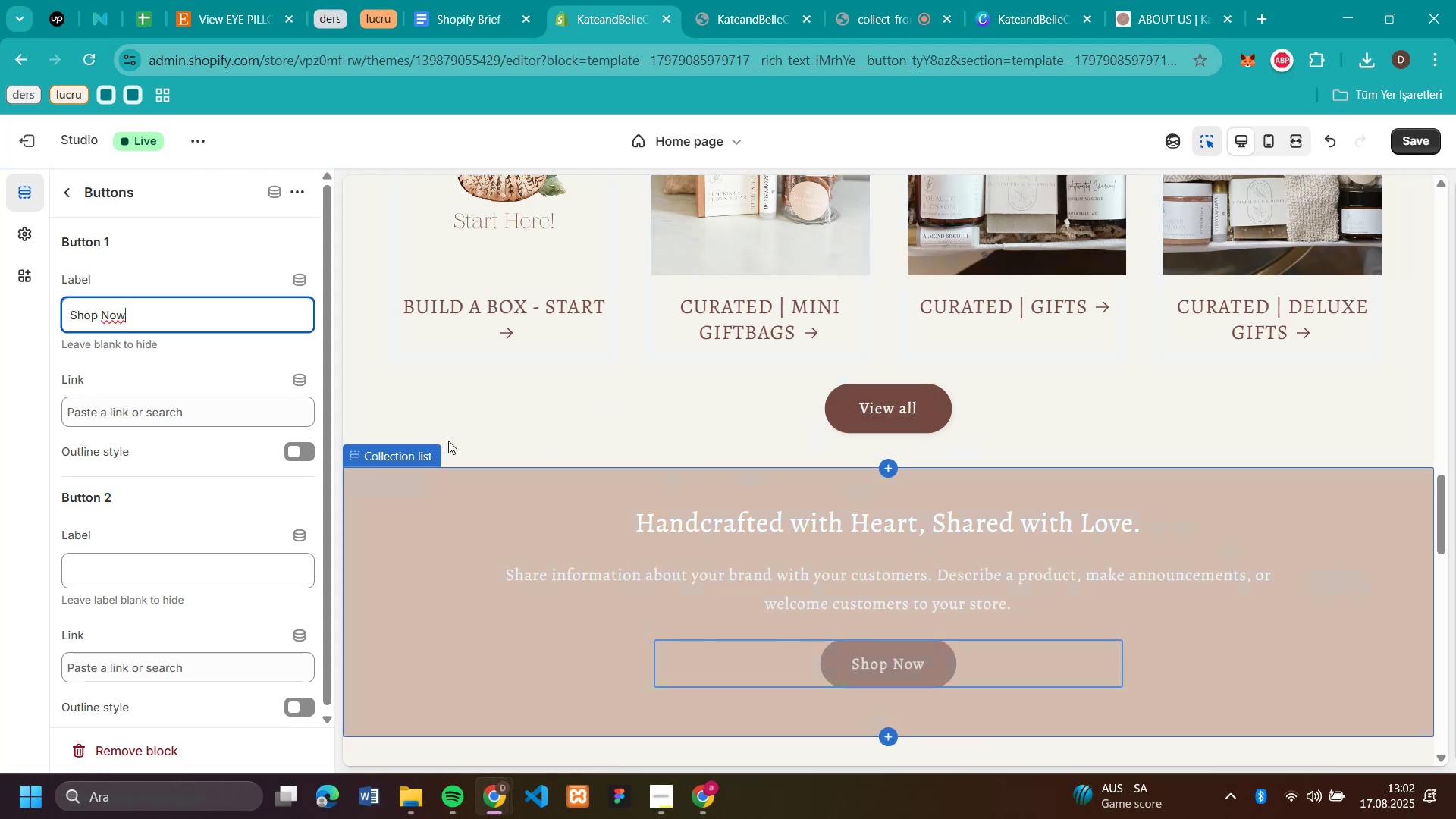 
left_click([166, 416])
 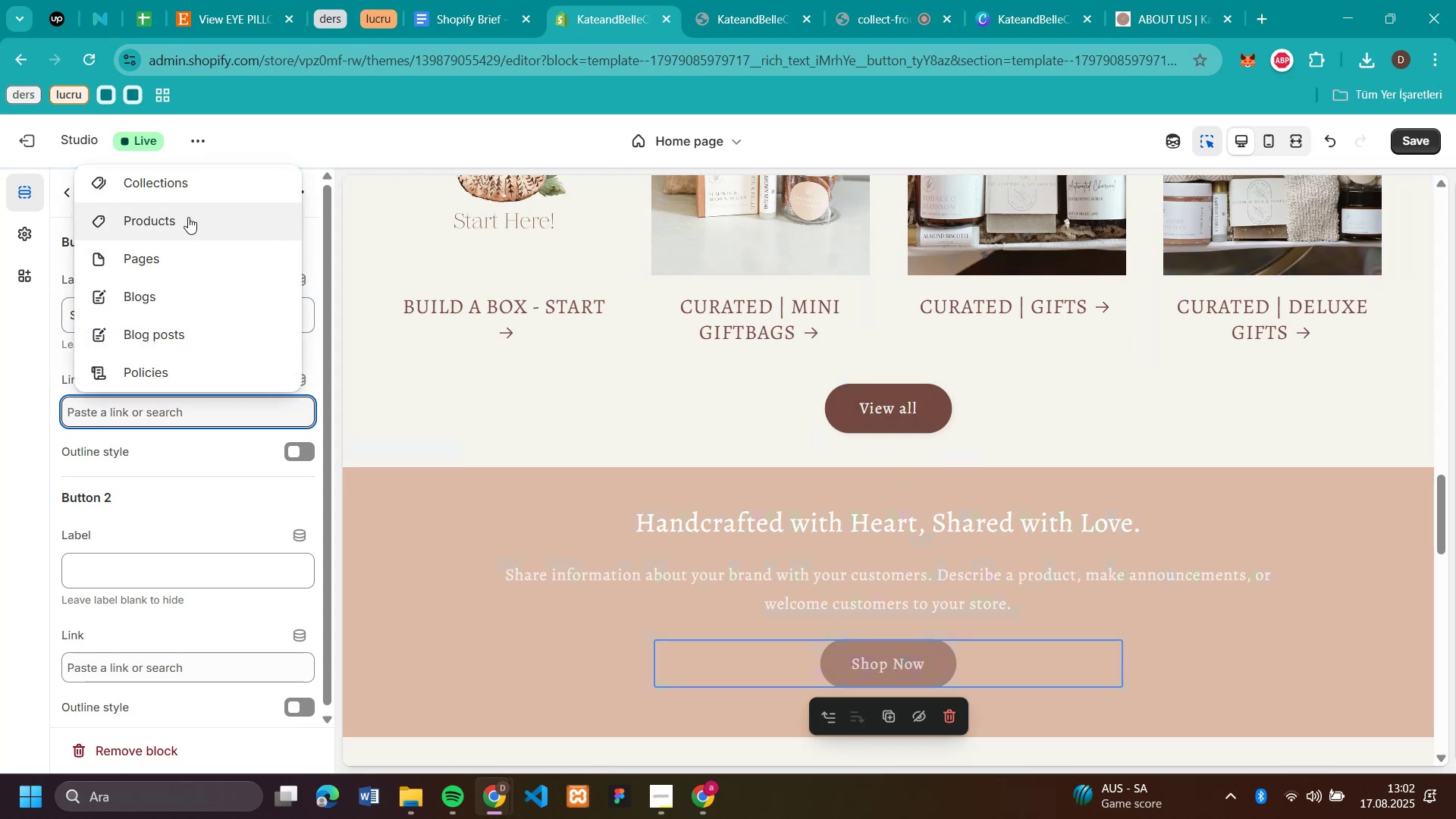 
left_click([188, 217])
 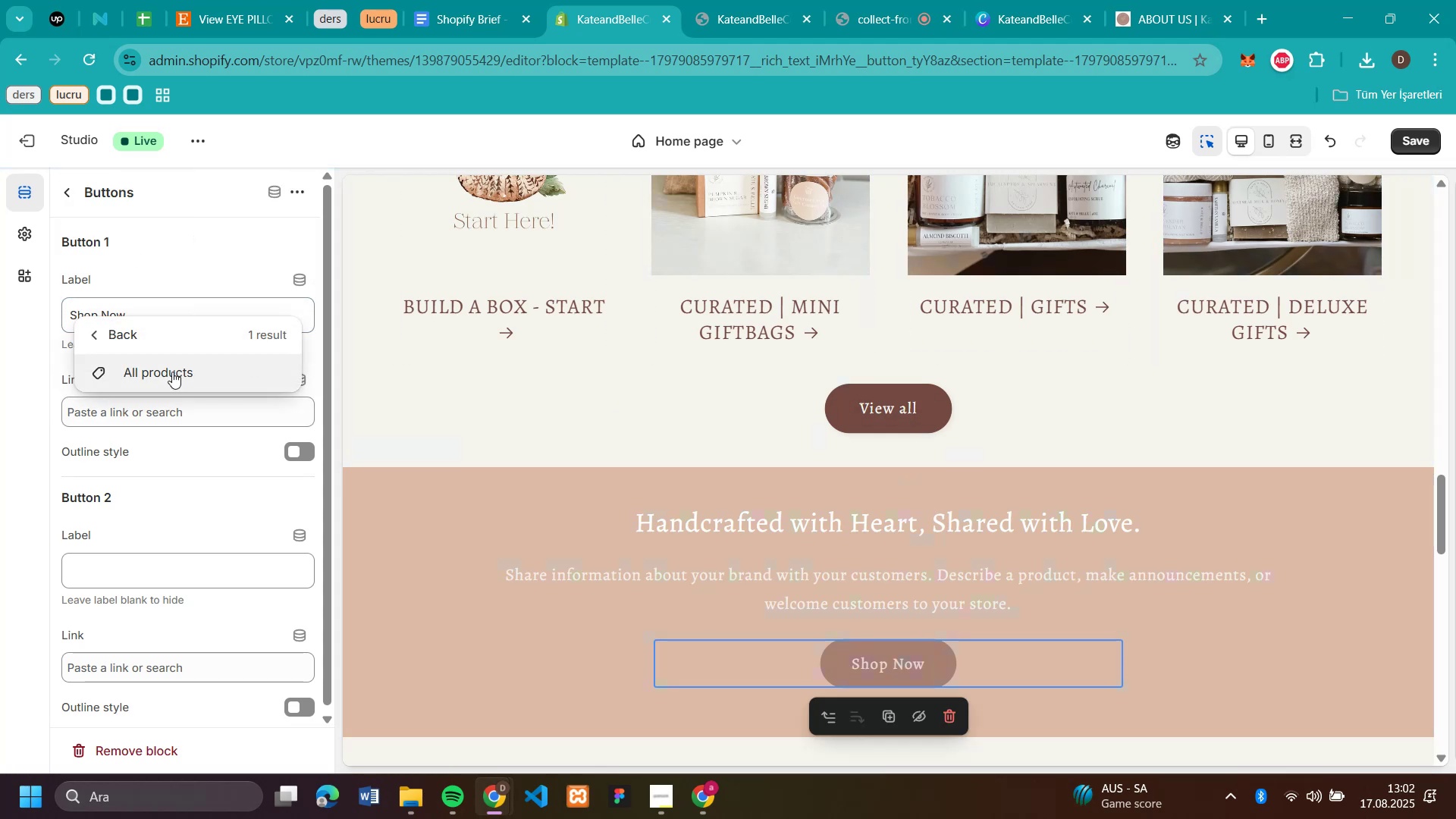 
left_click([172, 372])
 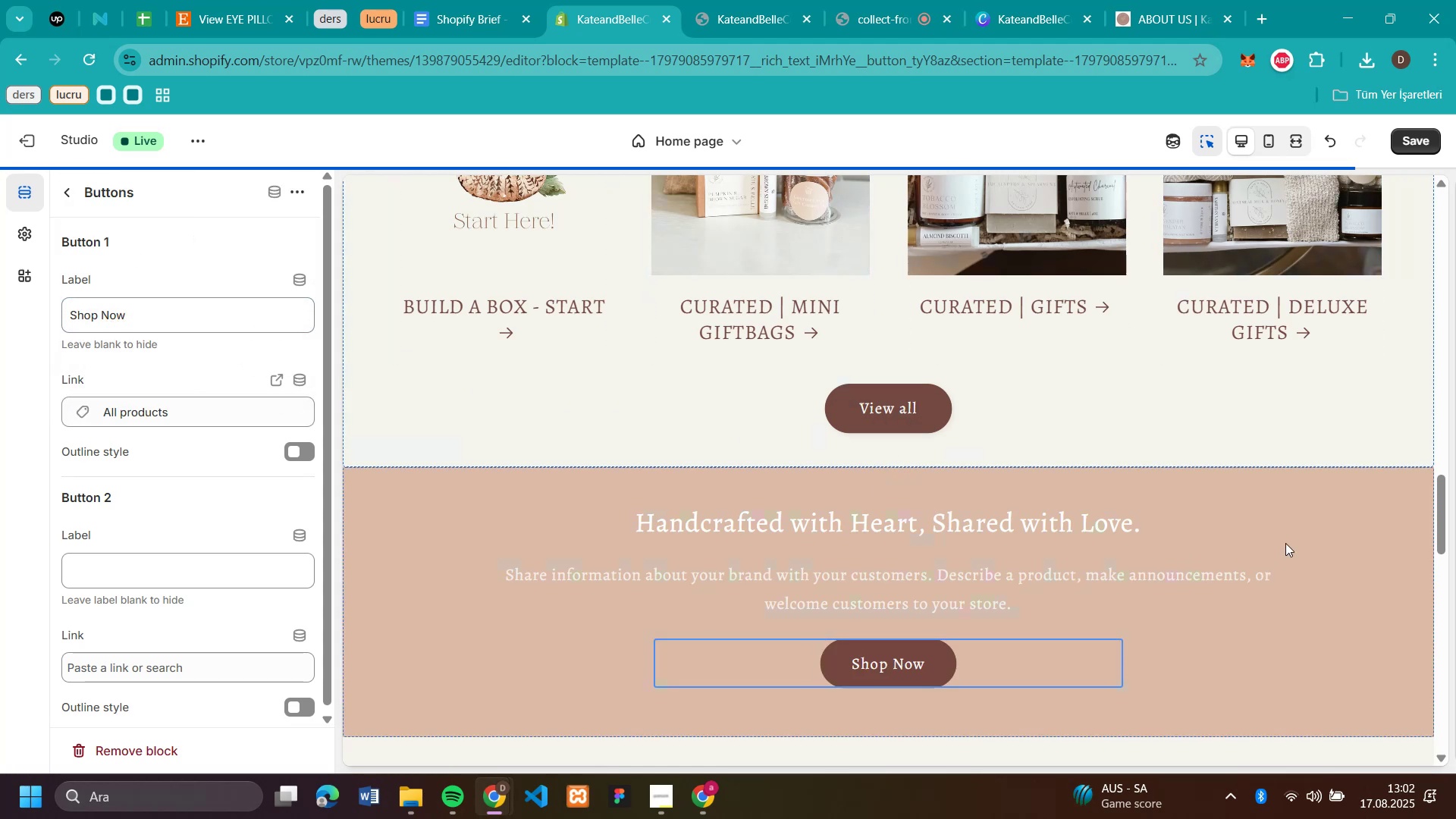 
scroll: coordinate [1288, 540], scroll_direction: down, amount: 4.0
 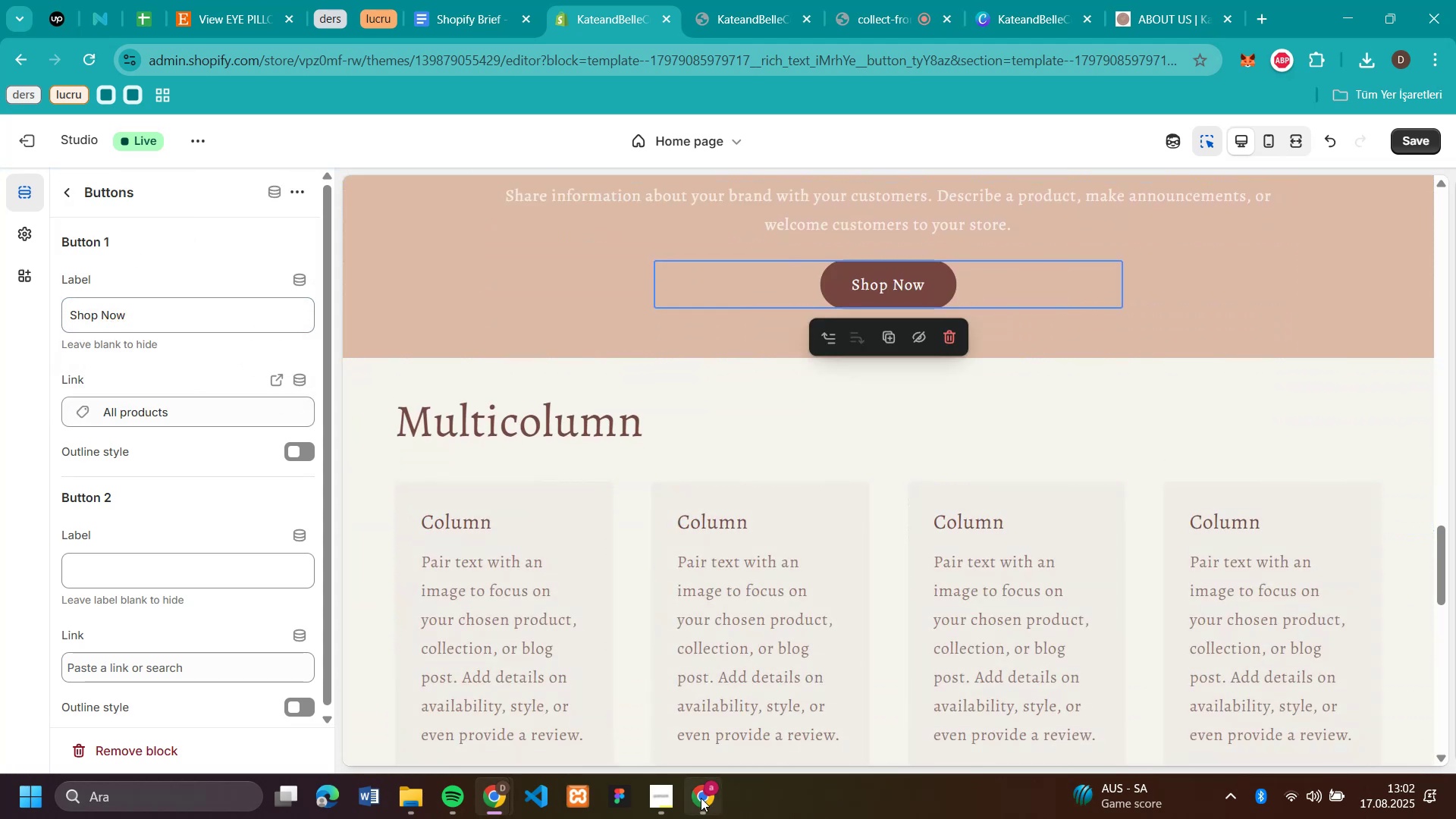 
left_click([695, 804])
 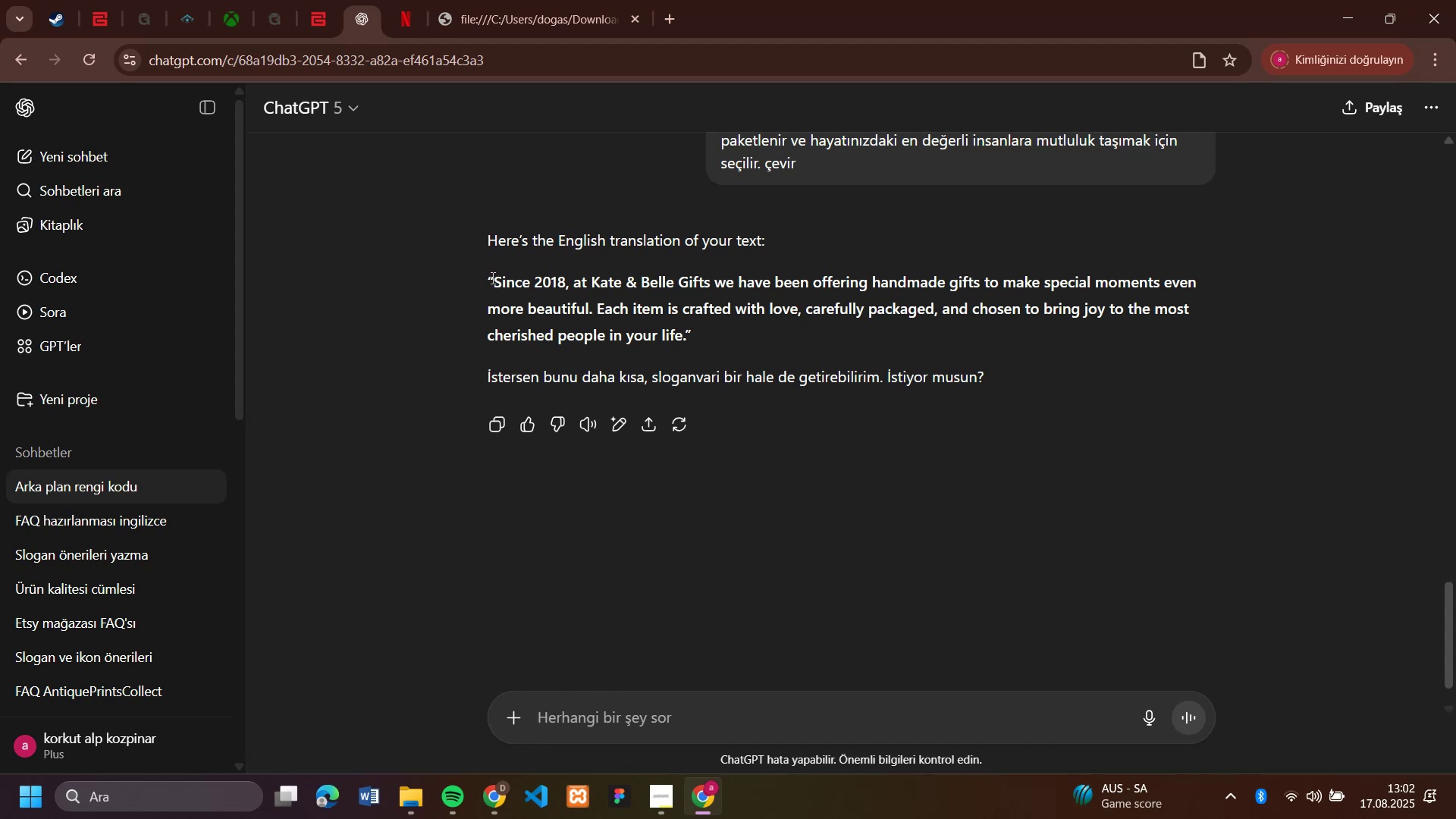 
left_click_drag(start_coordinate=[494, 280], to_coordinate=[685, 339])
 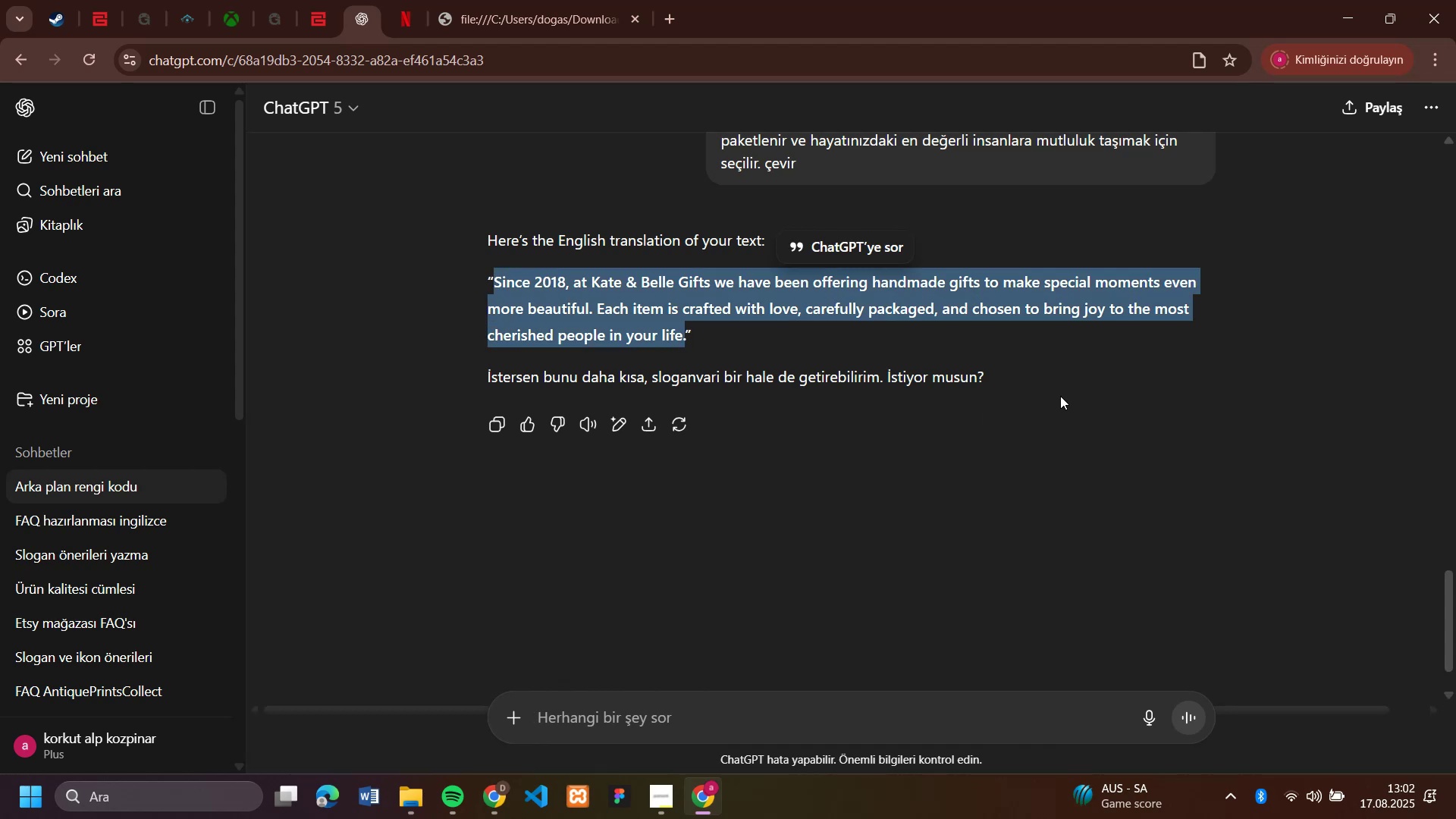 
key(Control+C)
 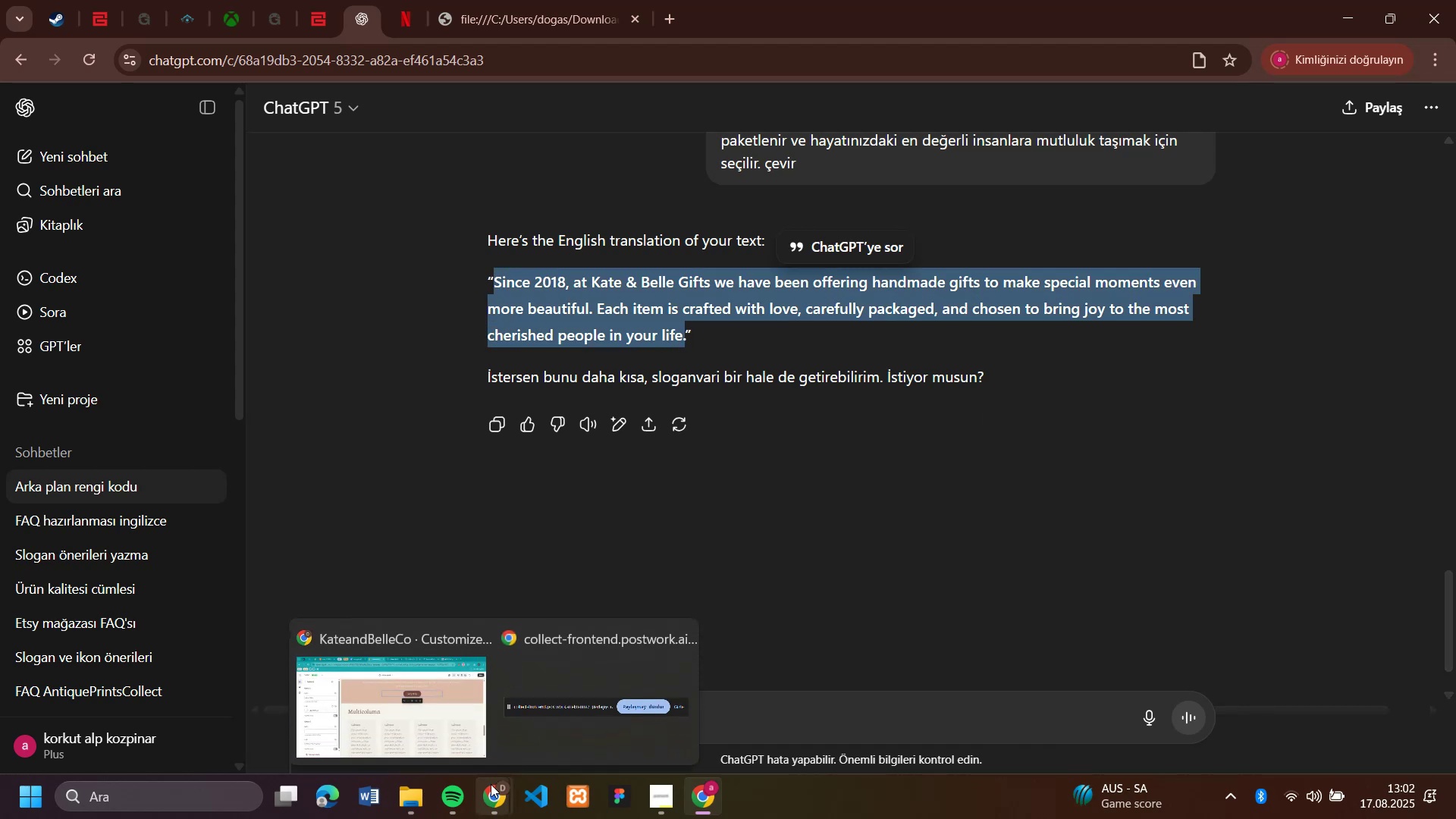 
left_click([461, 714])
 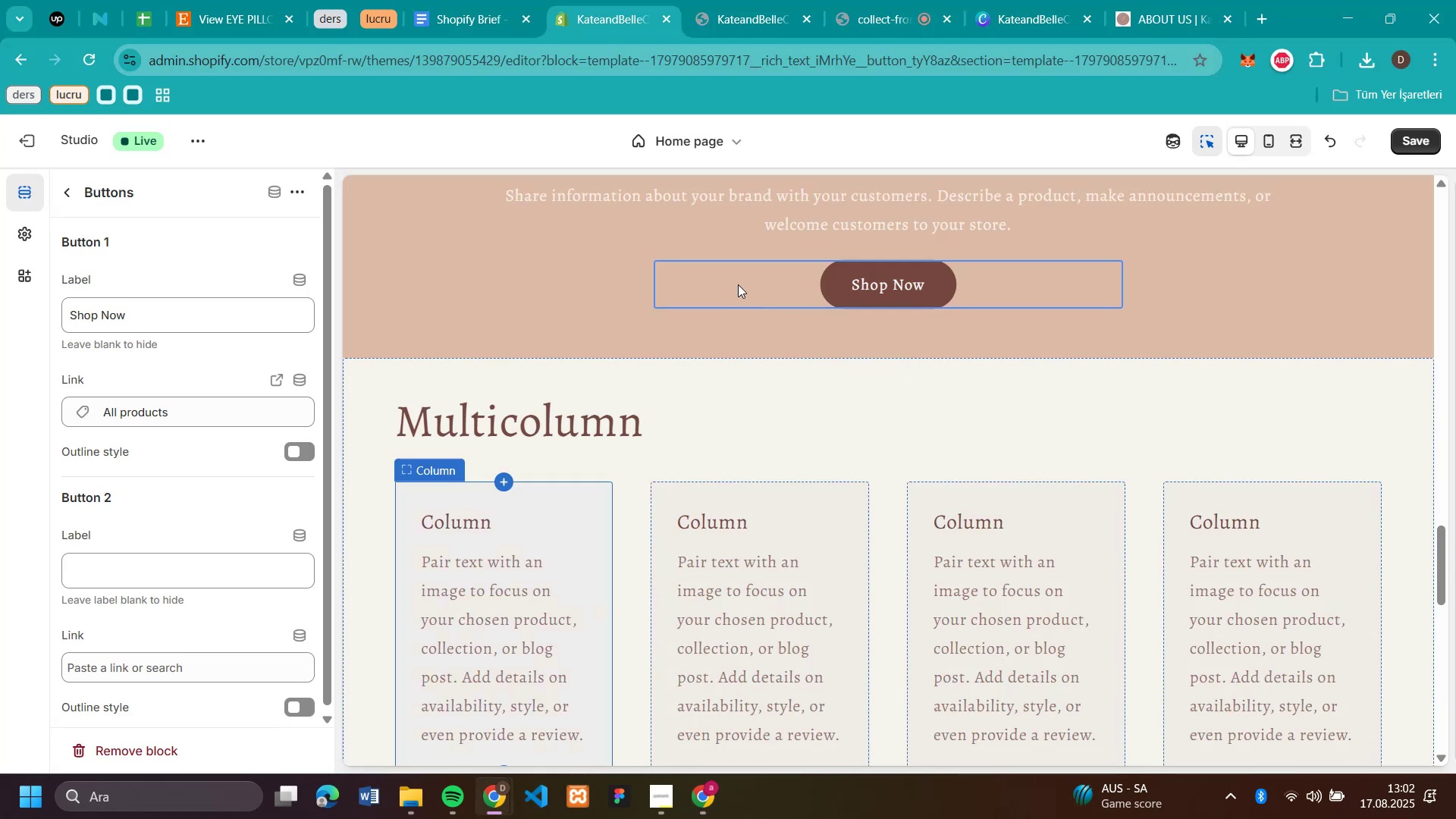 
scroll: coordinate [617, 462], scroll_direction: up, amount: 5.0
 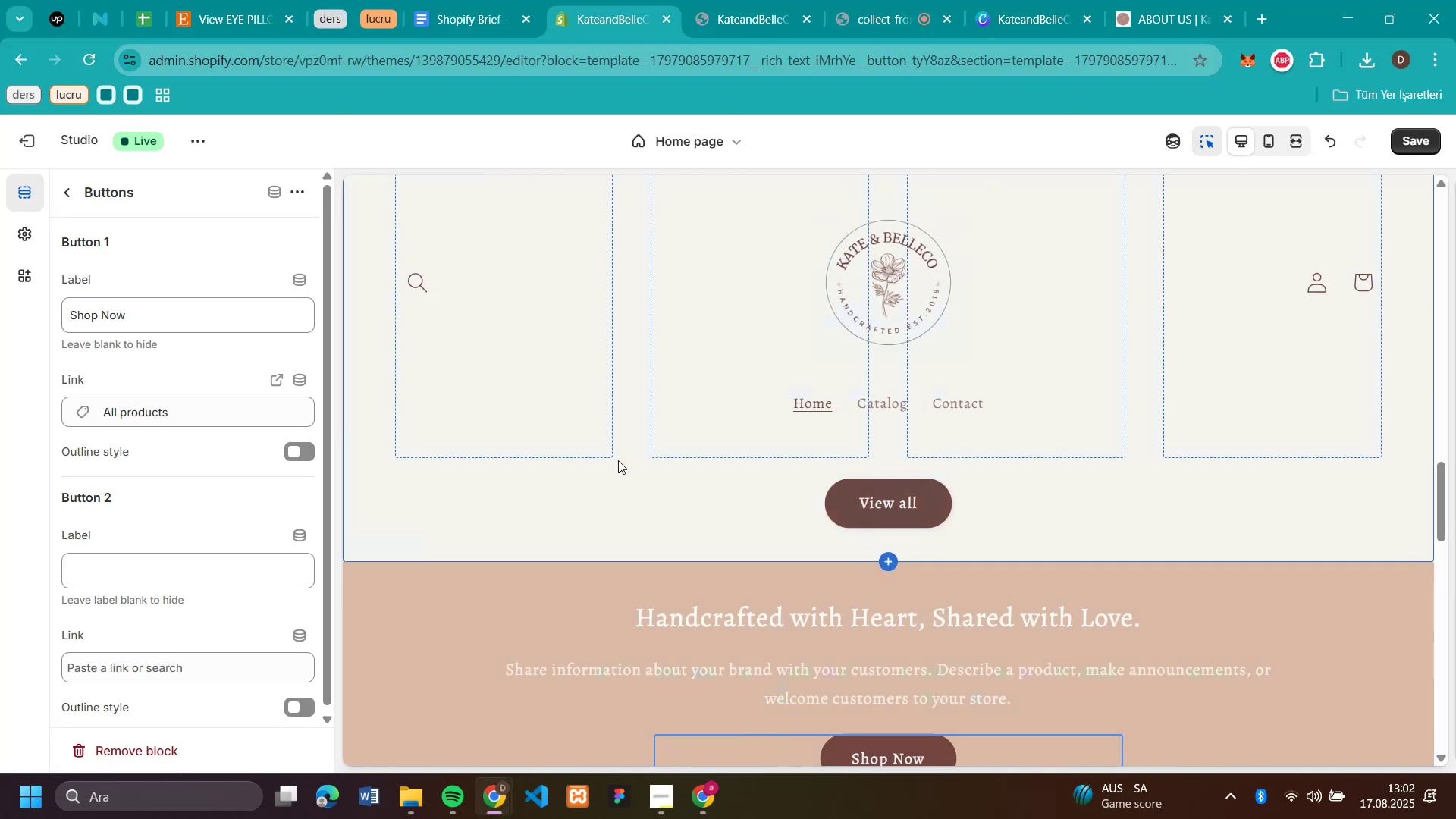 
scroll: coordinate [618, 460], scroll_direction: down, amount: 2.0
 